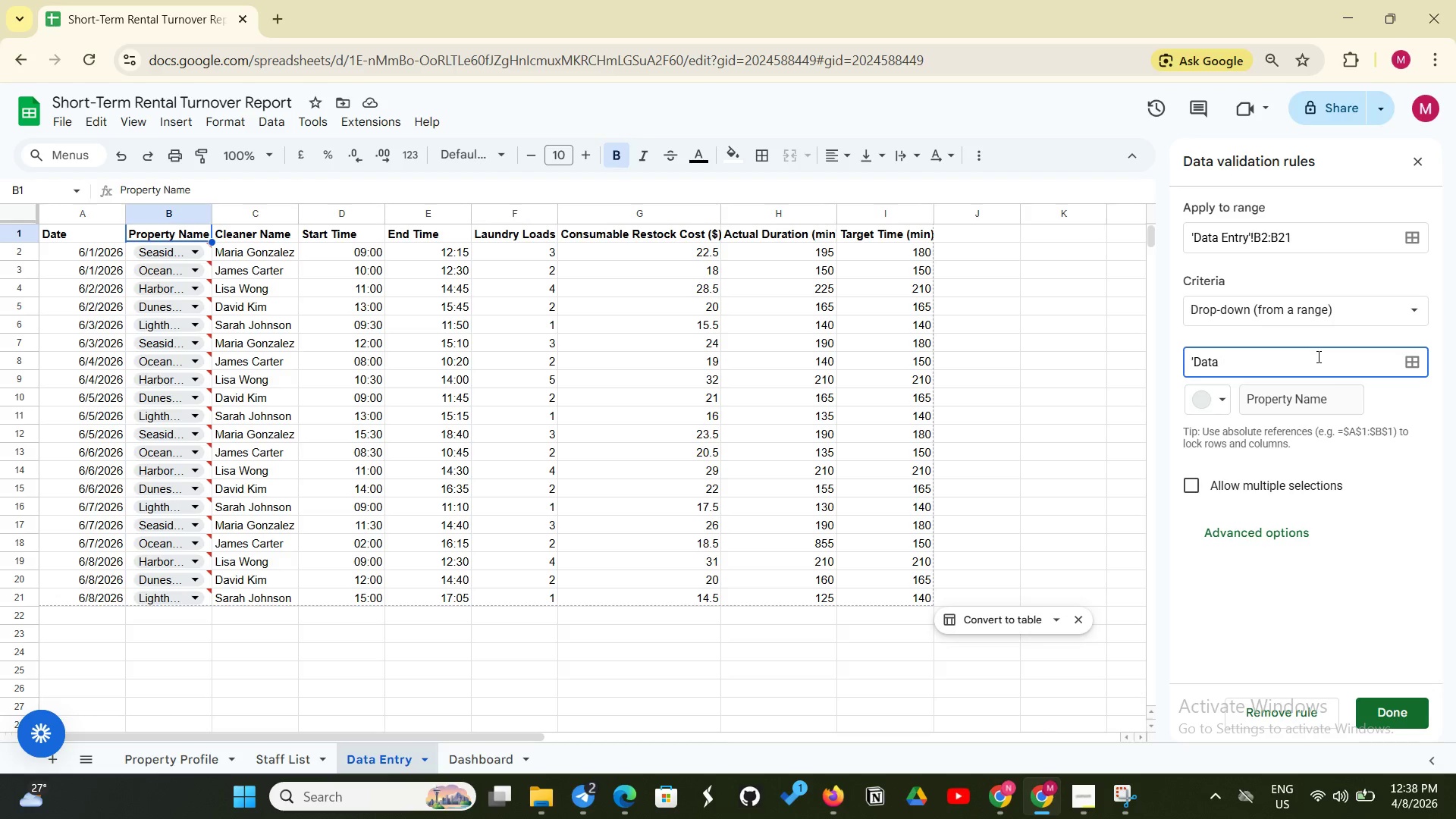 
key(Backspace)
 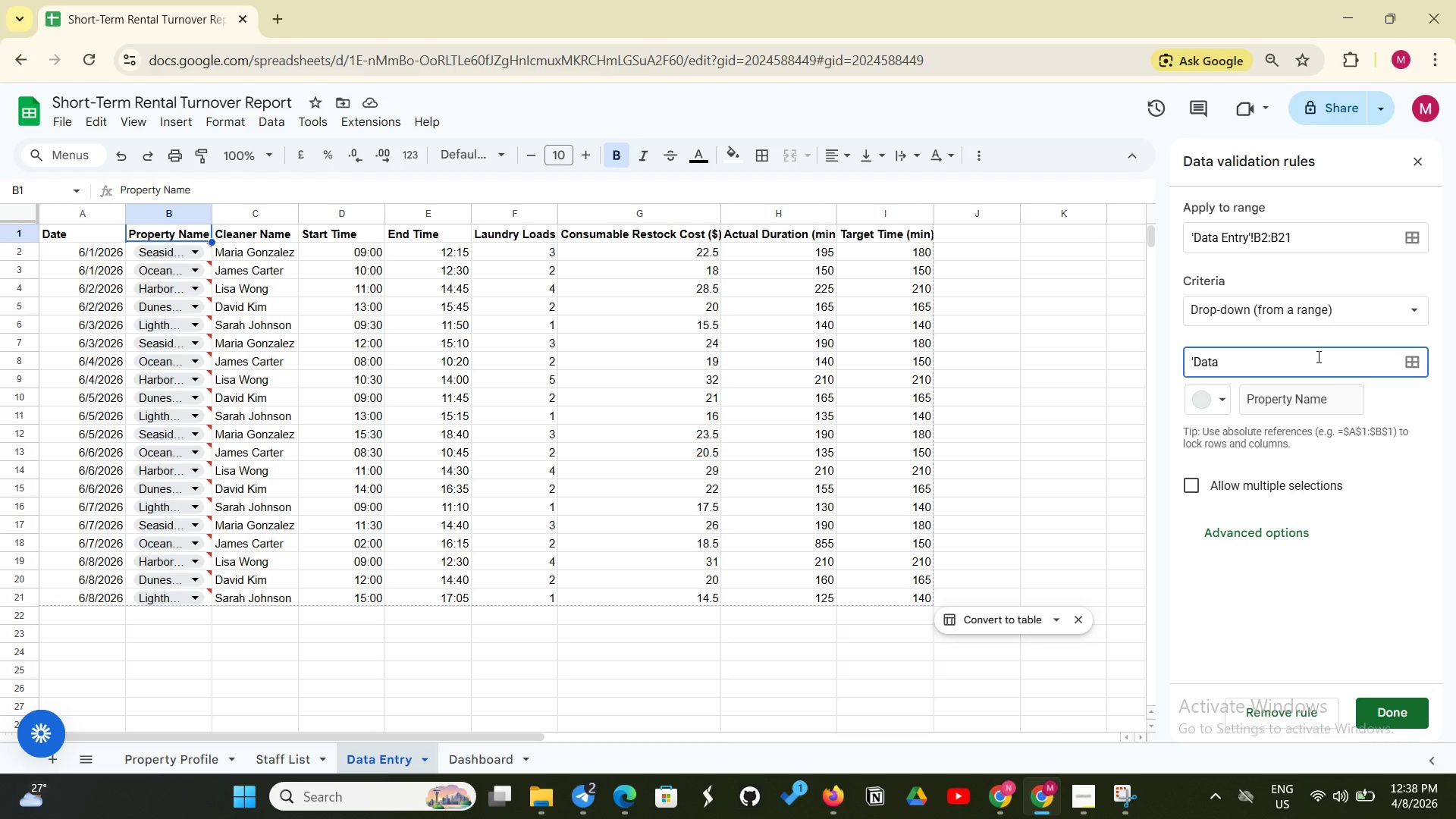 
key(Backspace)
 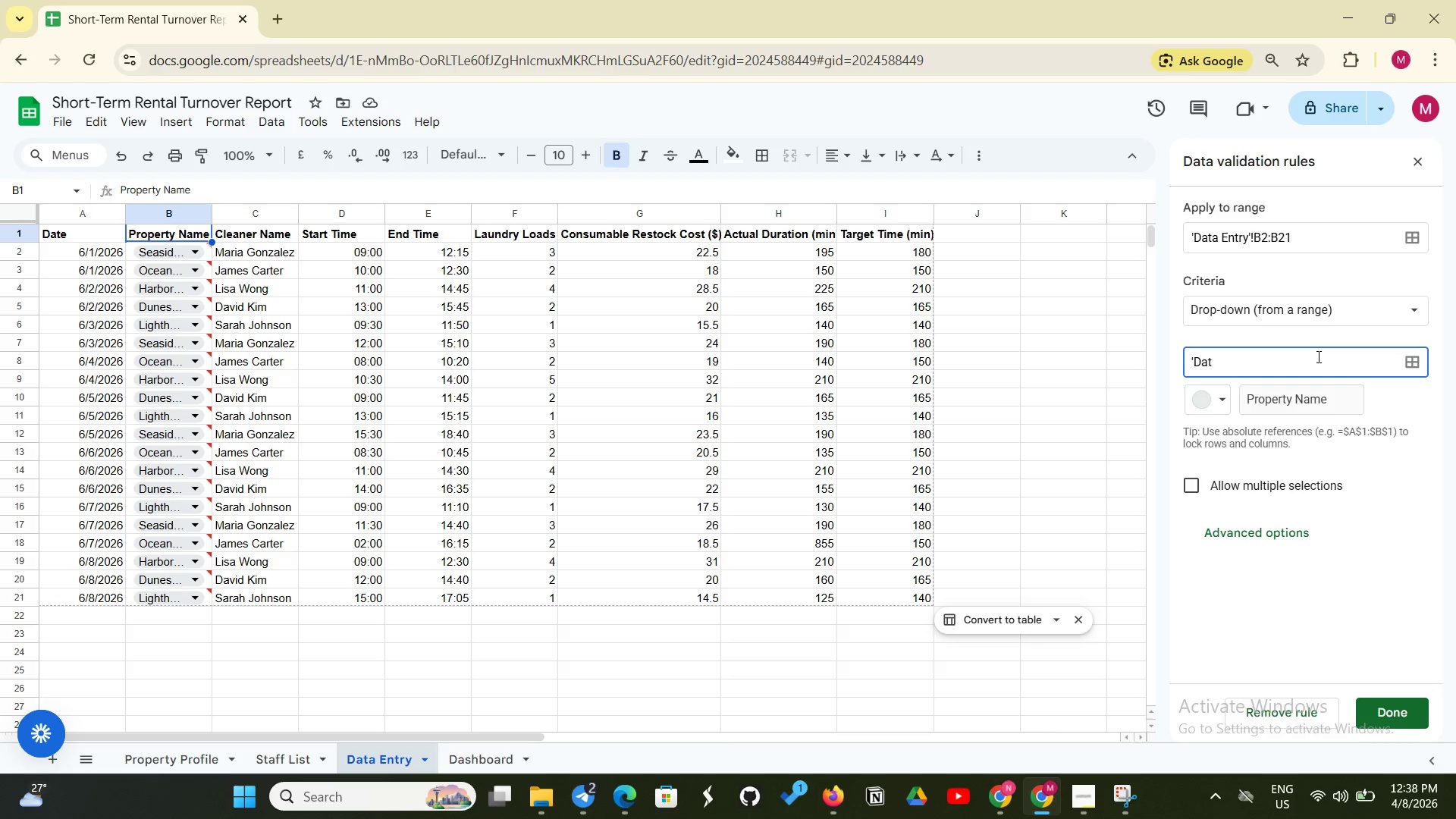 
key(Backspace)
 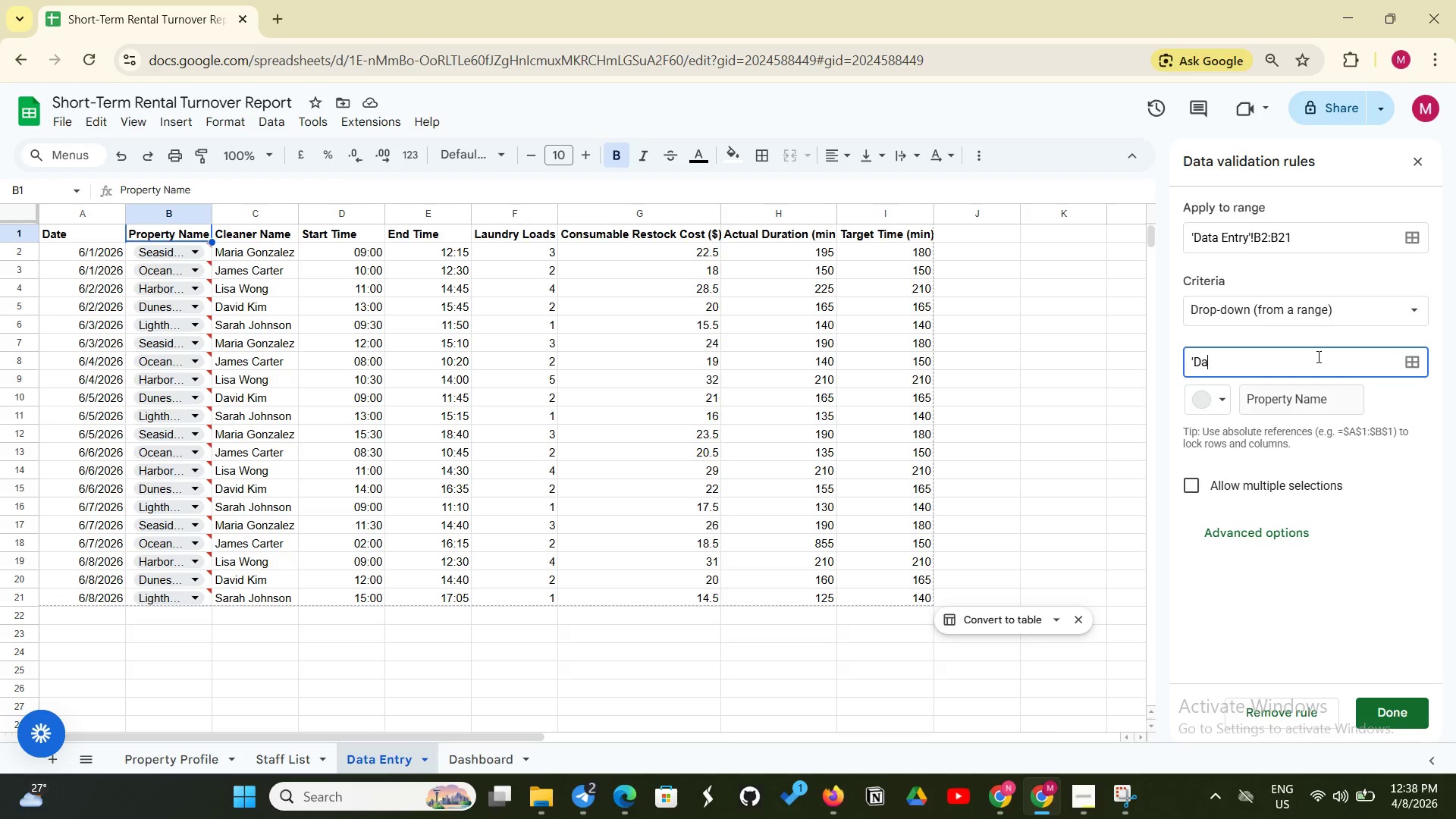 
key(Backspace)
 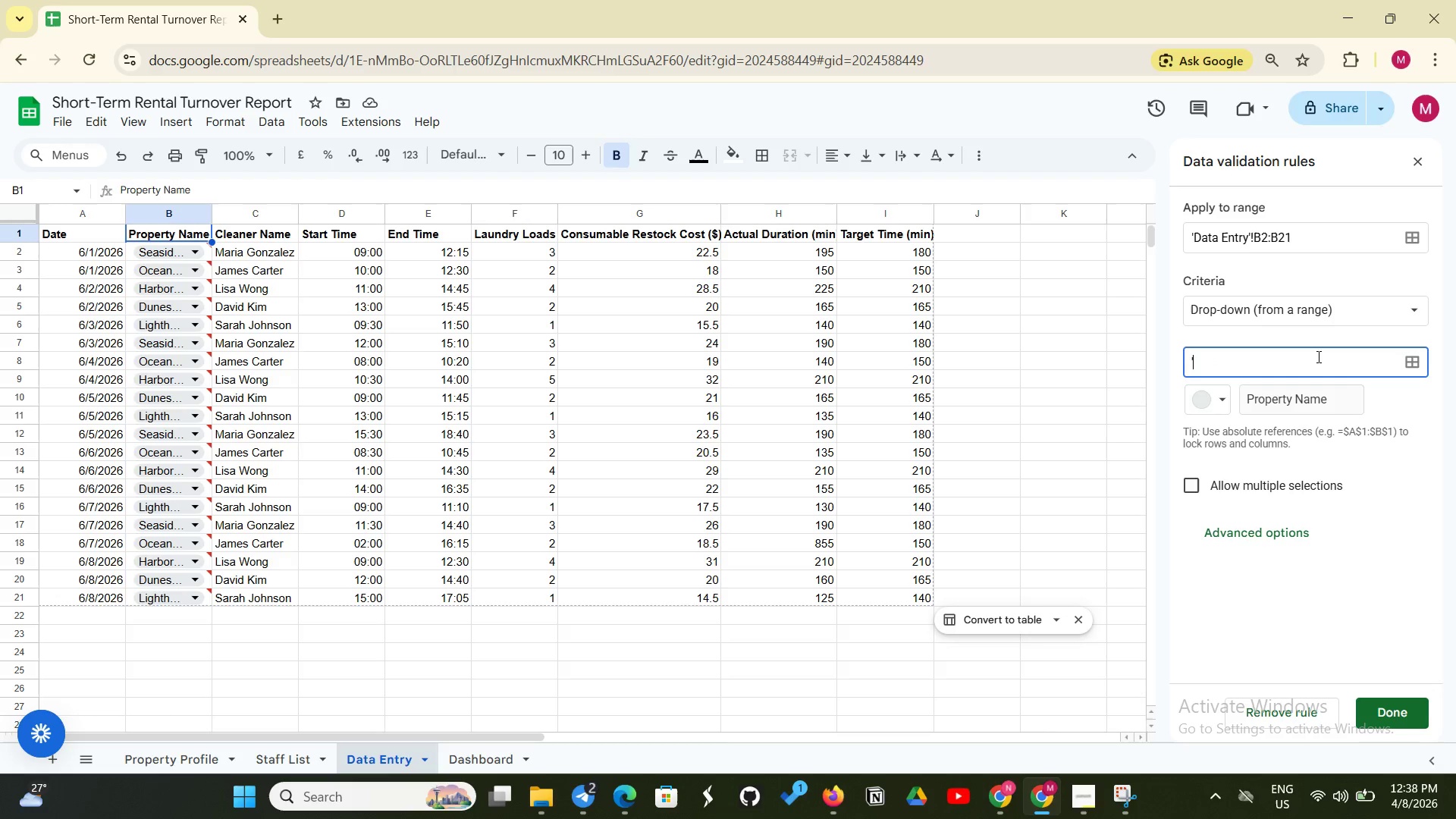 
key(Backspace)
 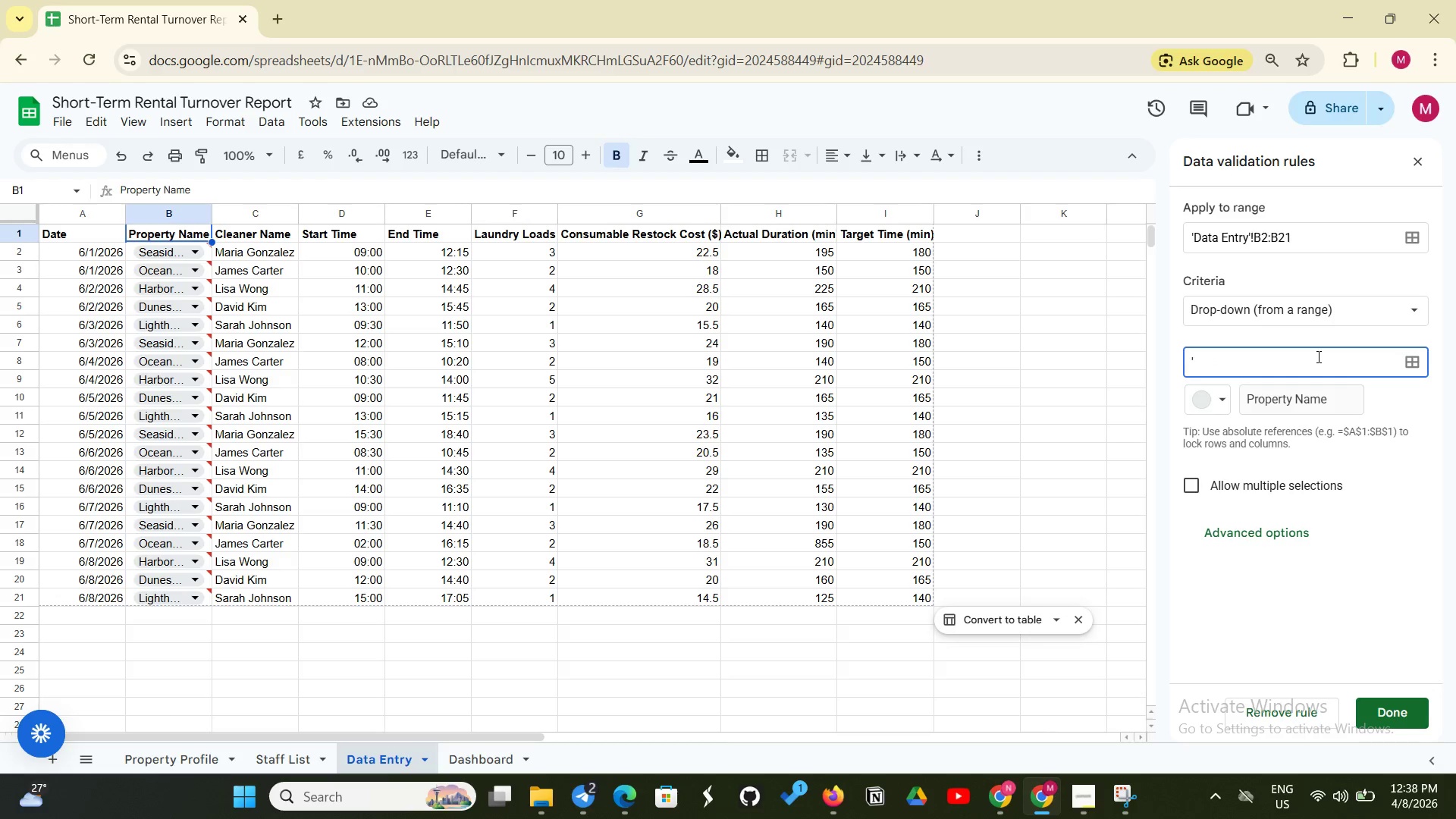 
key(Backspace)
 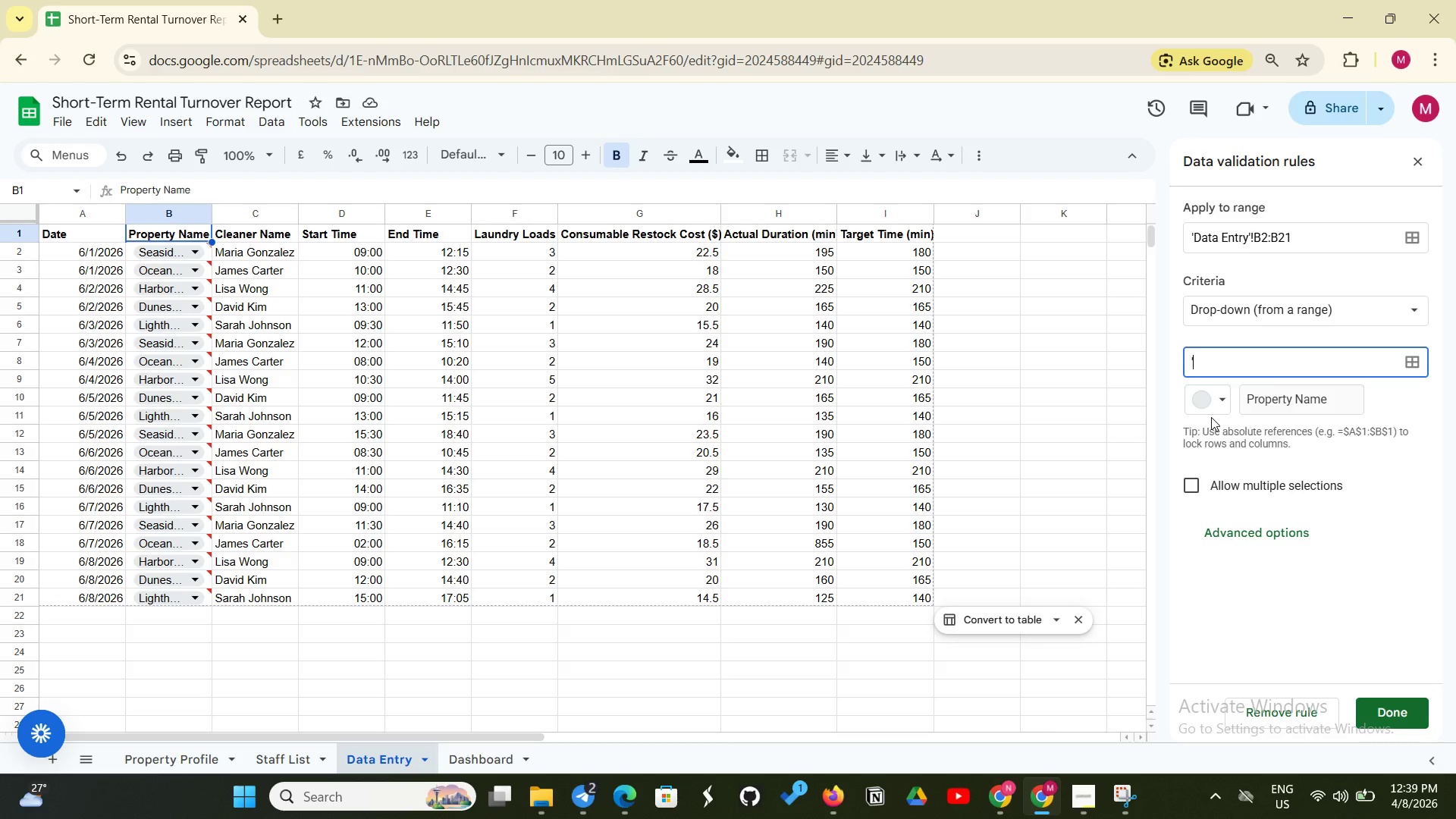 
left_click([1289, 394])
 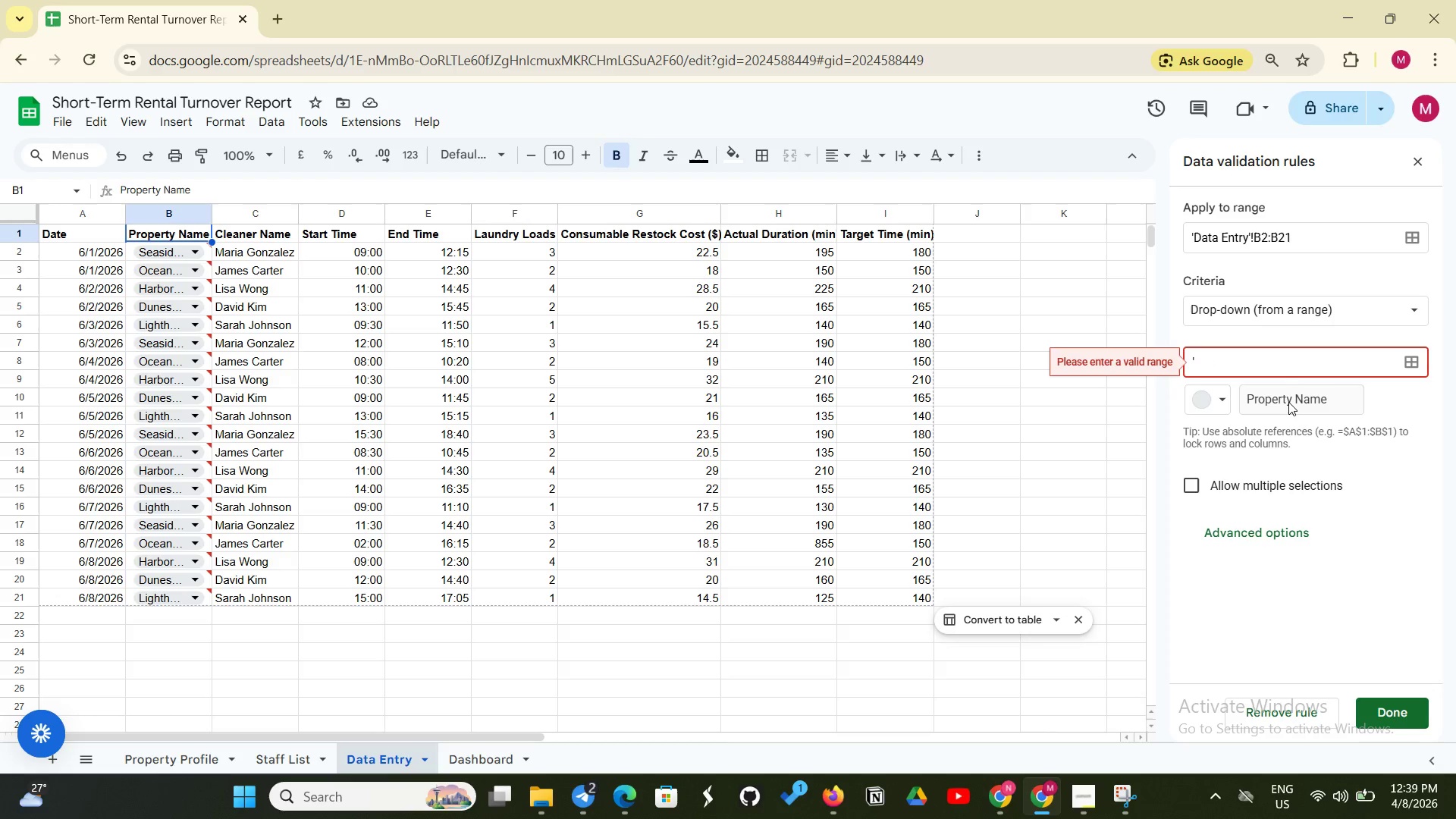 
left_click([1288, 402])
 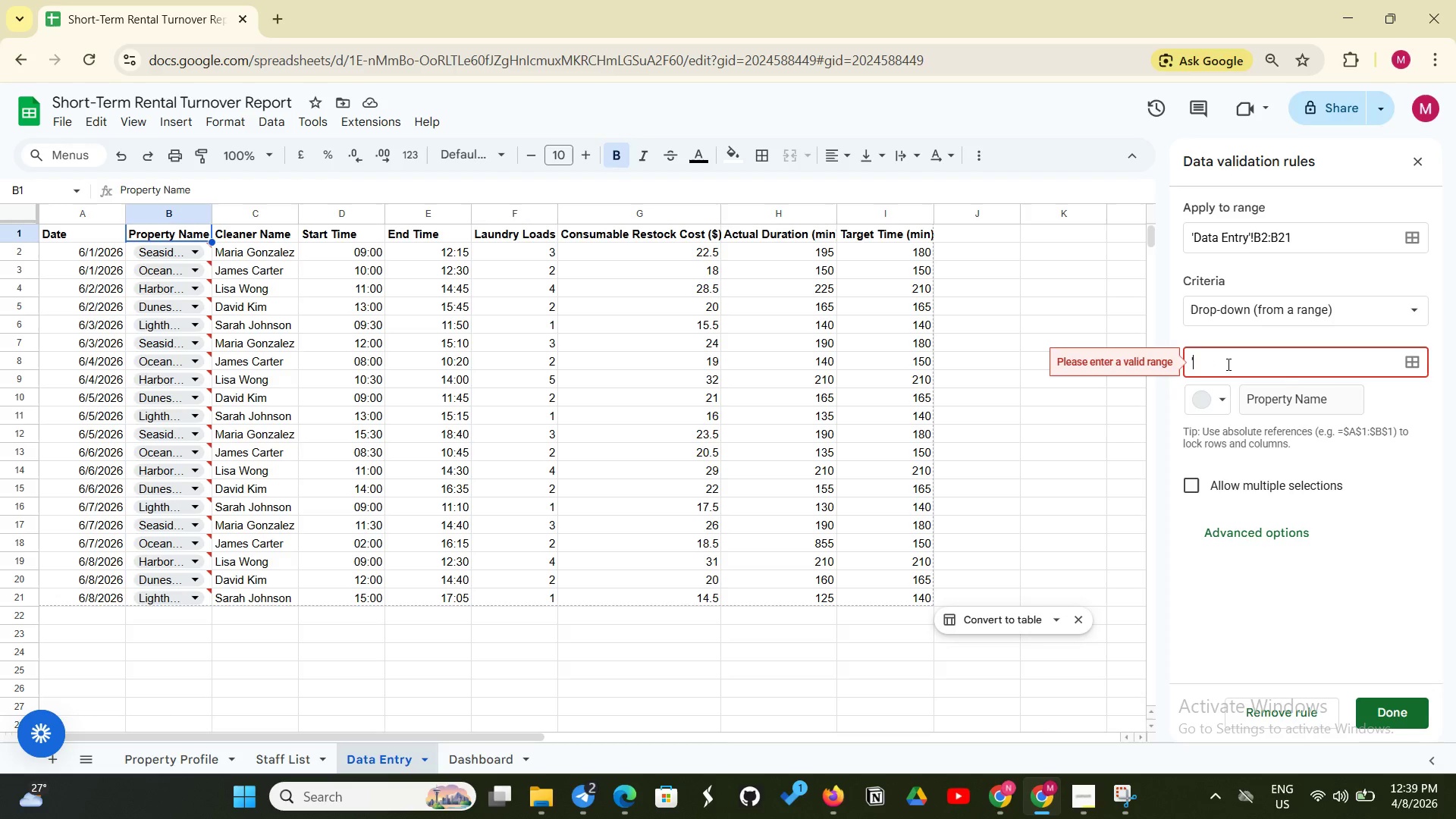 
left_click([1227, 364])
 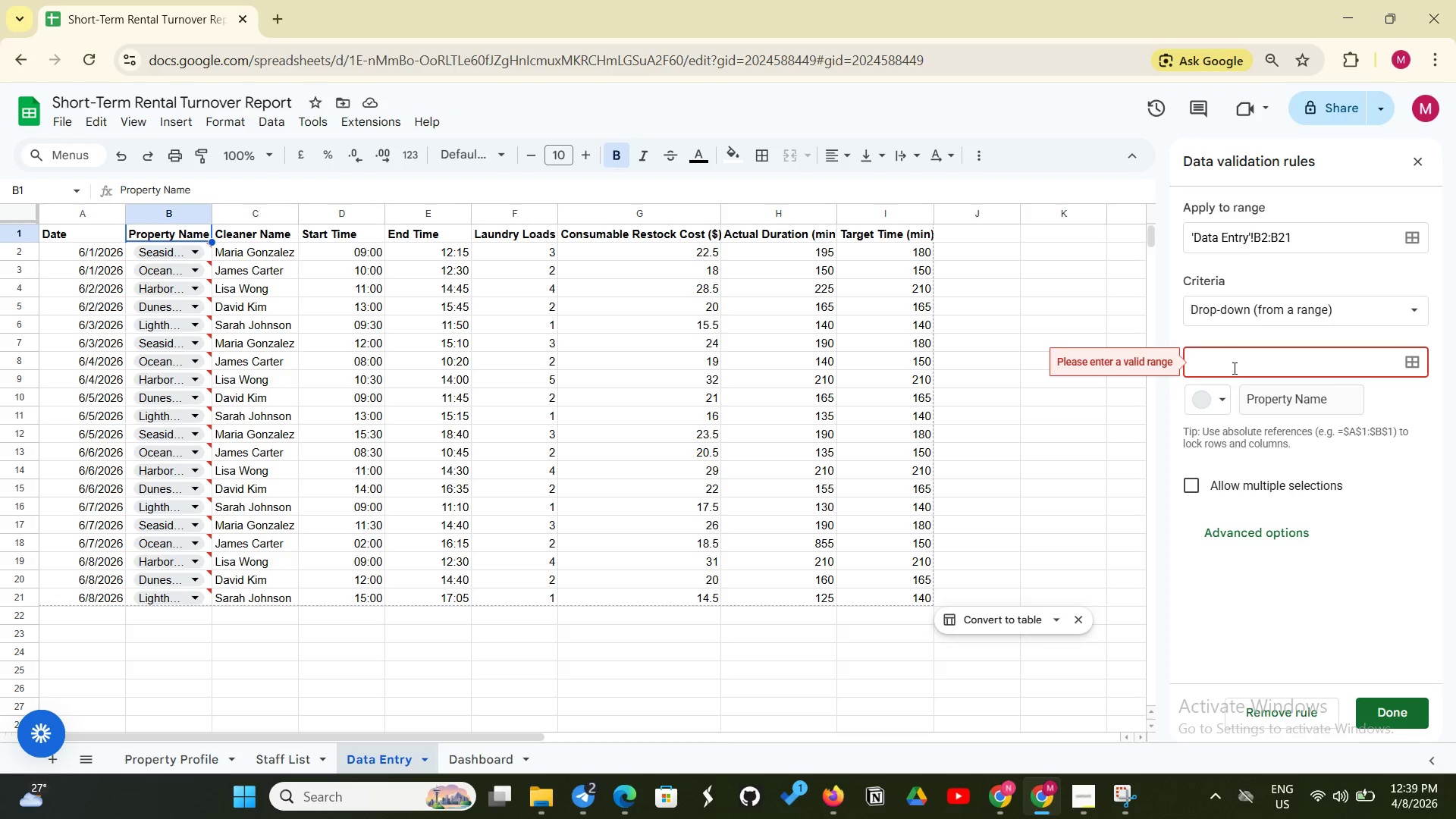 
key(Backspace)
 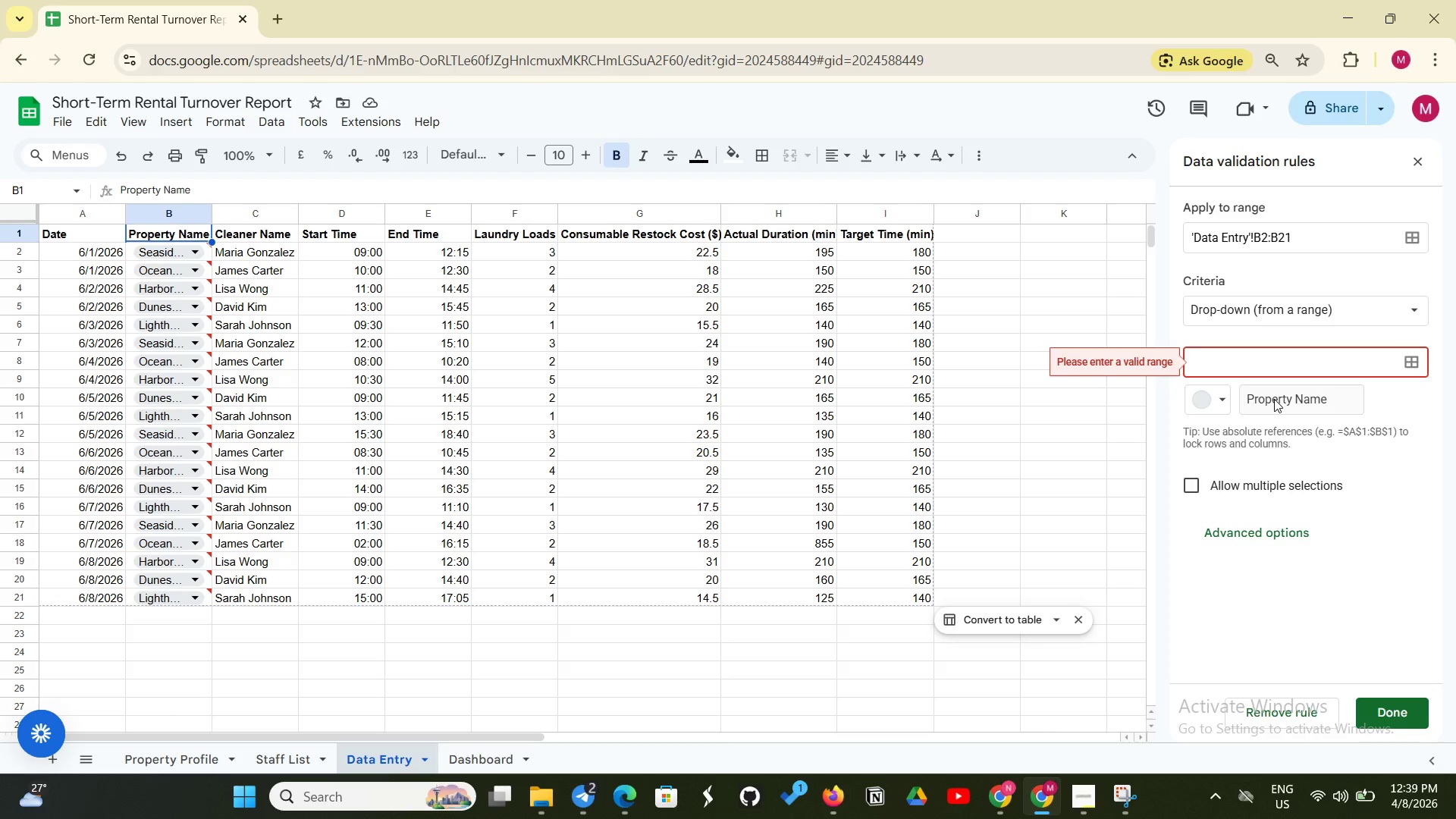 
left_click([1274, 399])
 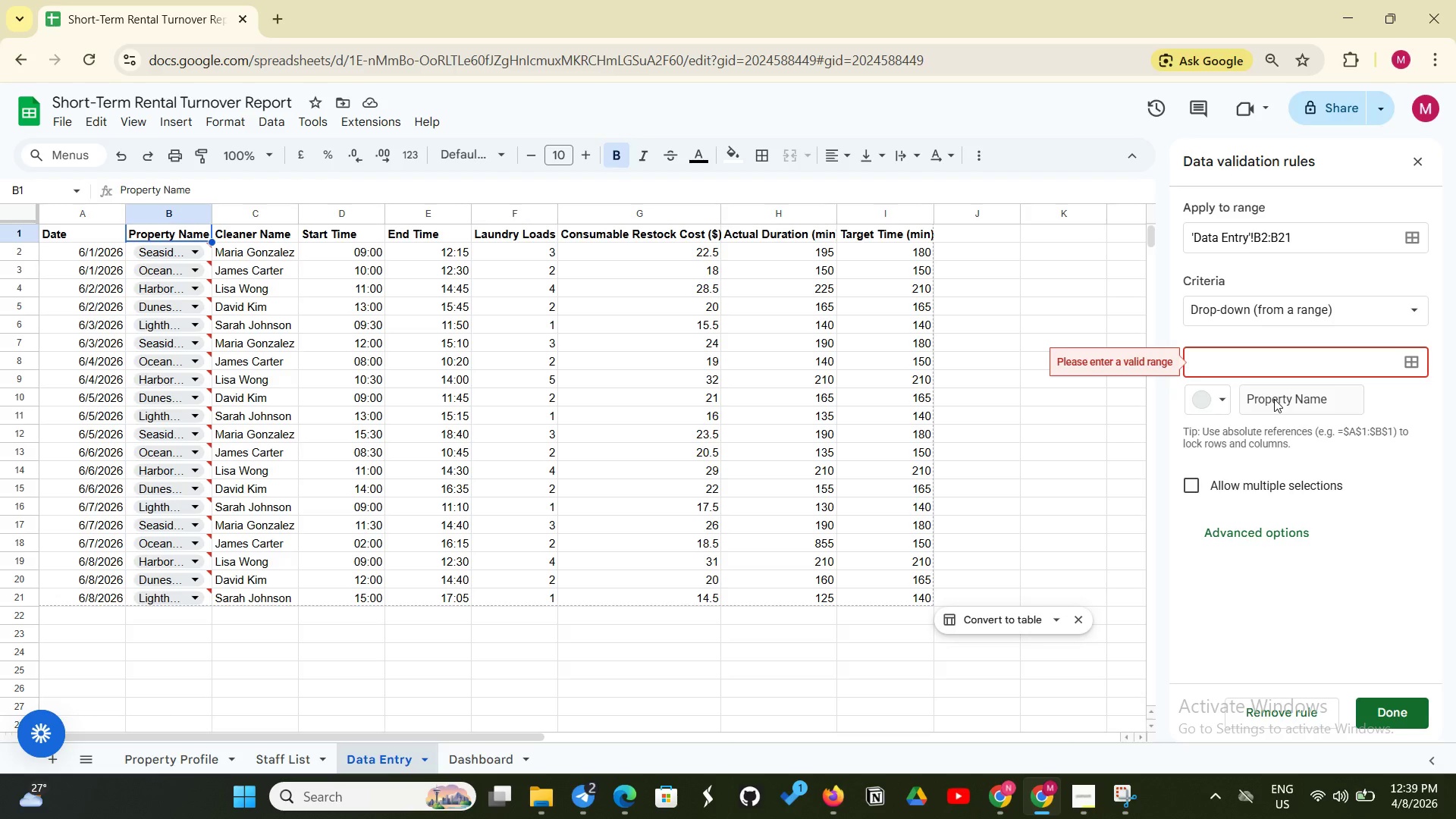 
key(Backspace)
 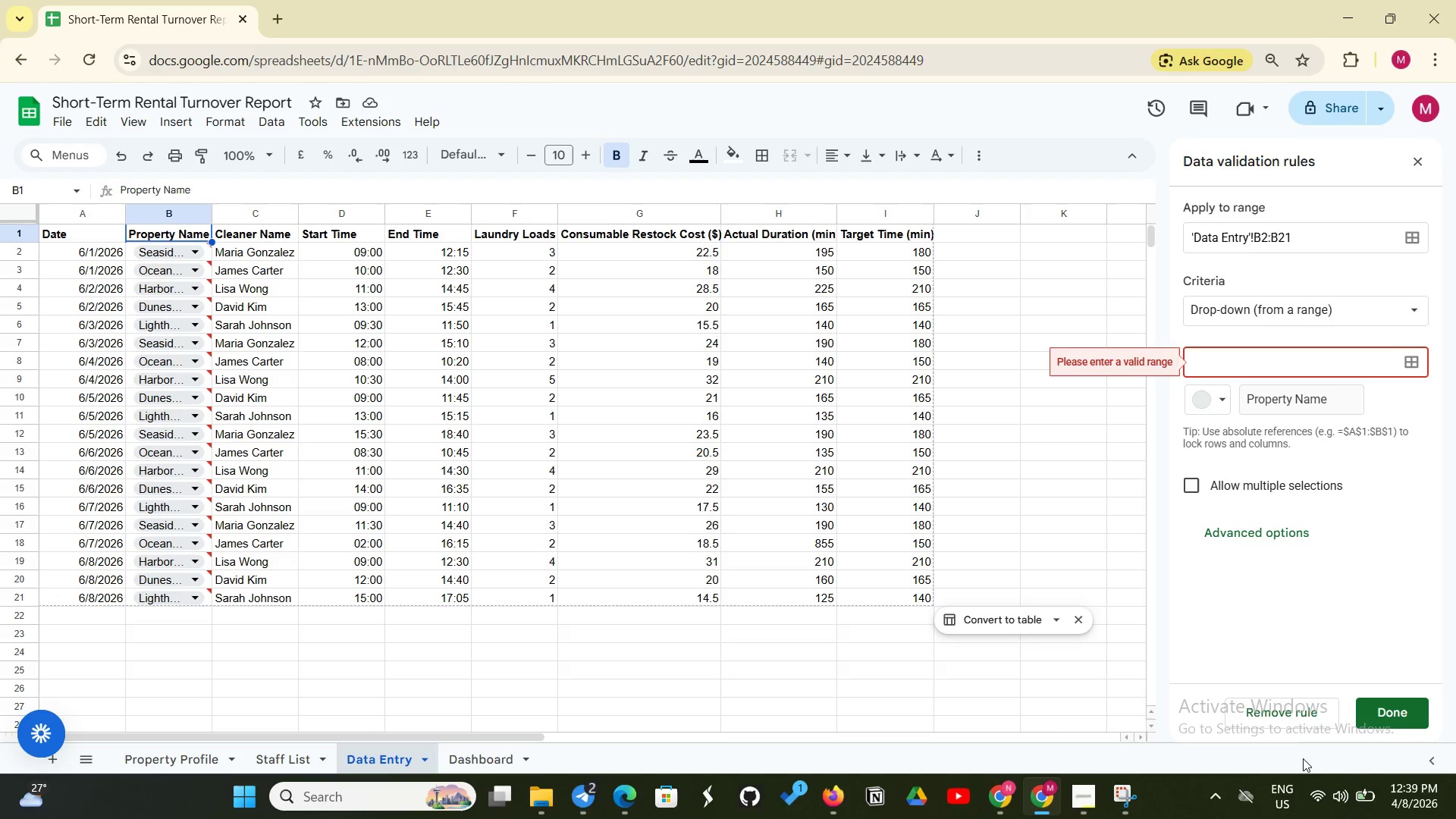 
wait(5.57)
 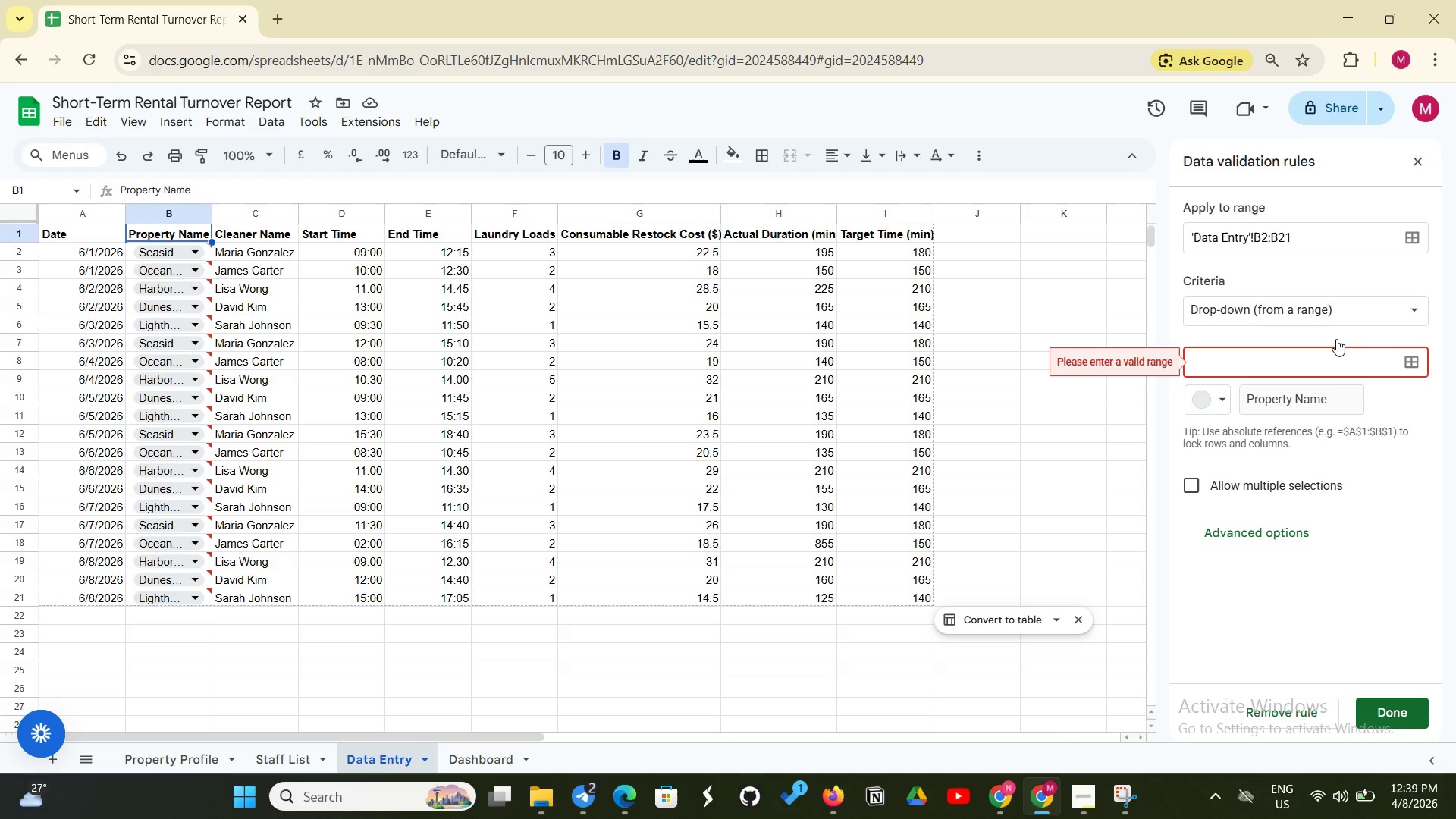 
mouse_move([1326, 768])
 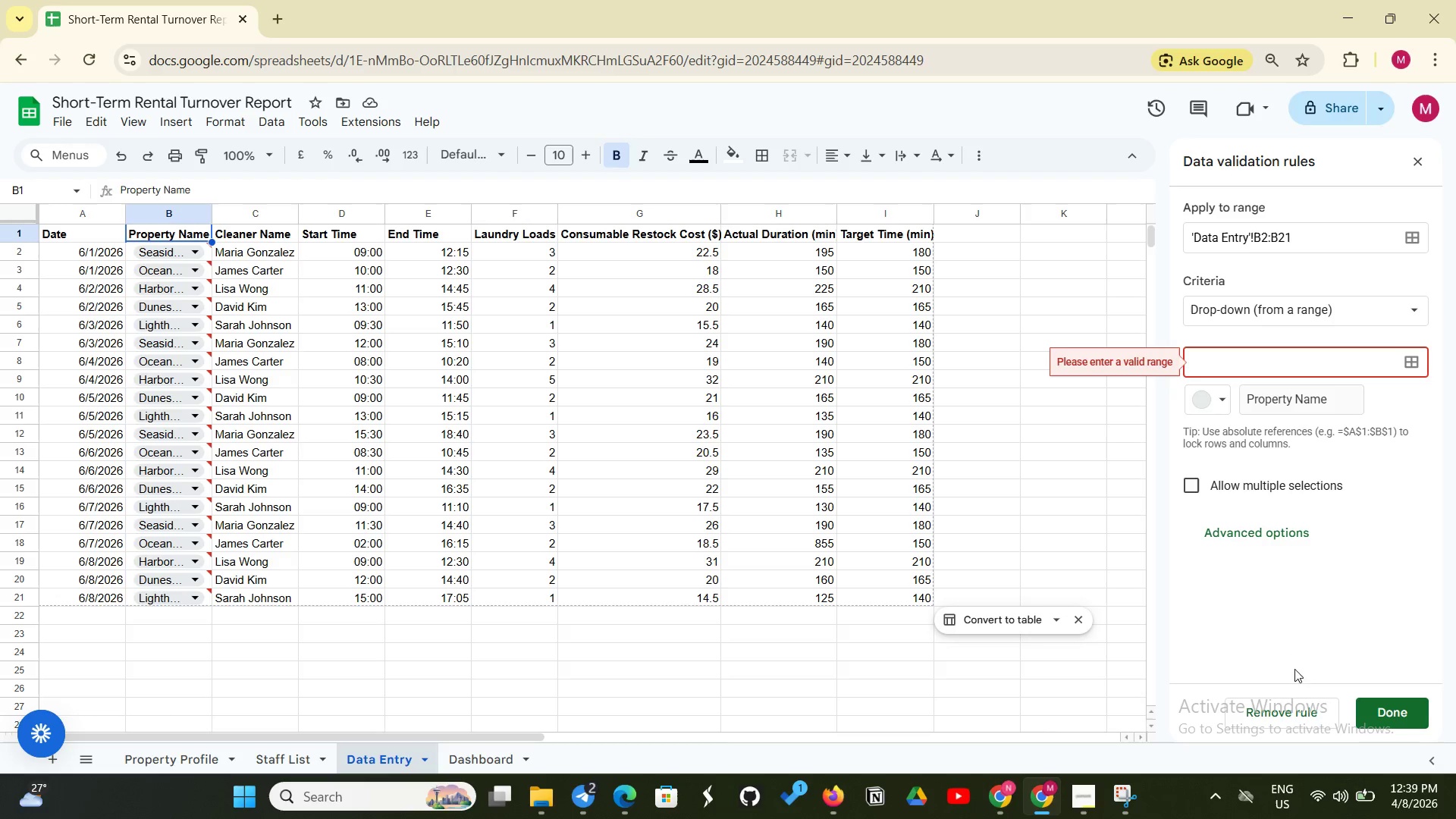 
left_click([1290, 714])
 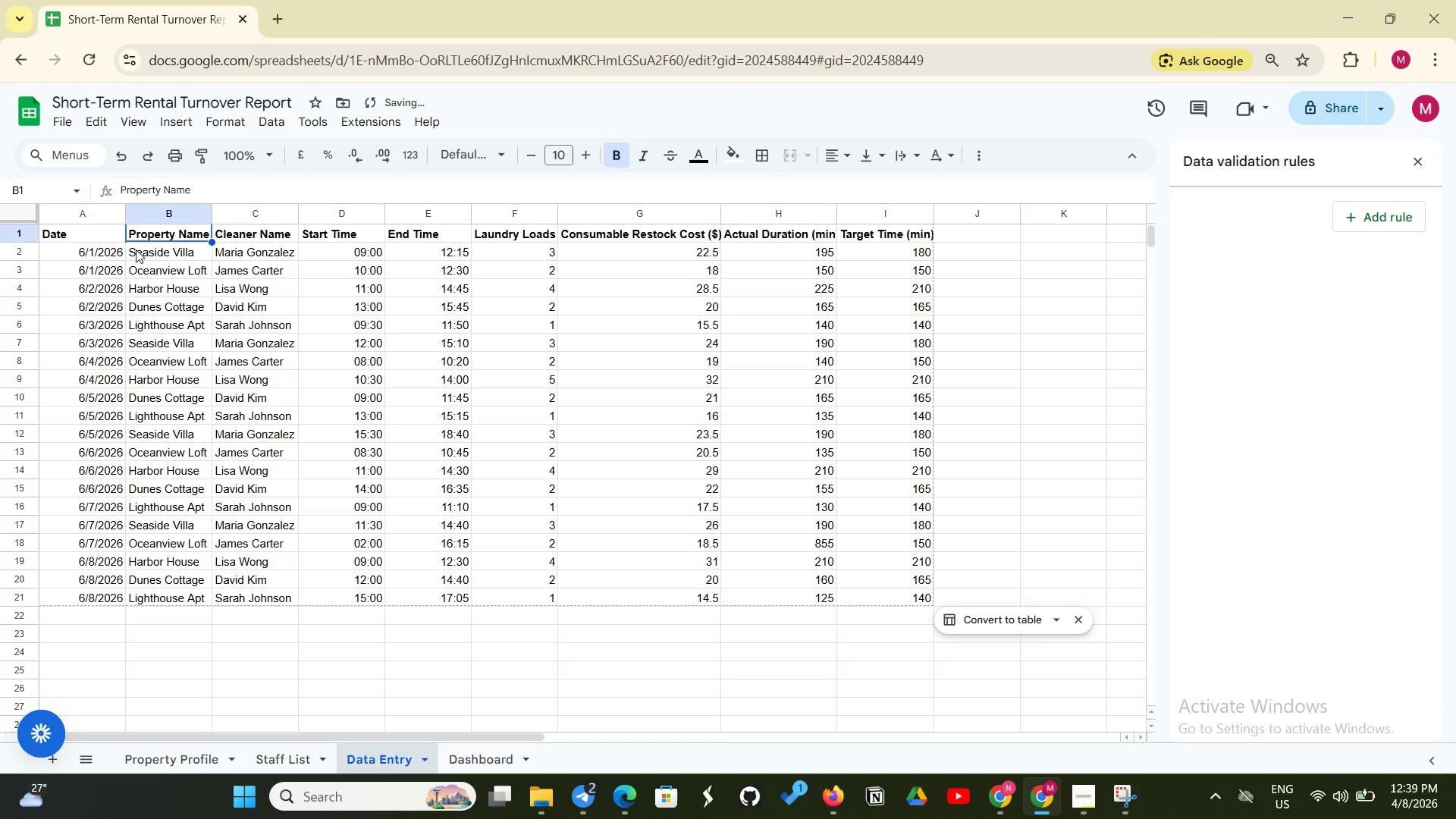 
left_click_drag(start_coordinate=[136, 249], to_coordinate=[169, 595])
 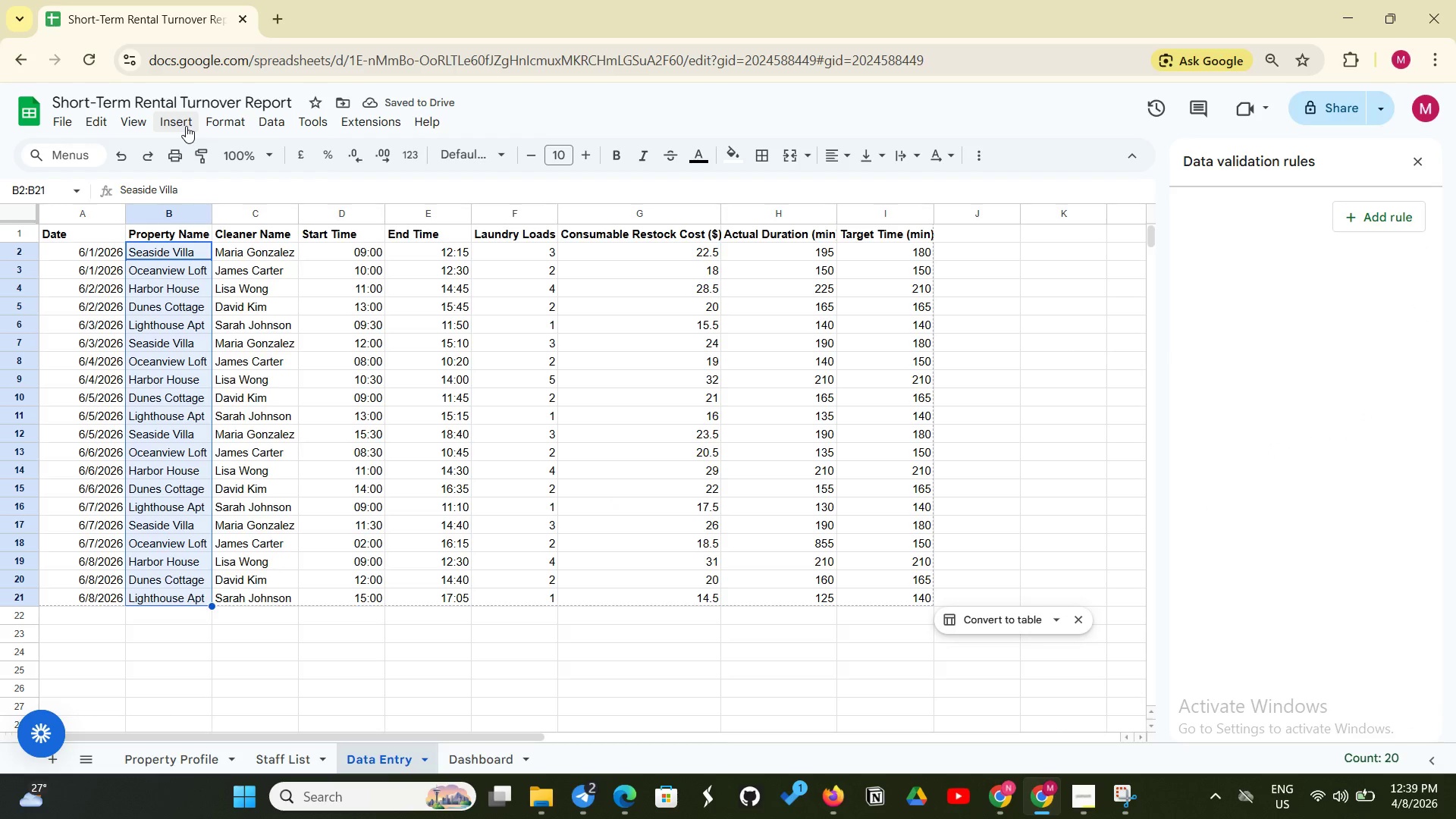 
left_click([186, 126])
 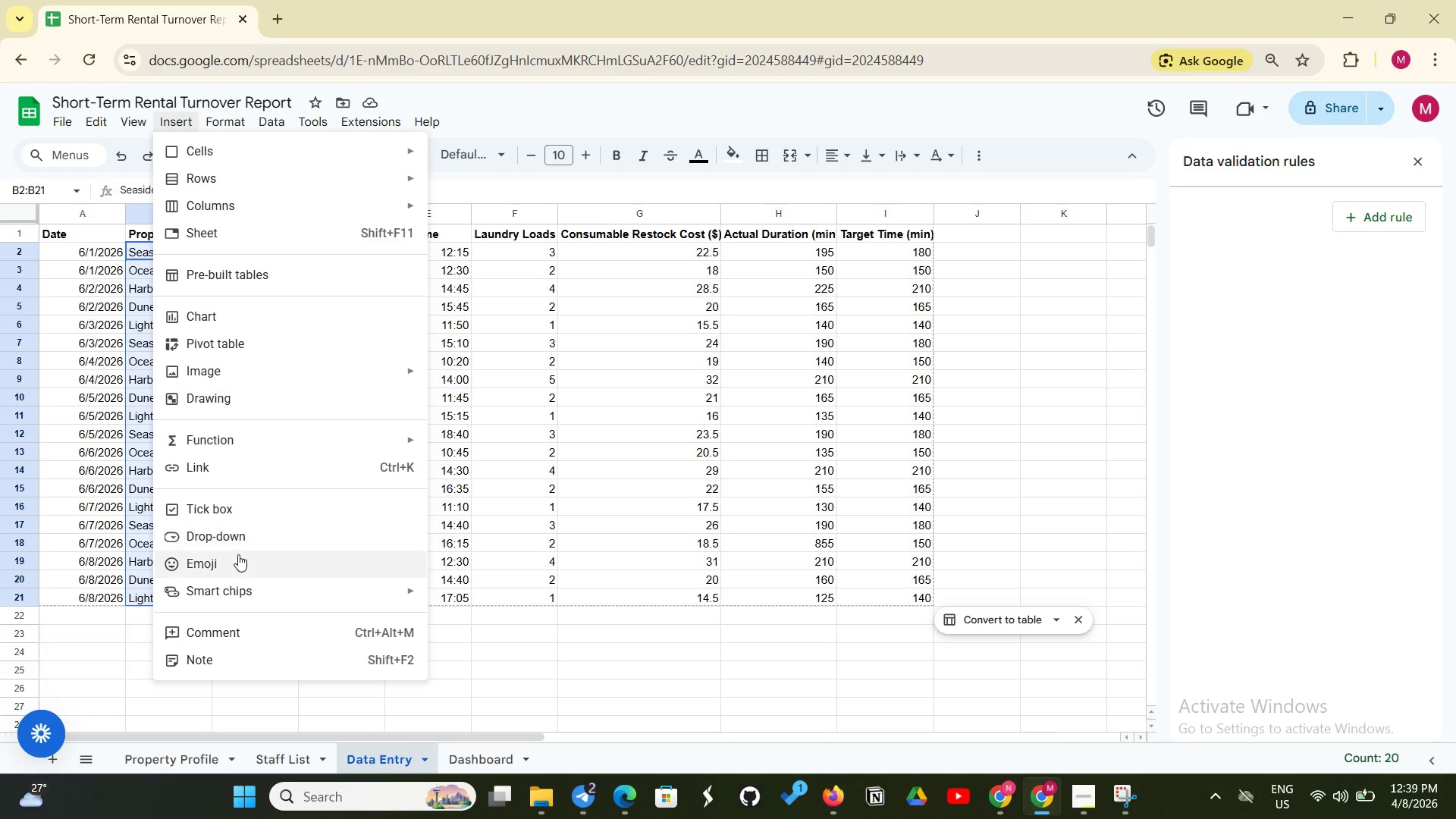 
left_click([228, 530])
 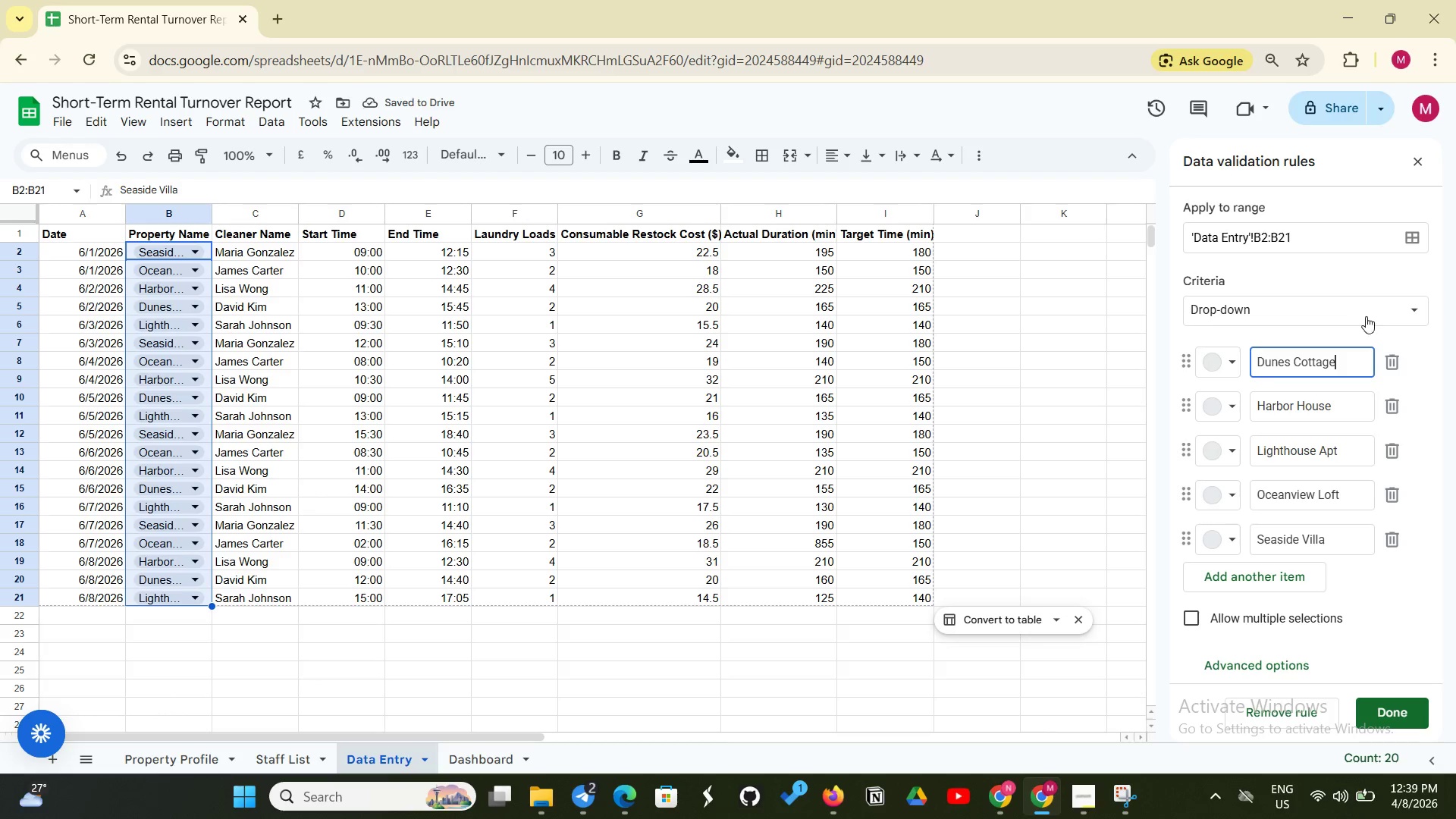 
left_click([1414, 309])
 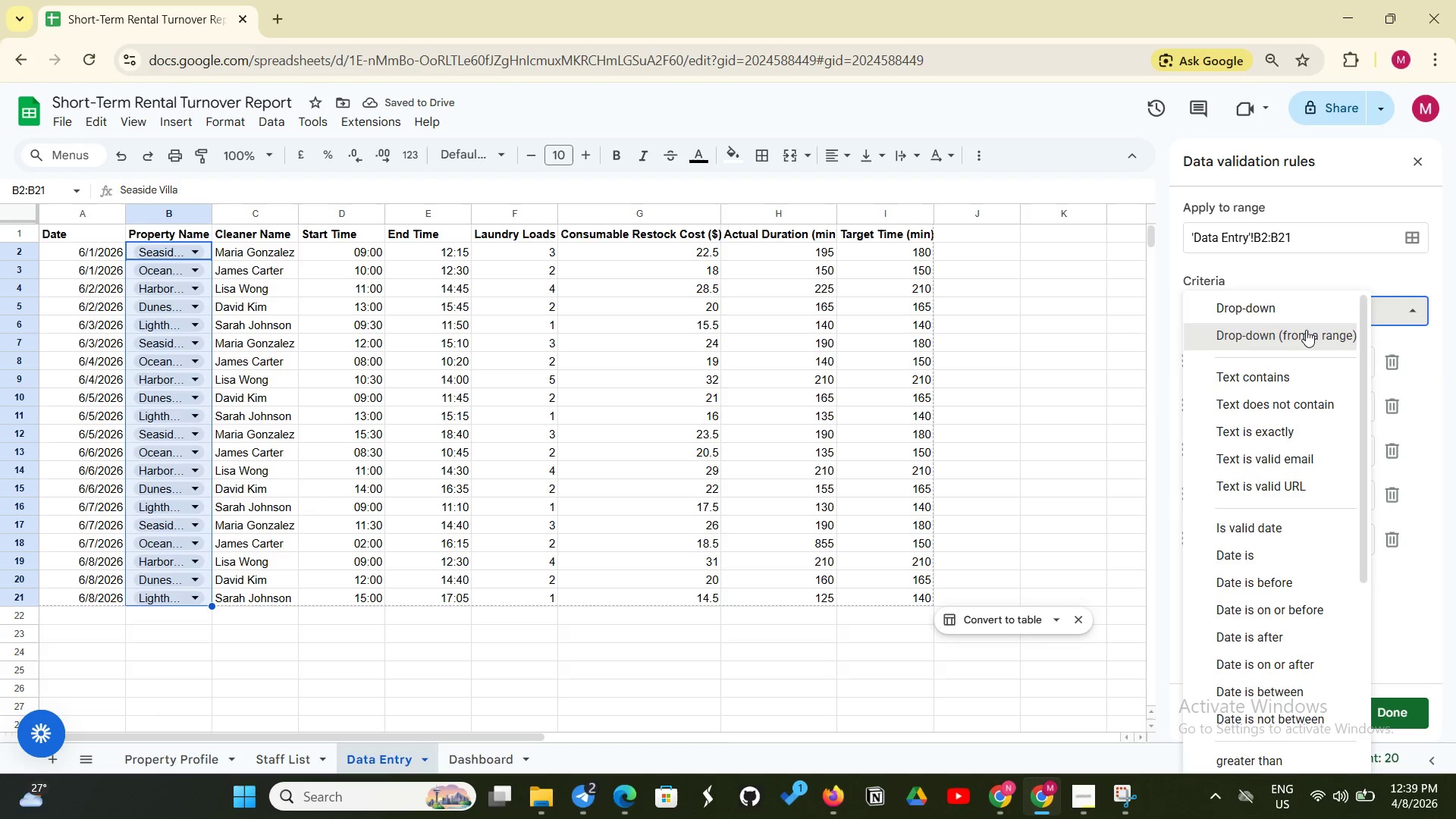 
left_click([1306, 330])
 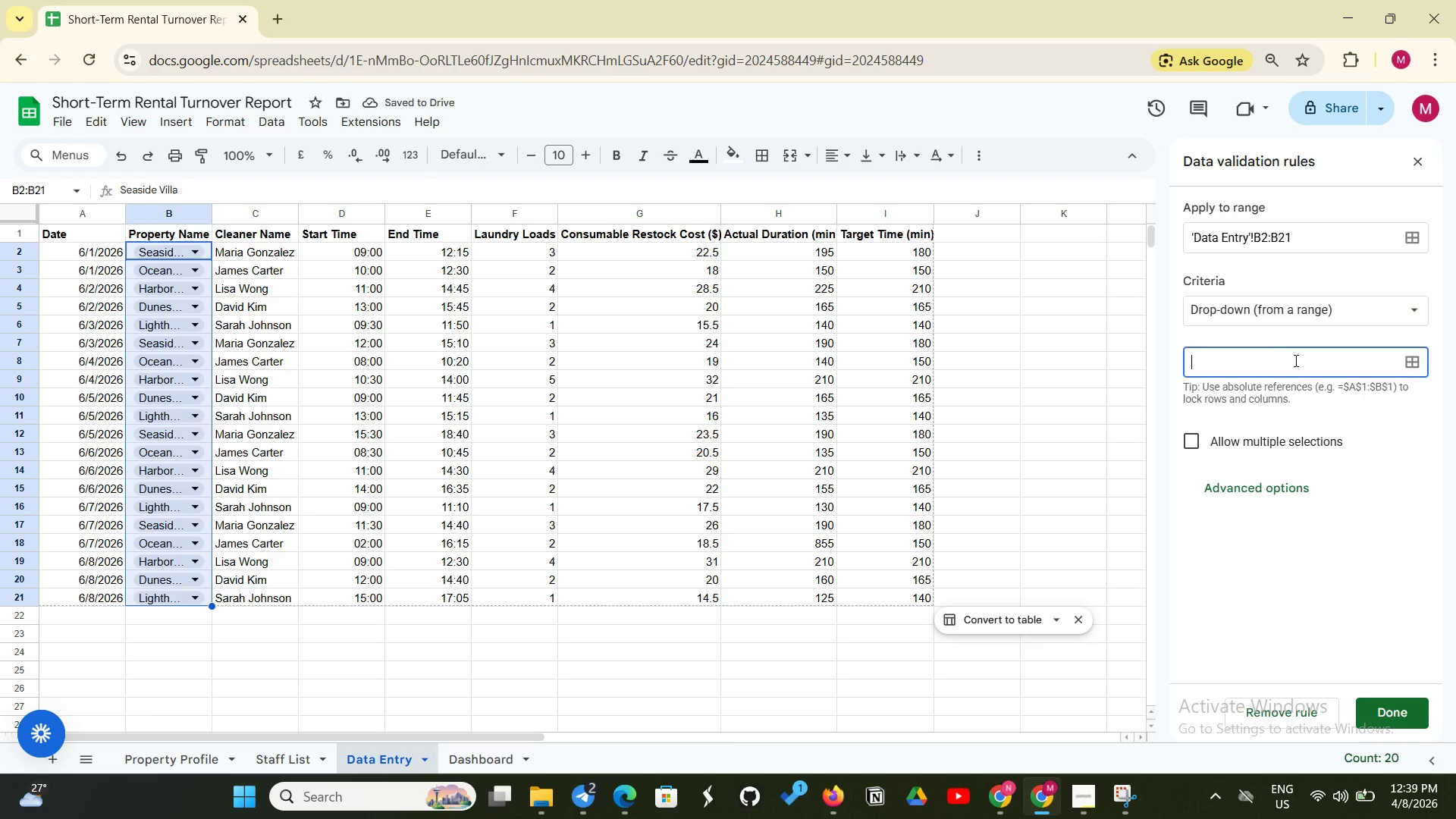 
left_click([1294, 360])
 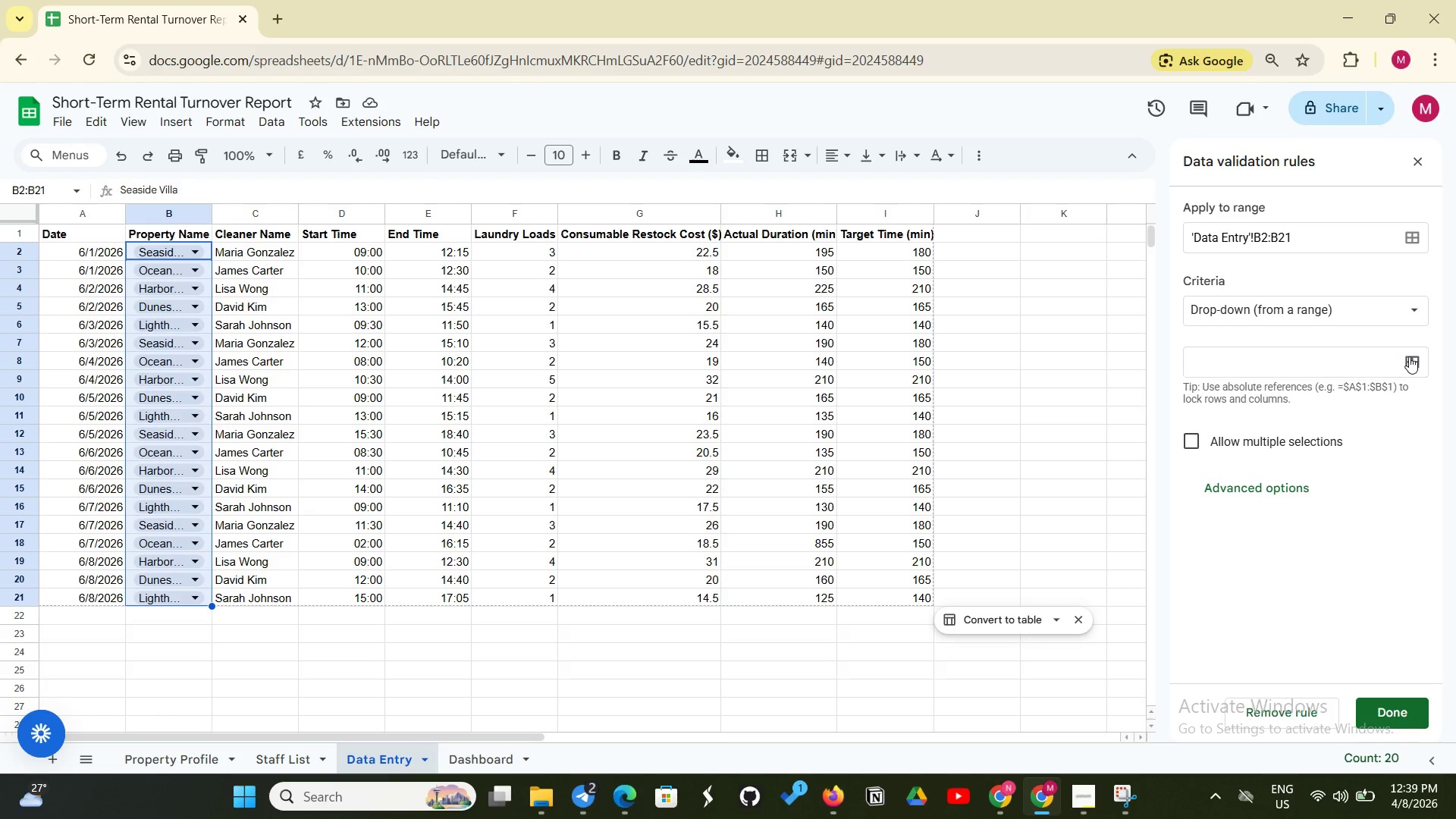 
left_click([1409, 356])
 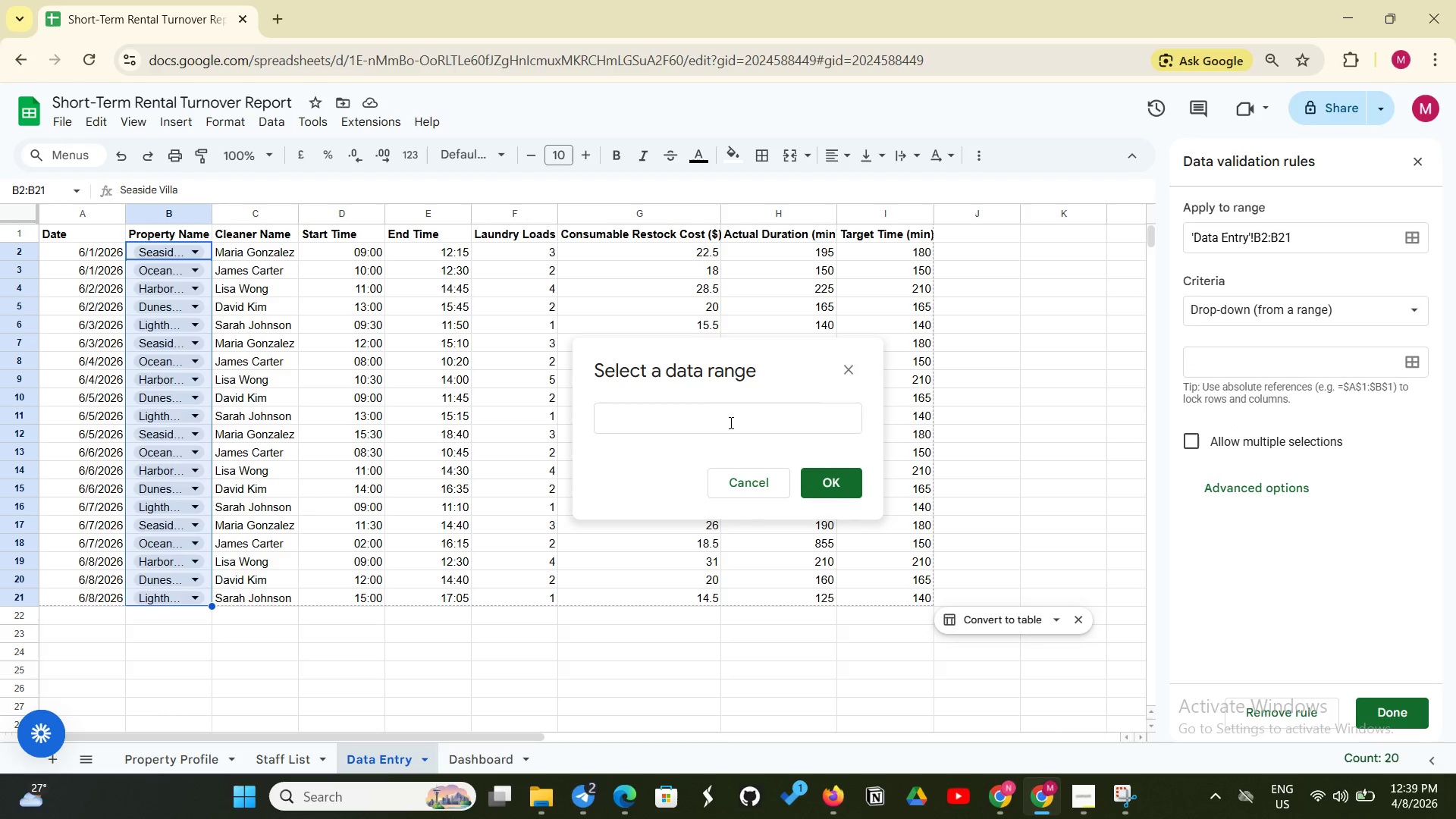 
left_click([730, 422])
 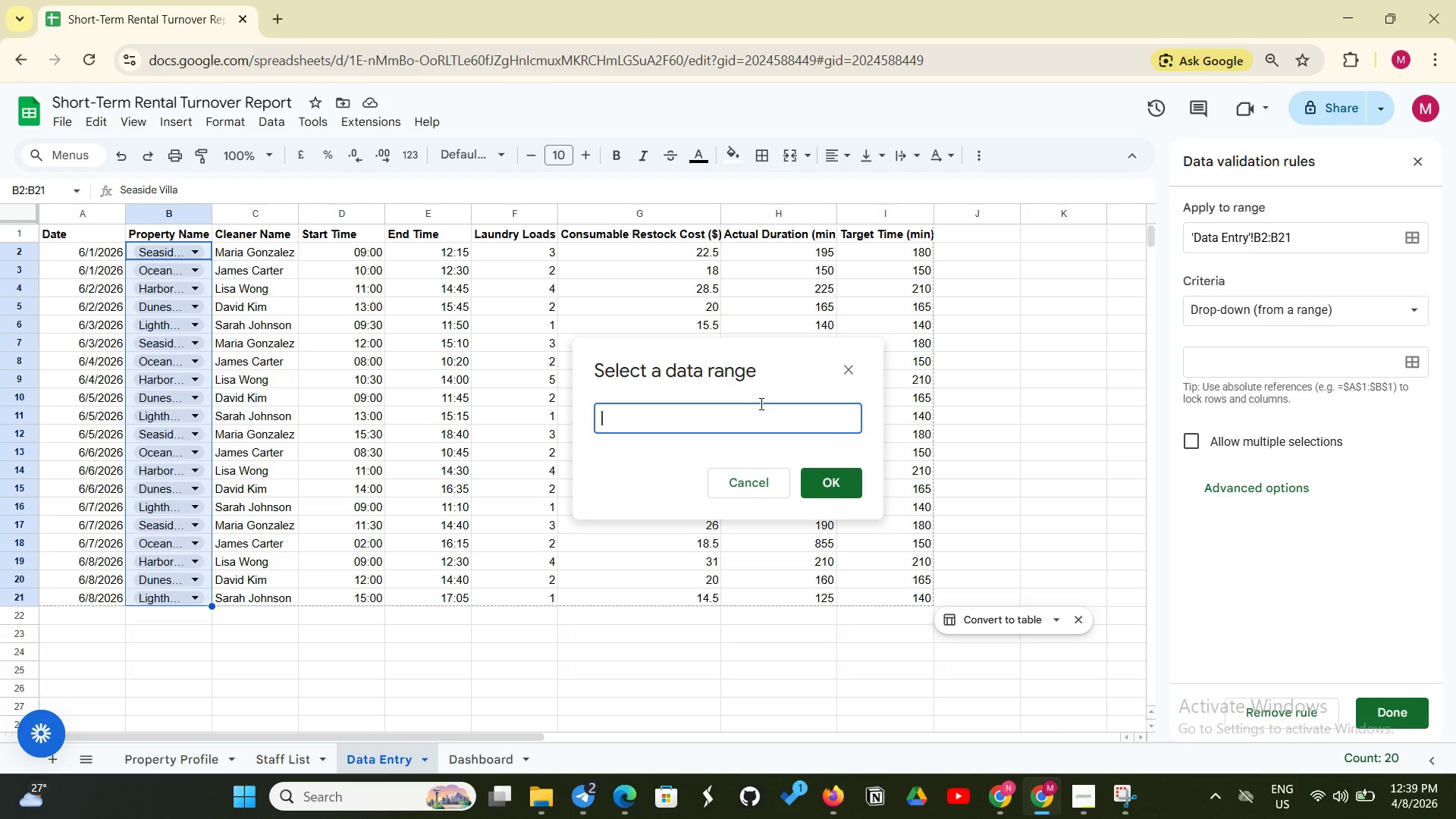 
wait(9.09)
 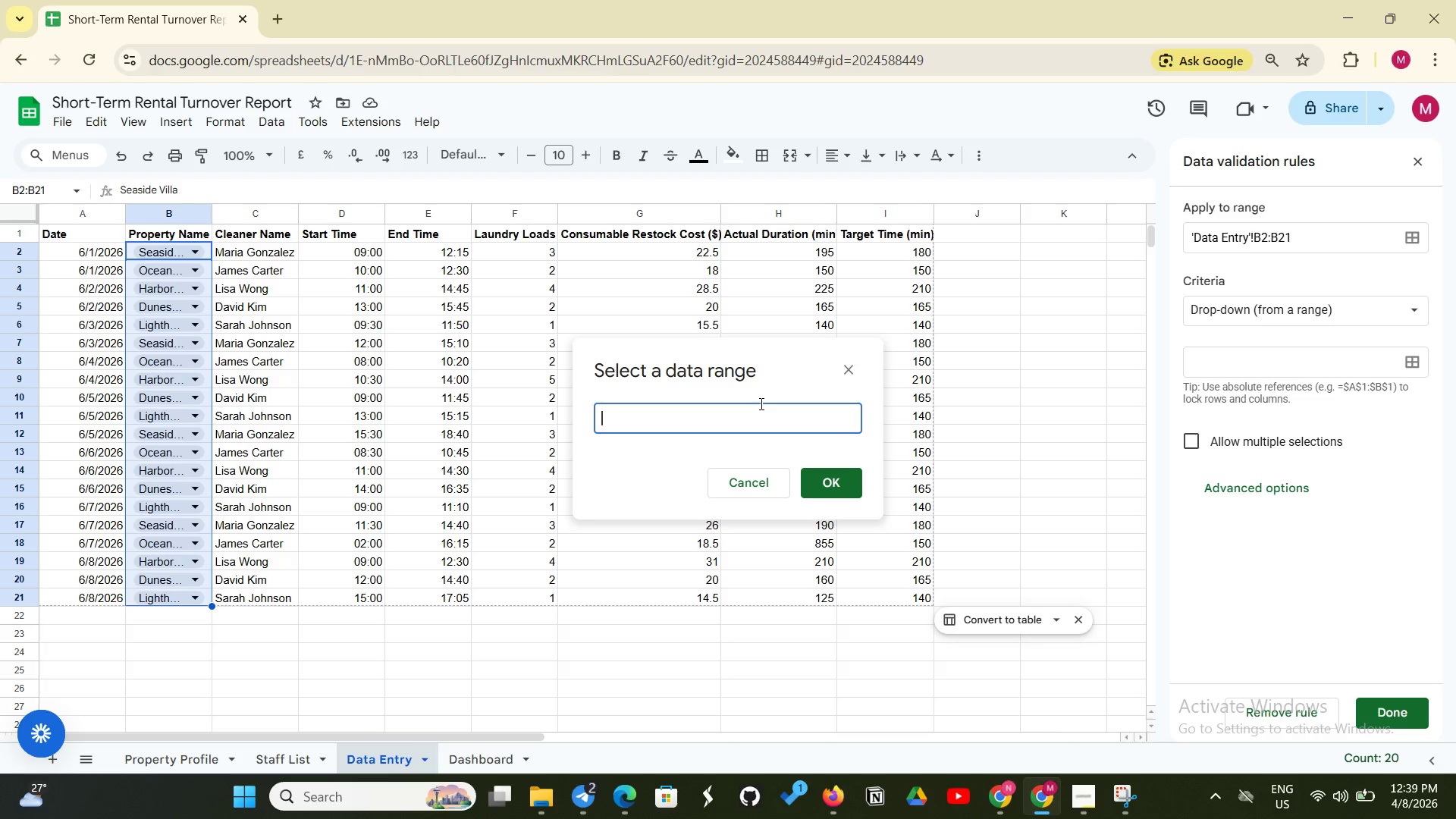 
type('Propertu)
key(Backspace)
type(y Profile' )
 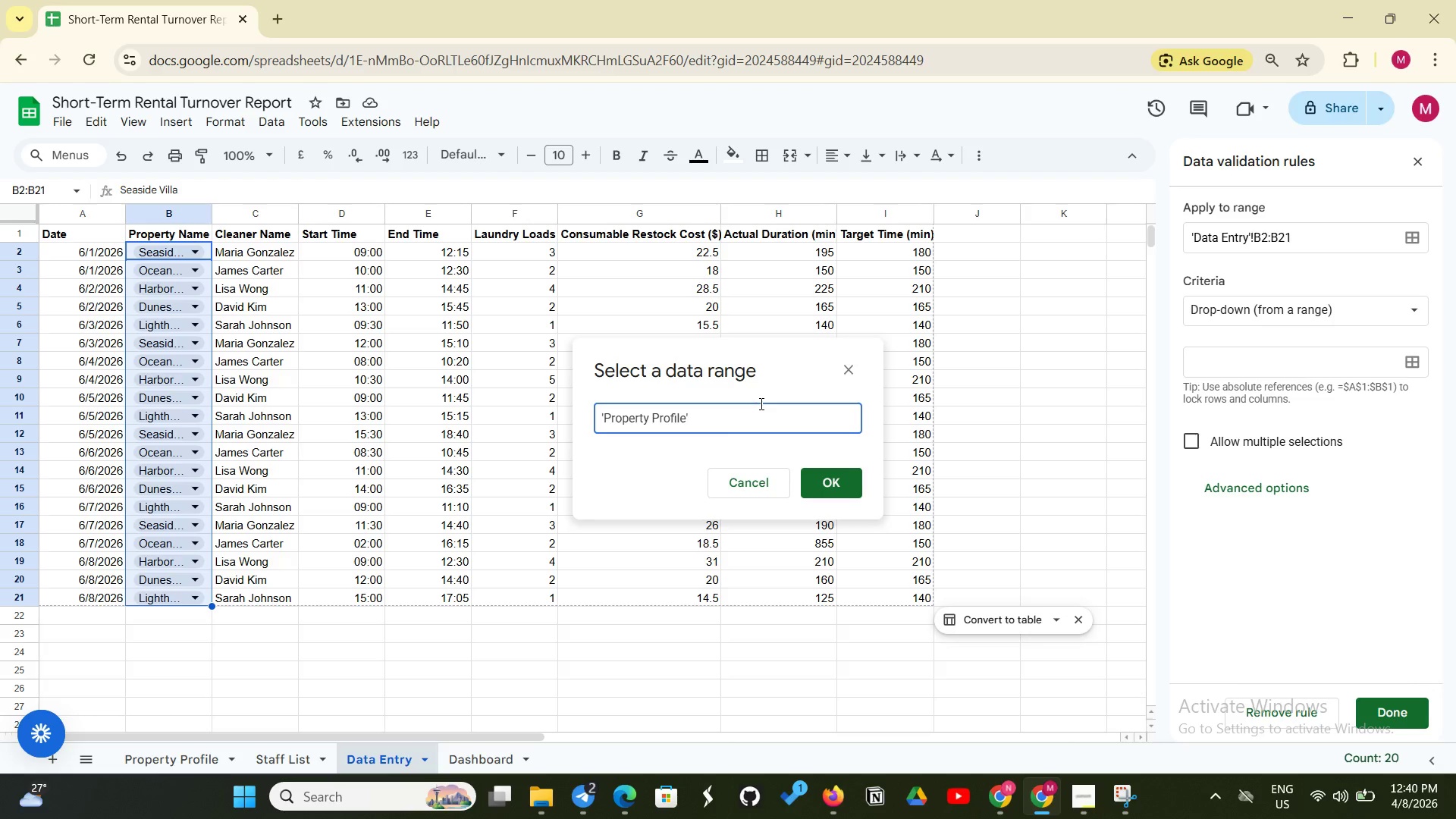 
type(!A@)
key(Backspace)
type(2:A6)
 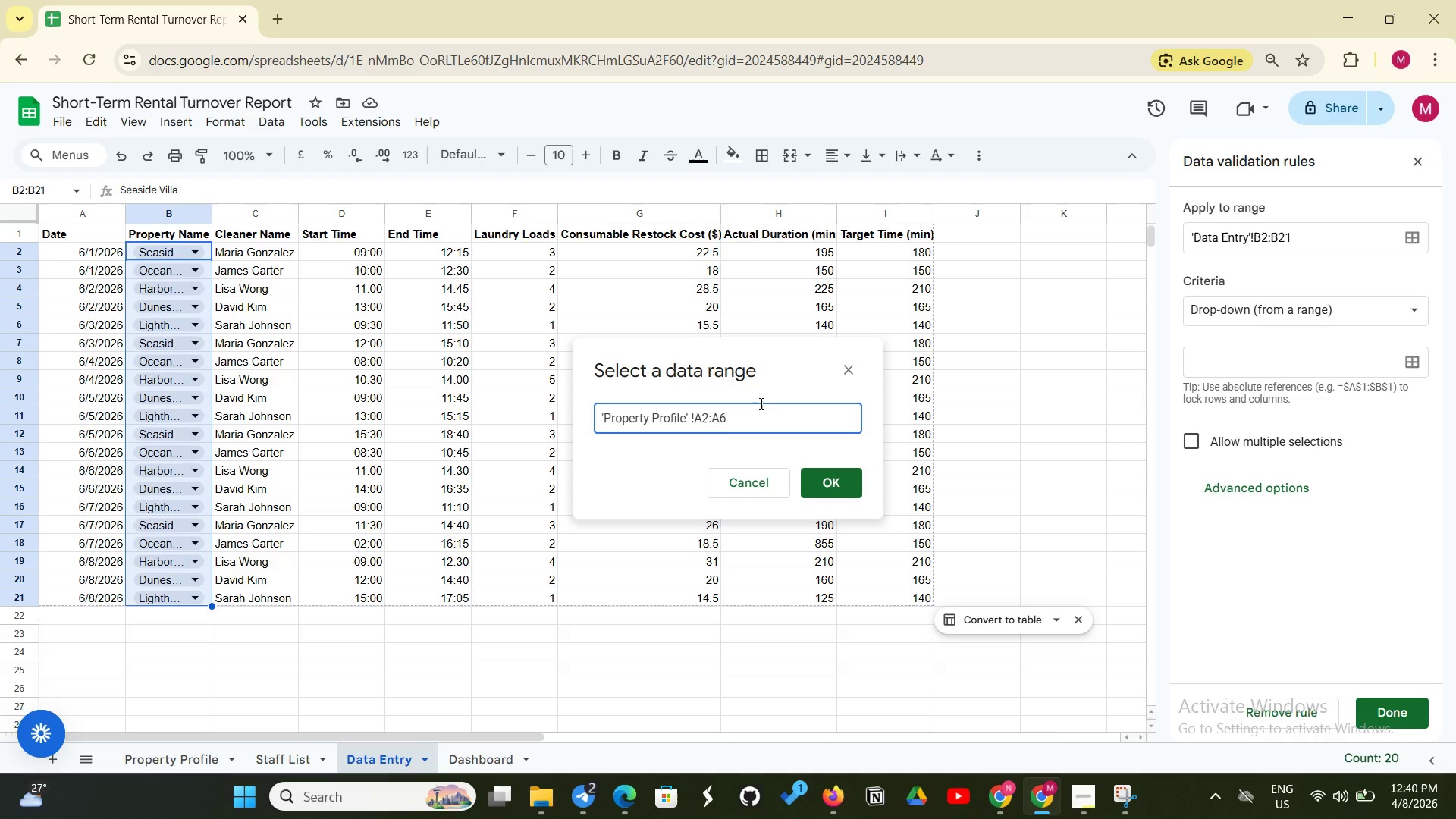 
left_click([850, 487])
 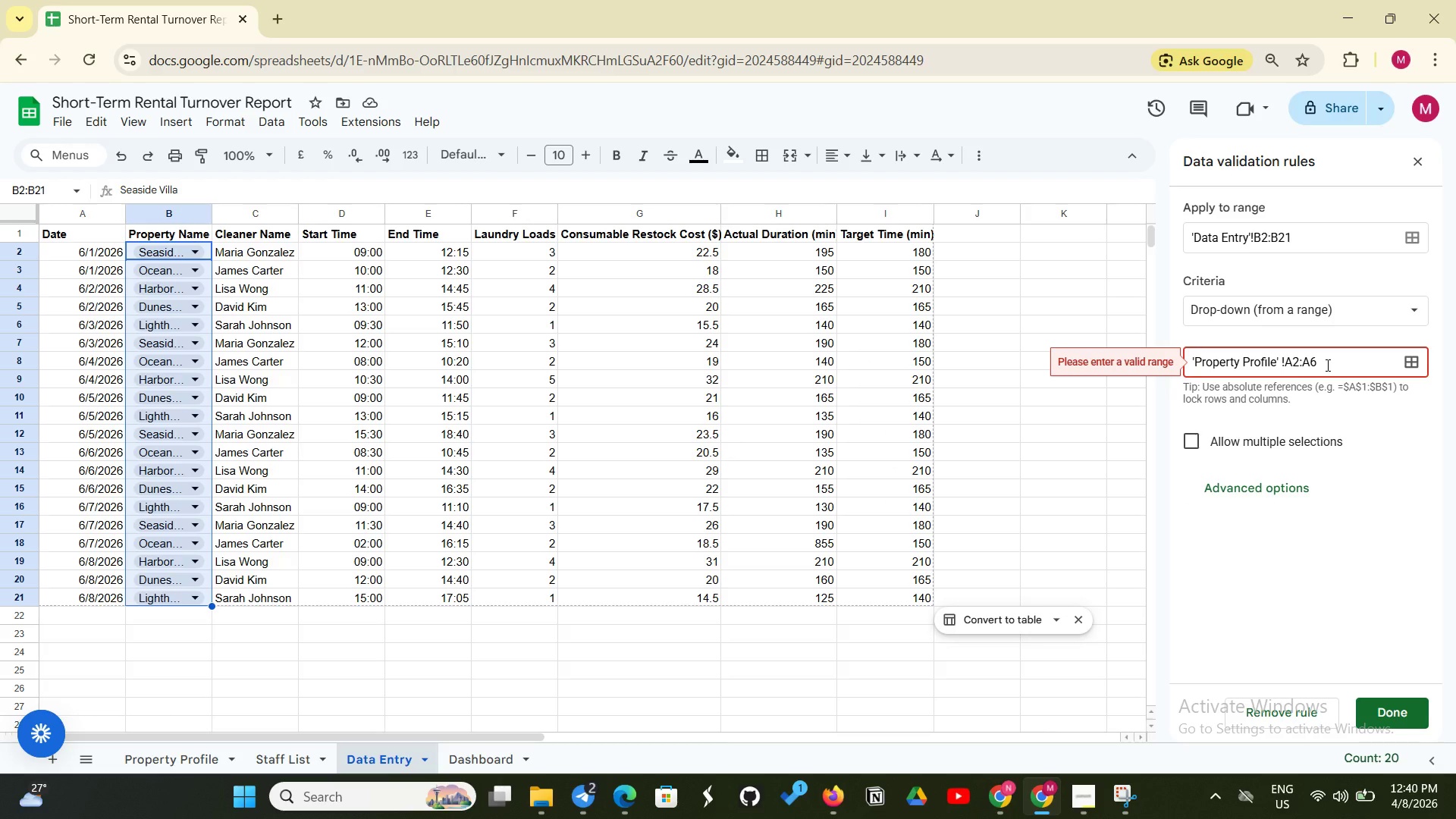 
left_click([1327, 366])
 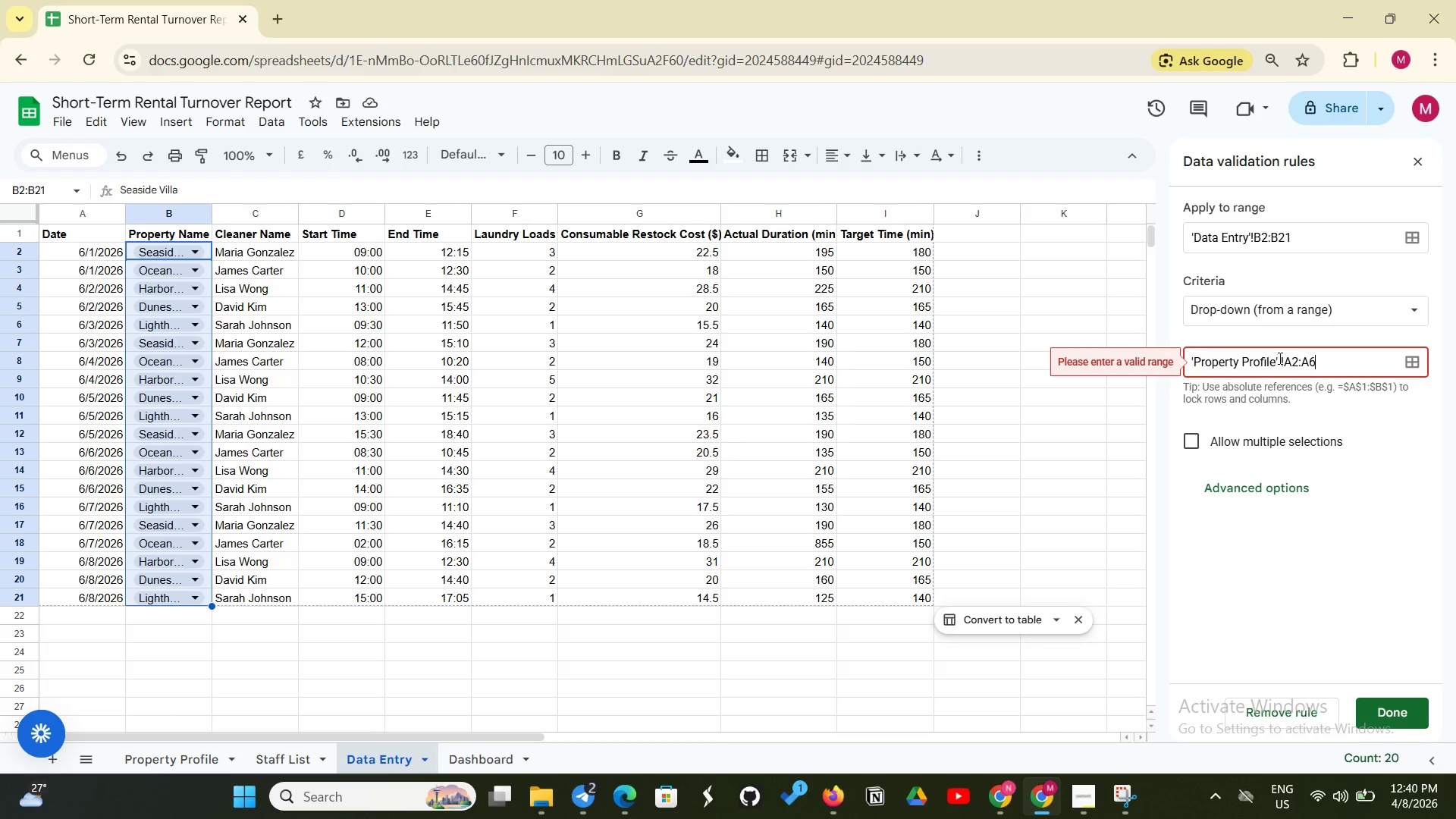 
left_click([1279, 358])
 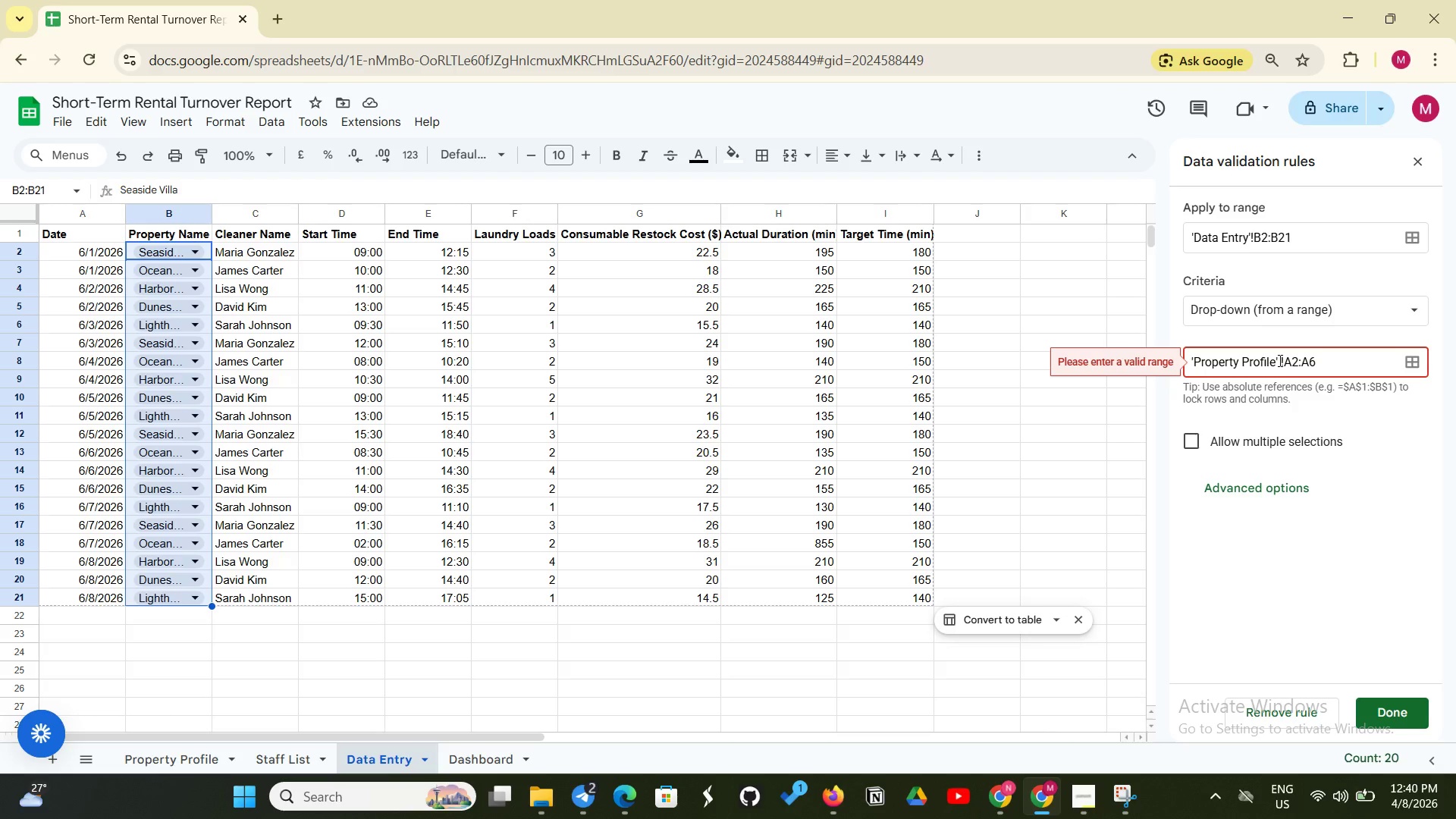 
key(Backspace)
 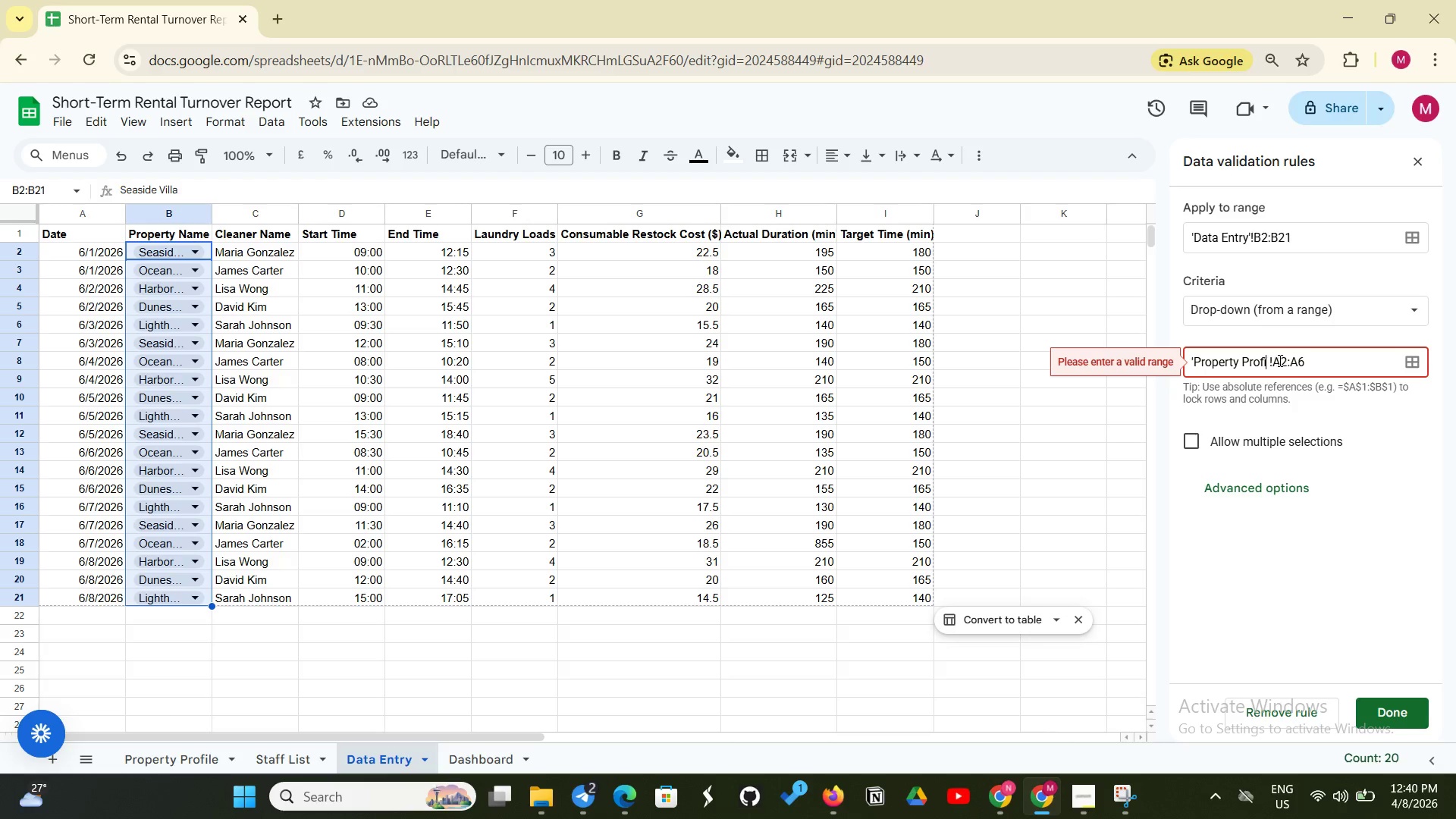 
key(Backspace)
 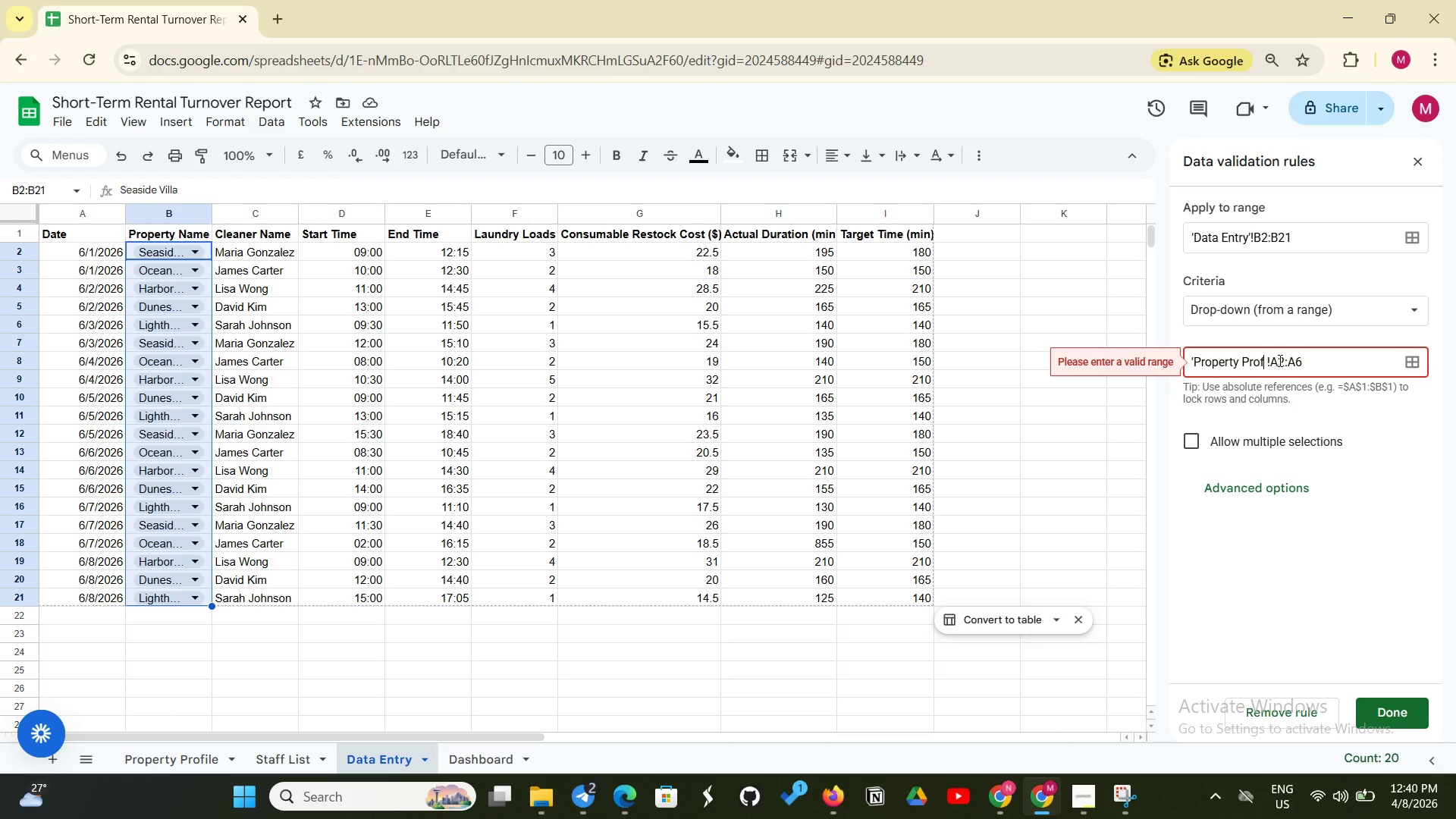 
key(Backspace)
 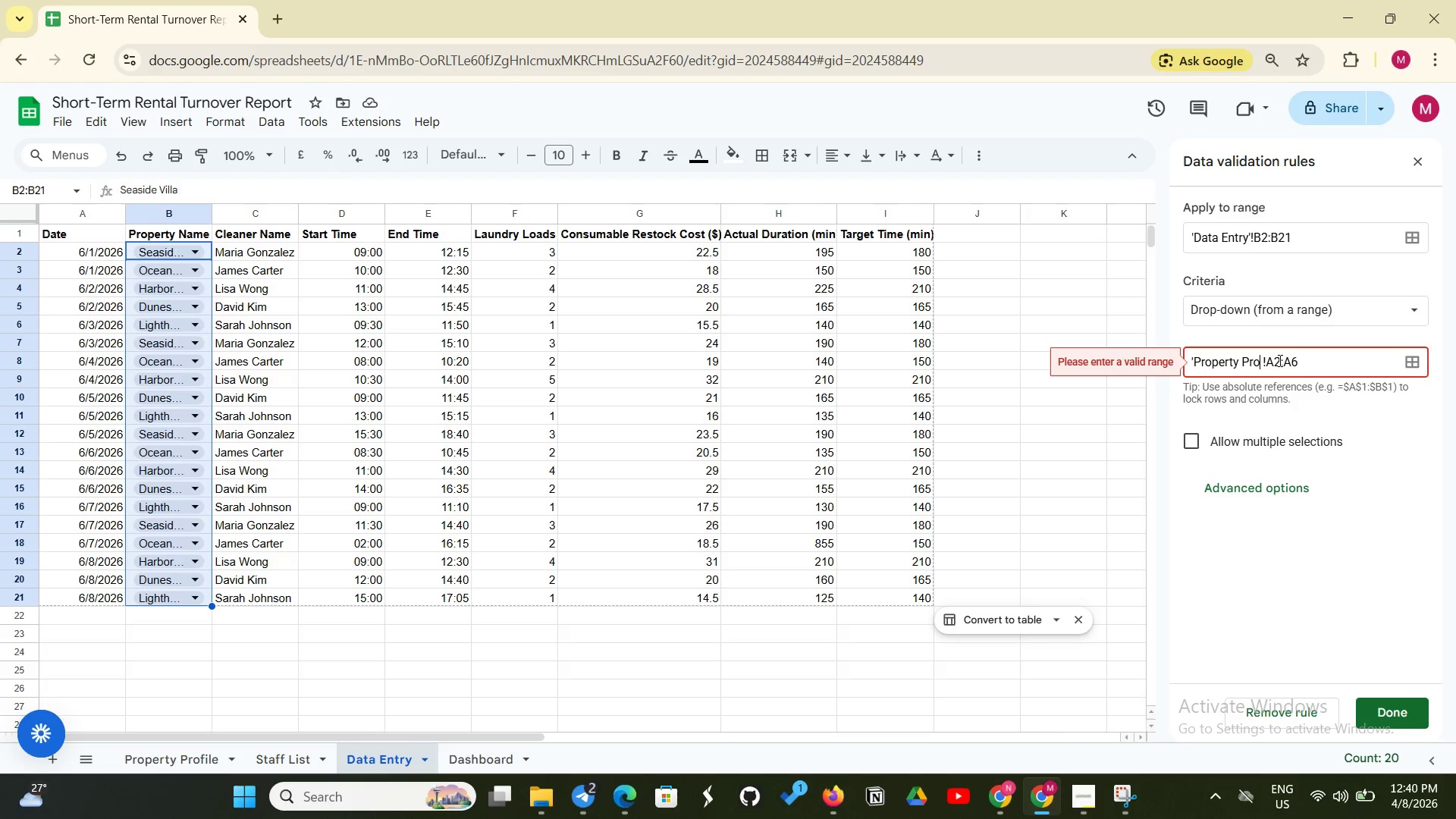 
key(Backspace)
 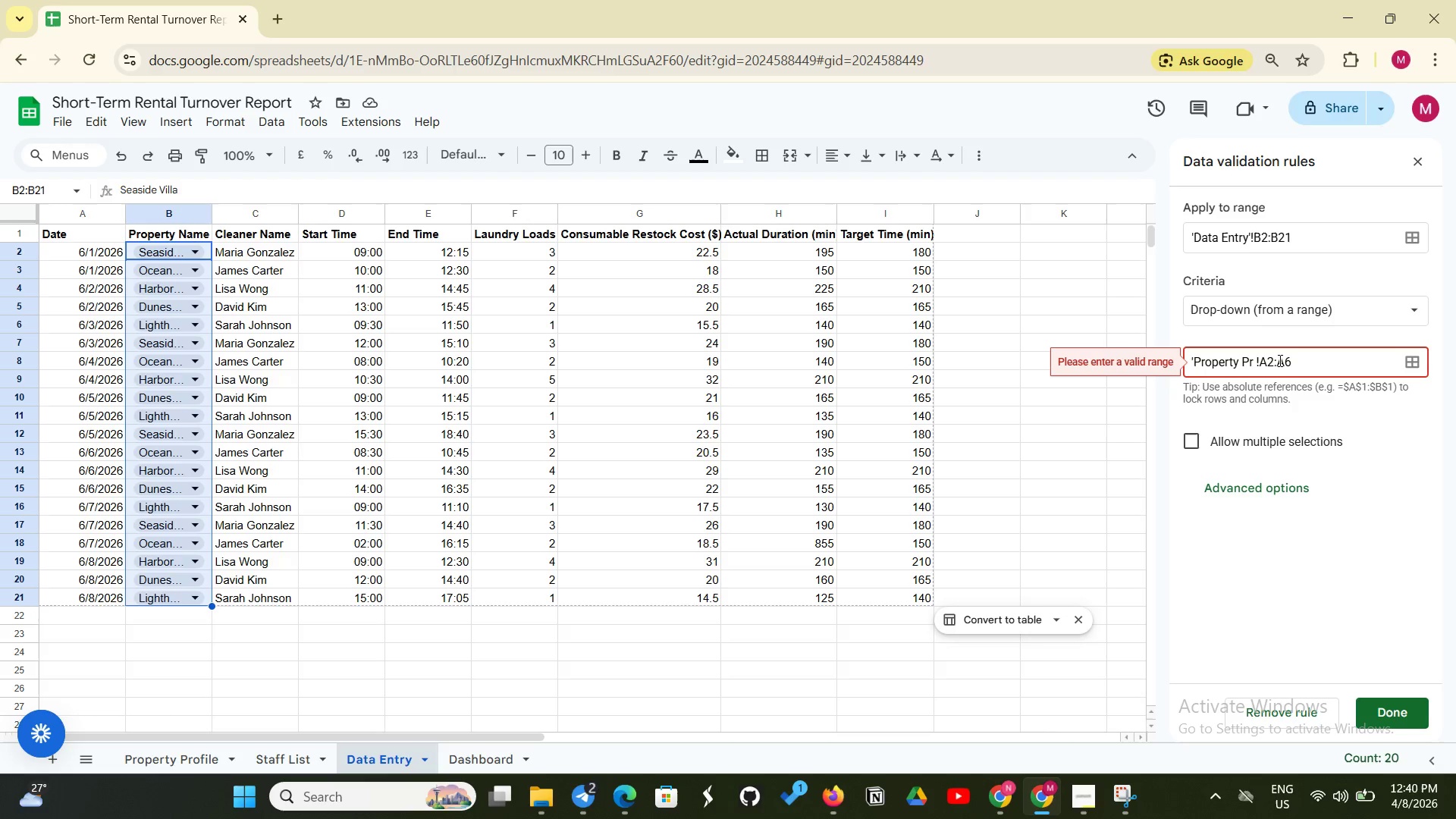 
key(Backspace)
 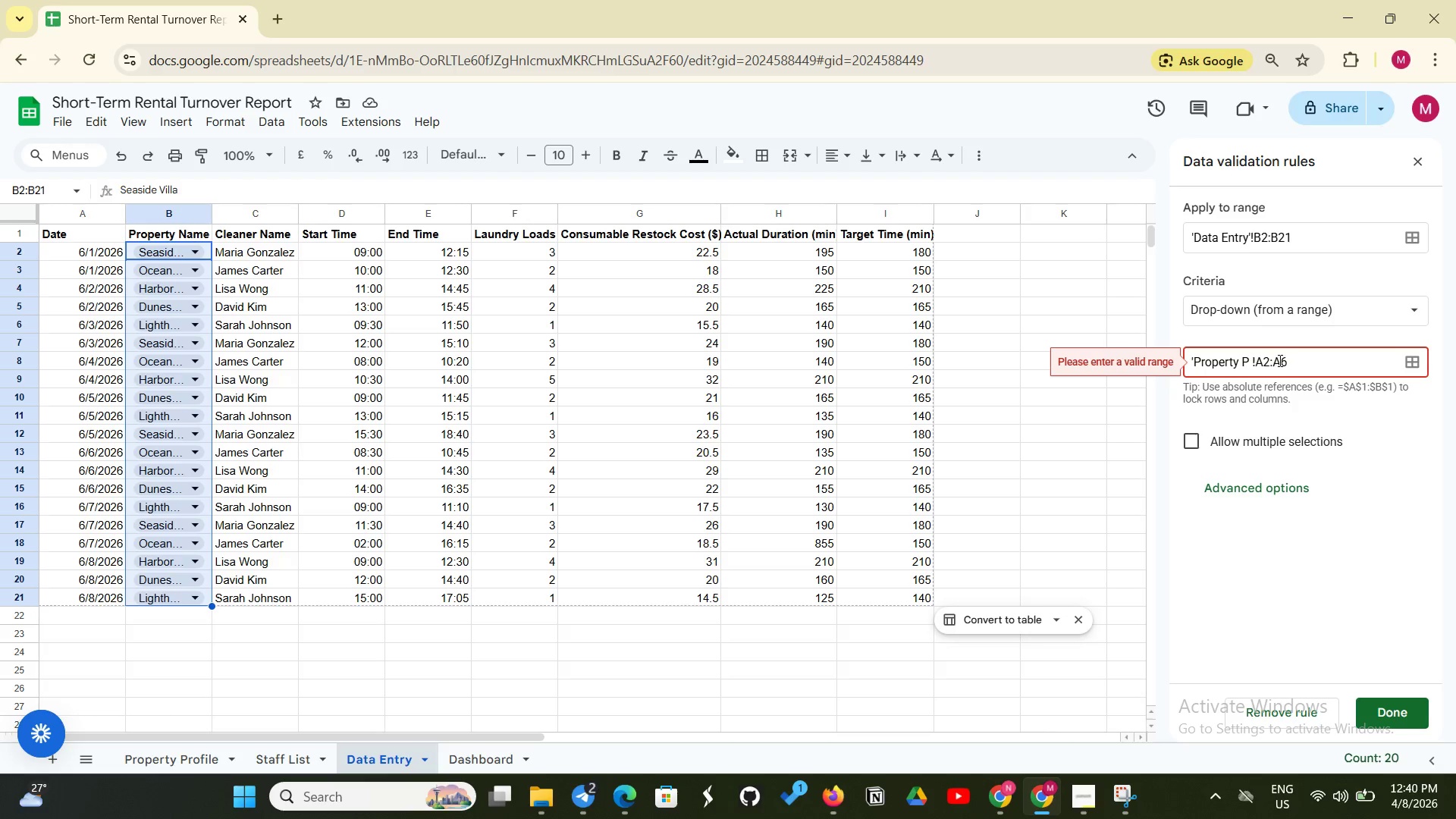 
key(Backspace)
 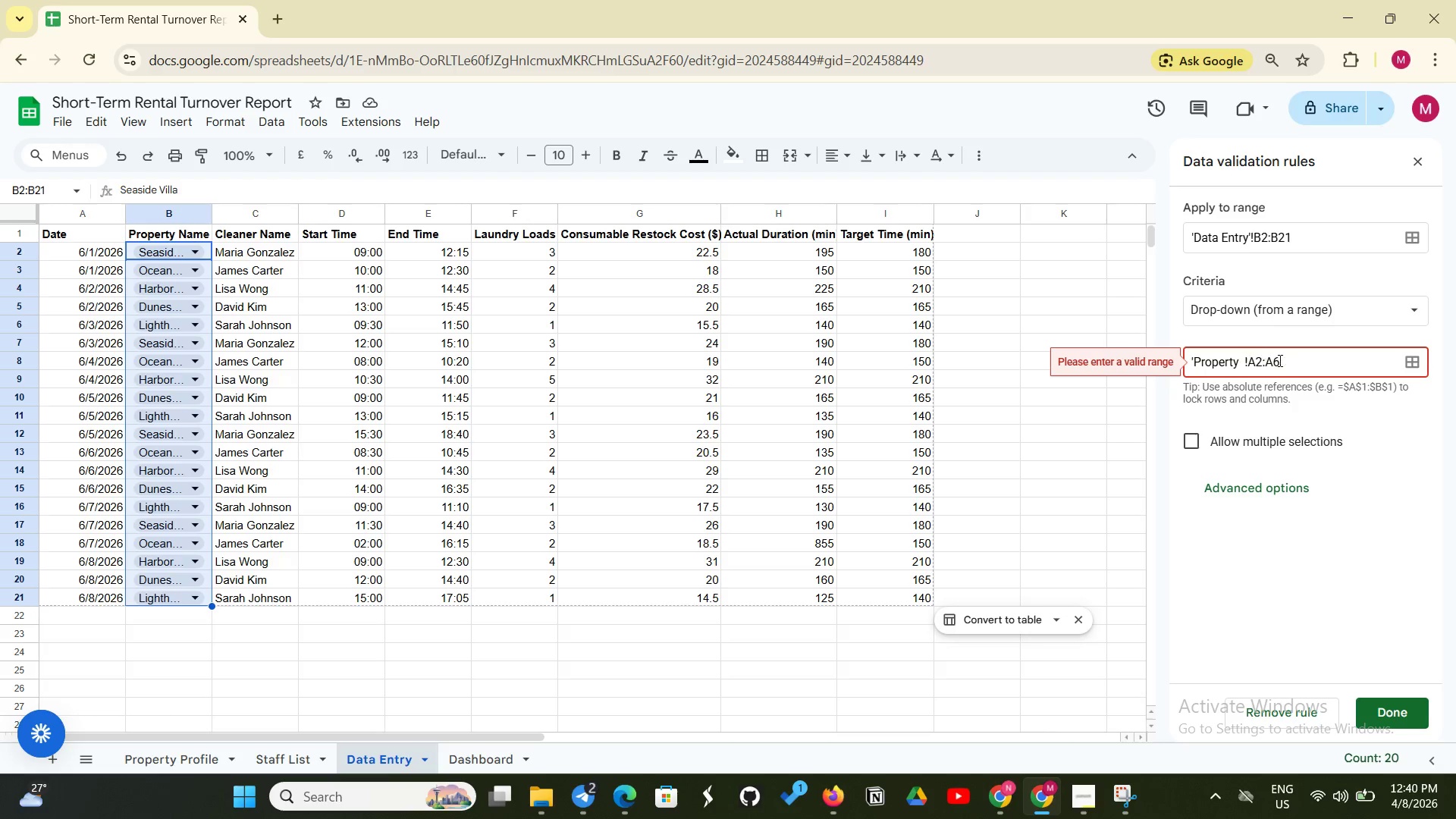 
key(Backspace)
 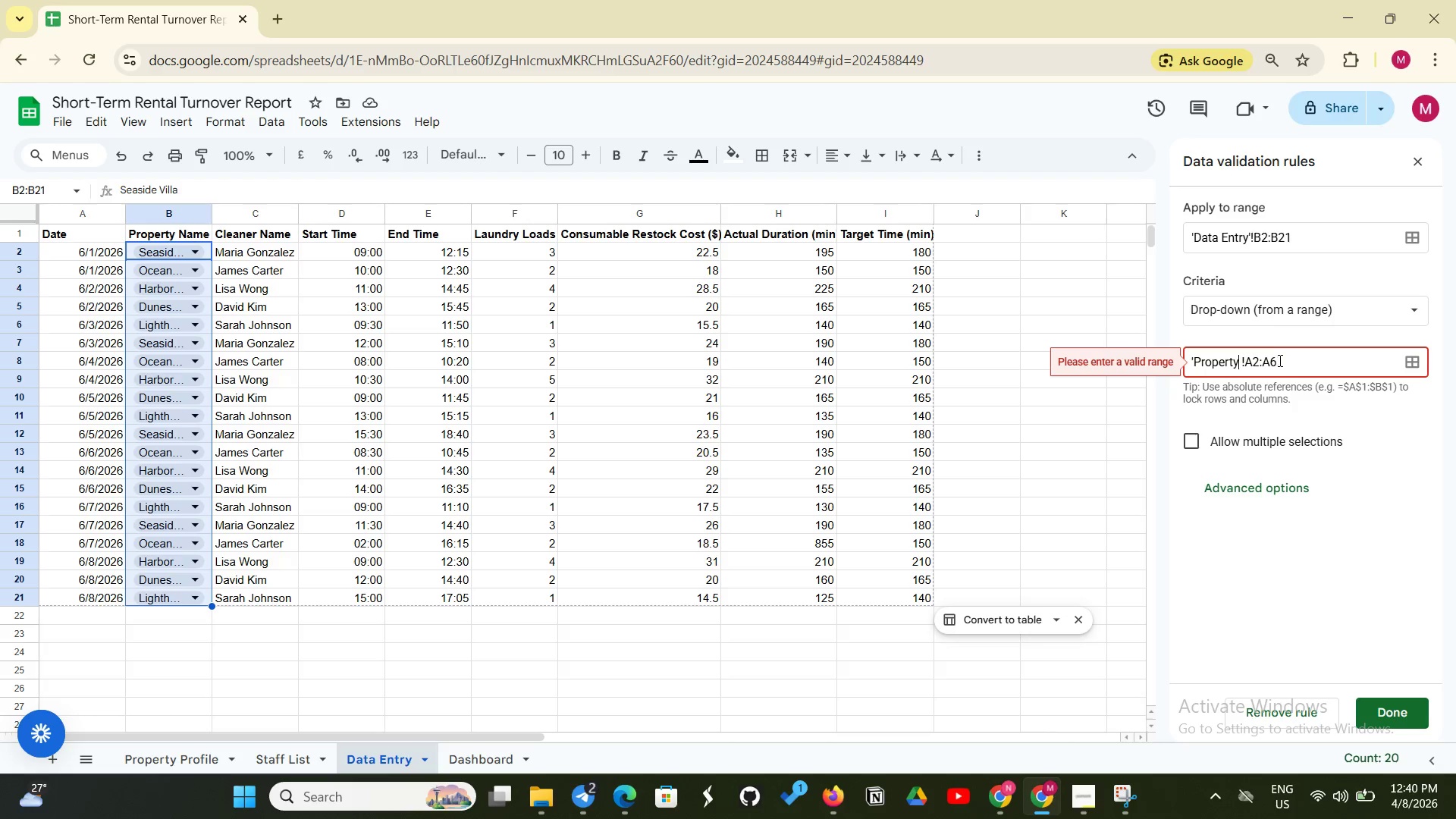 
key(Backspace)
 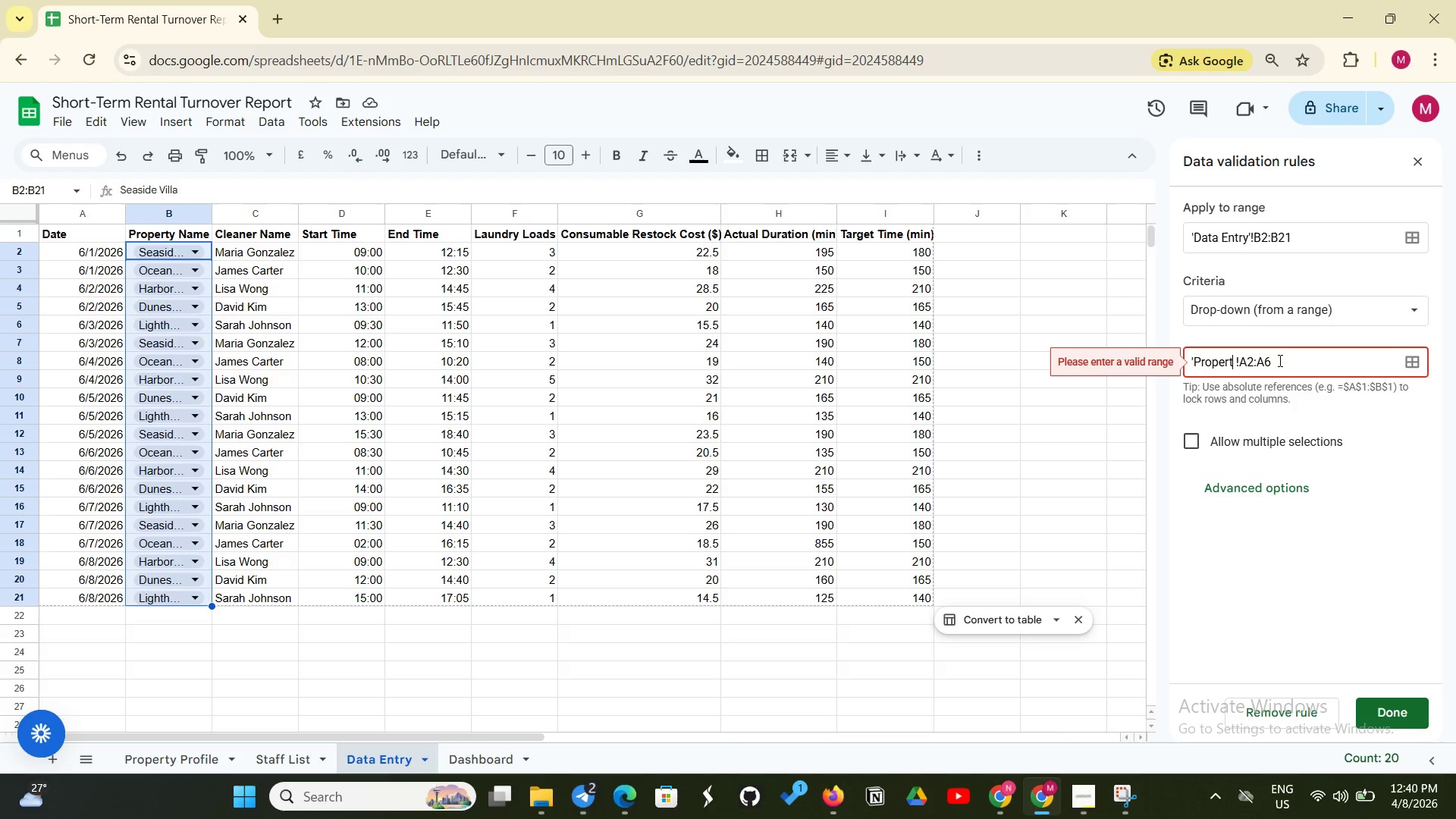 
key(Backspace)
 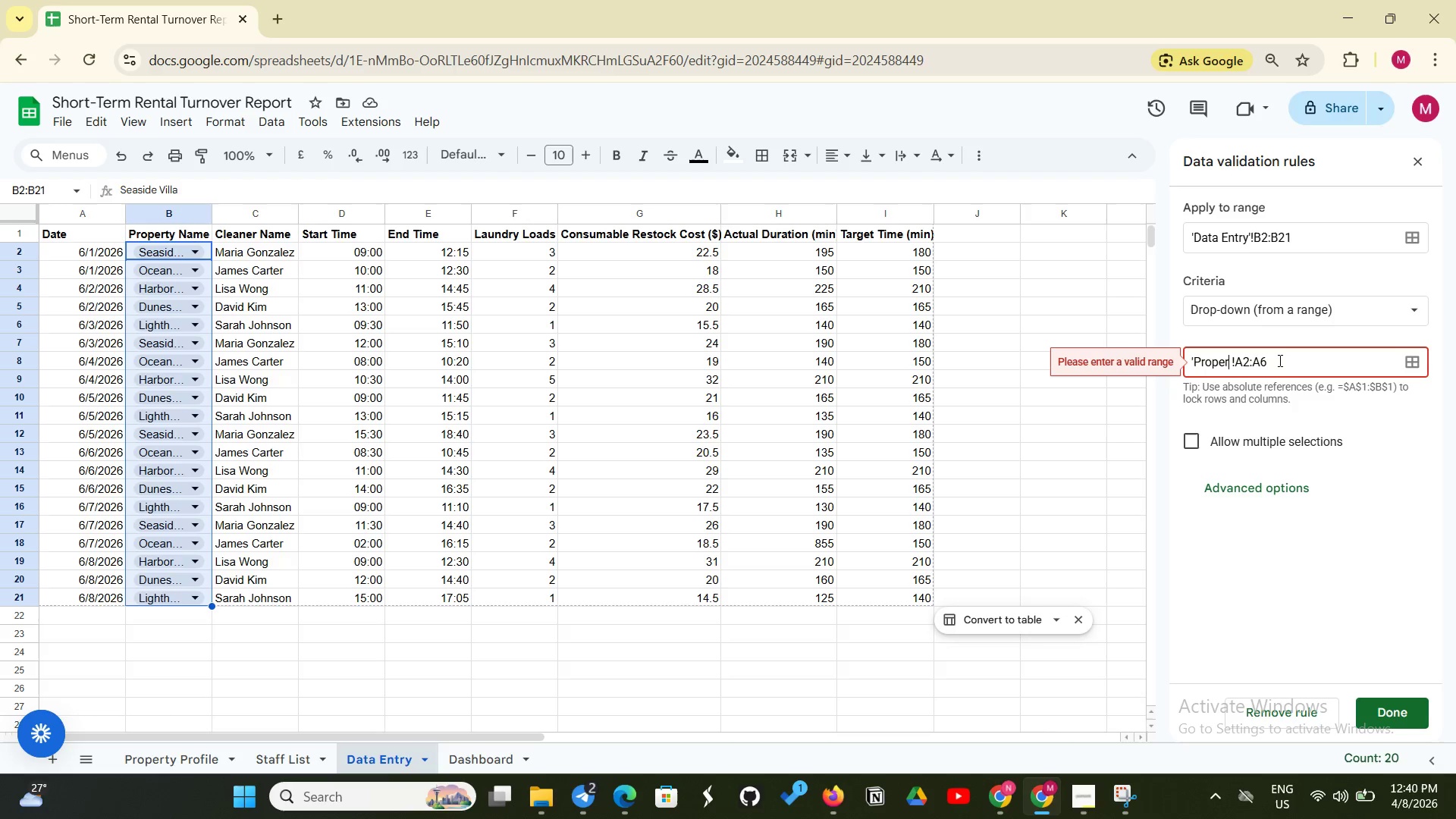 
key(Backspace)
 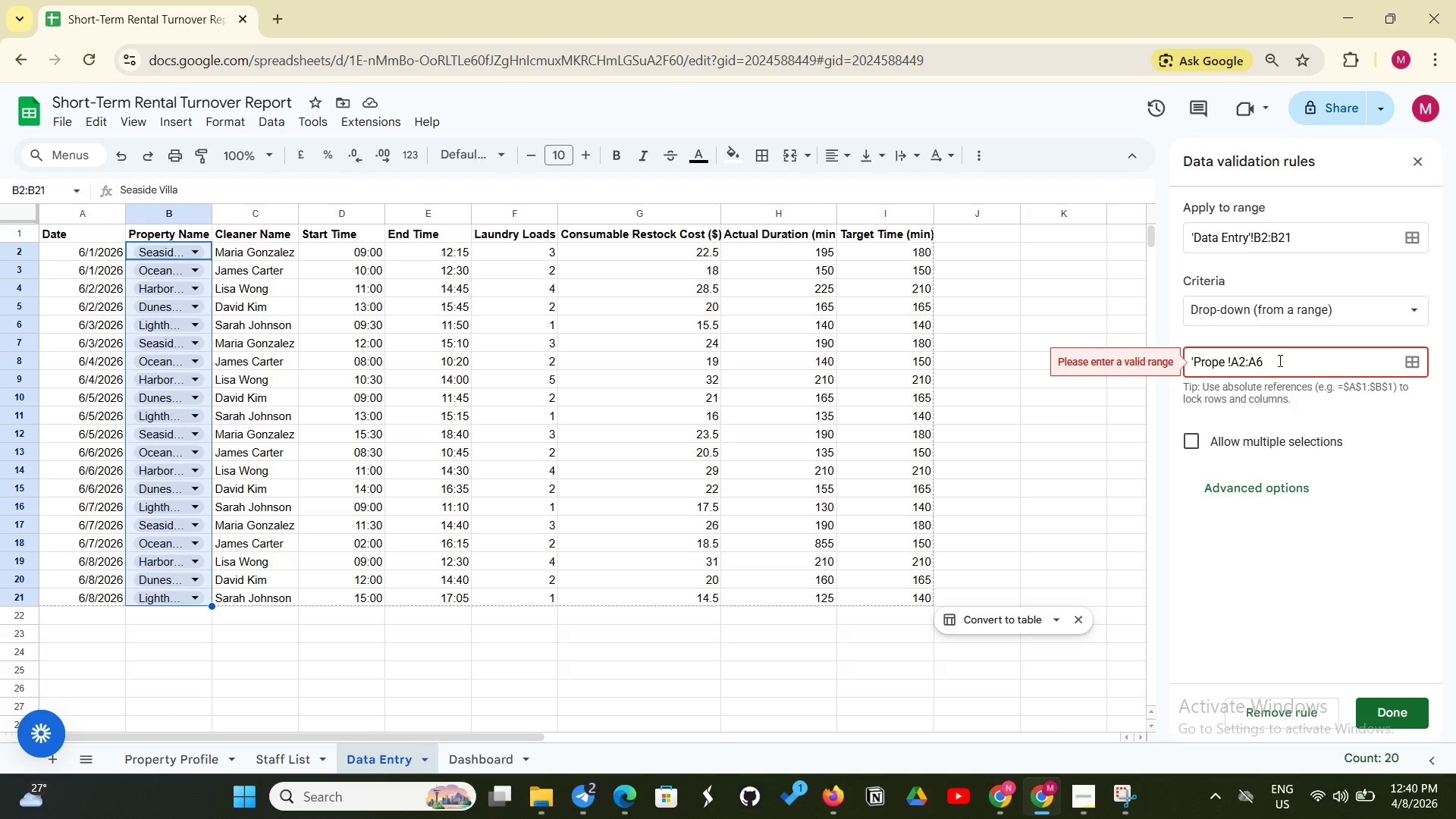 
key(Backspace)
 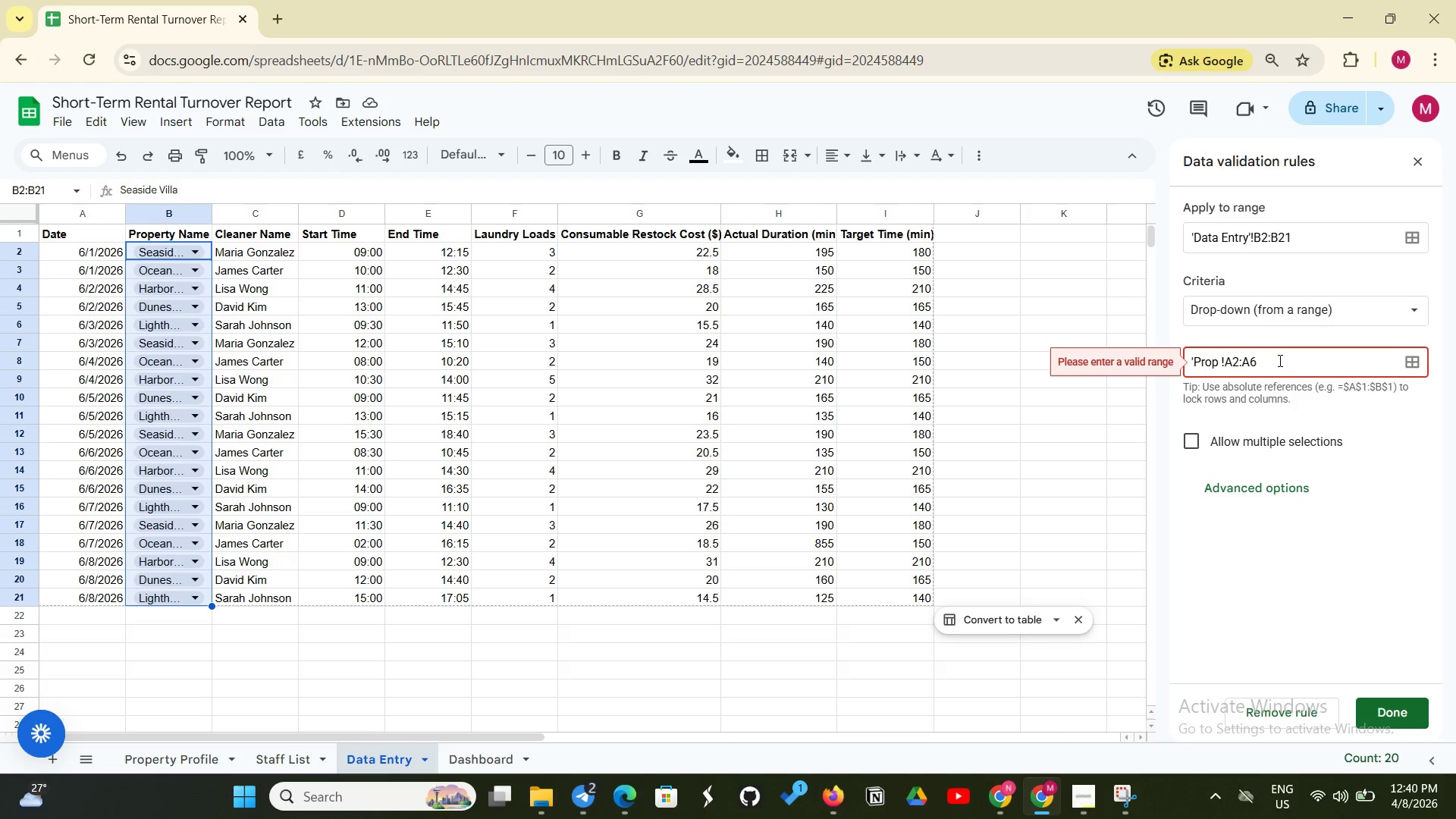 
key(Backspace)
 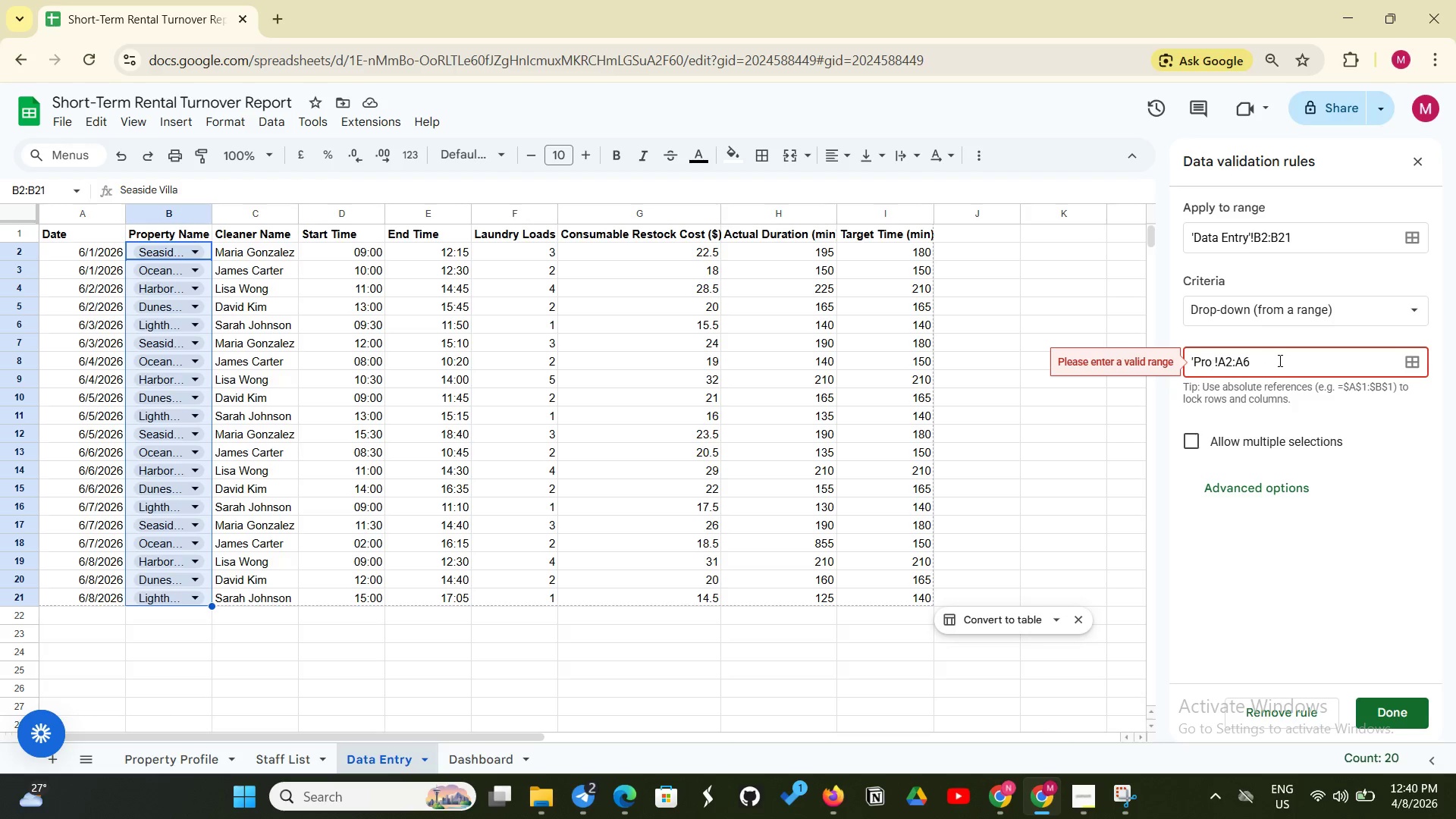 
key(Backspace)
 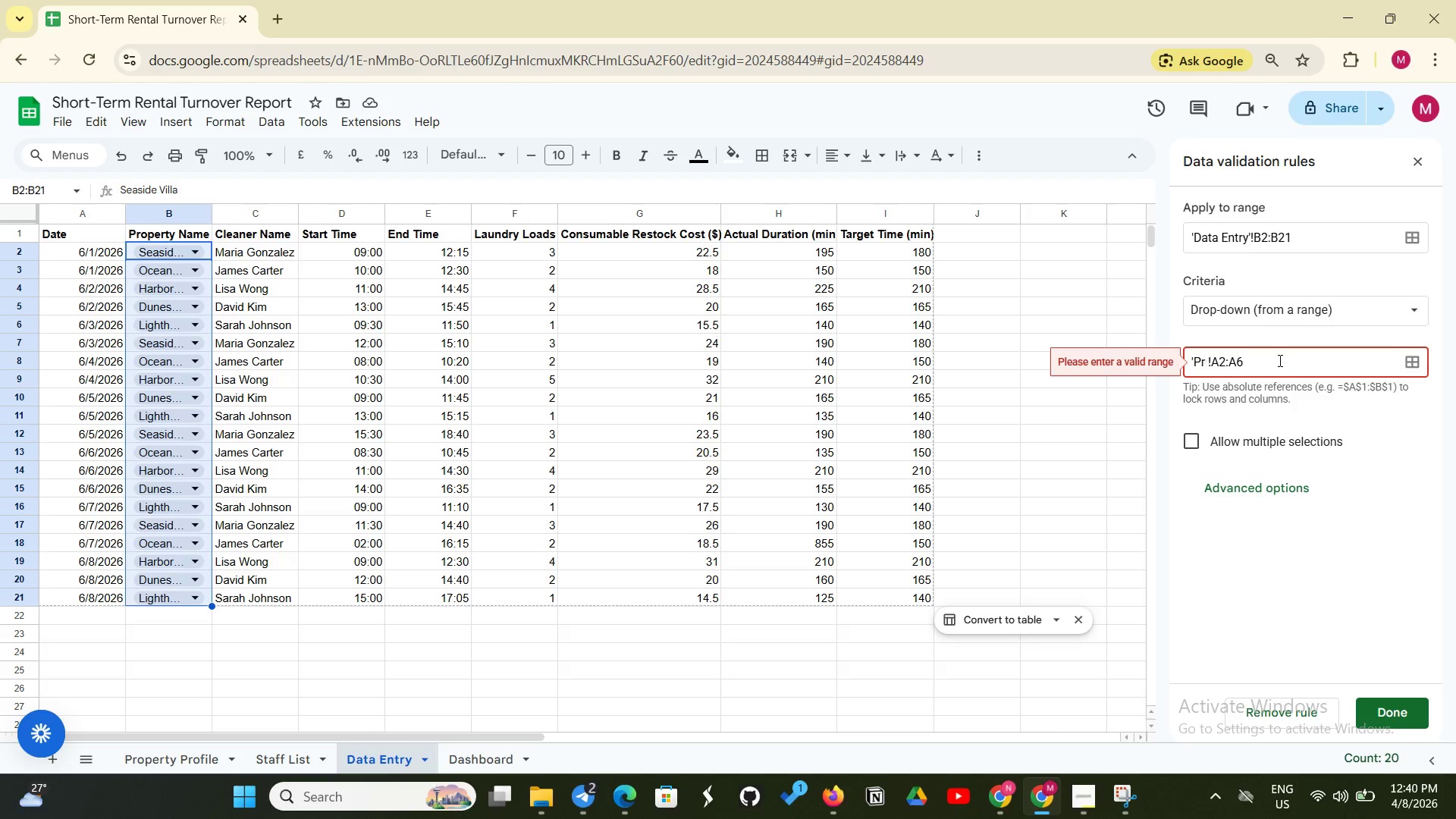 
key(Backspace)
 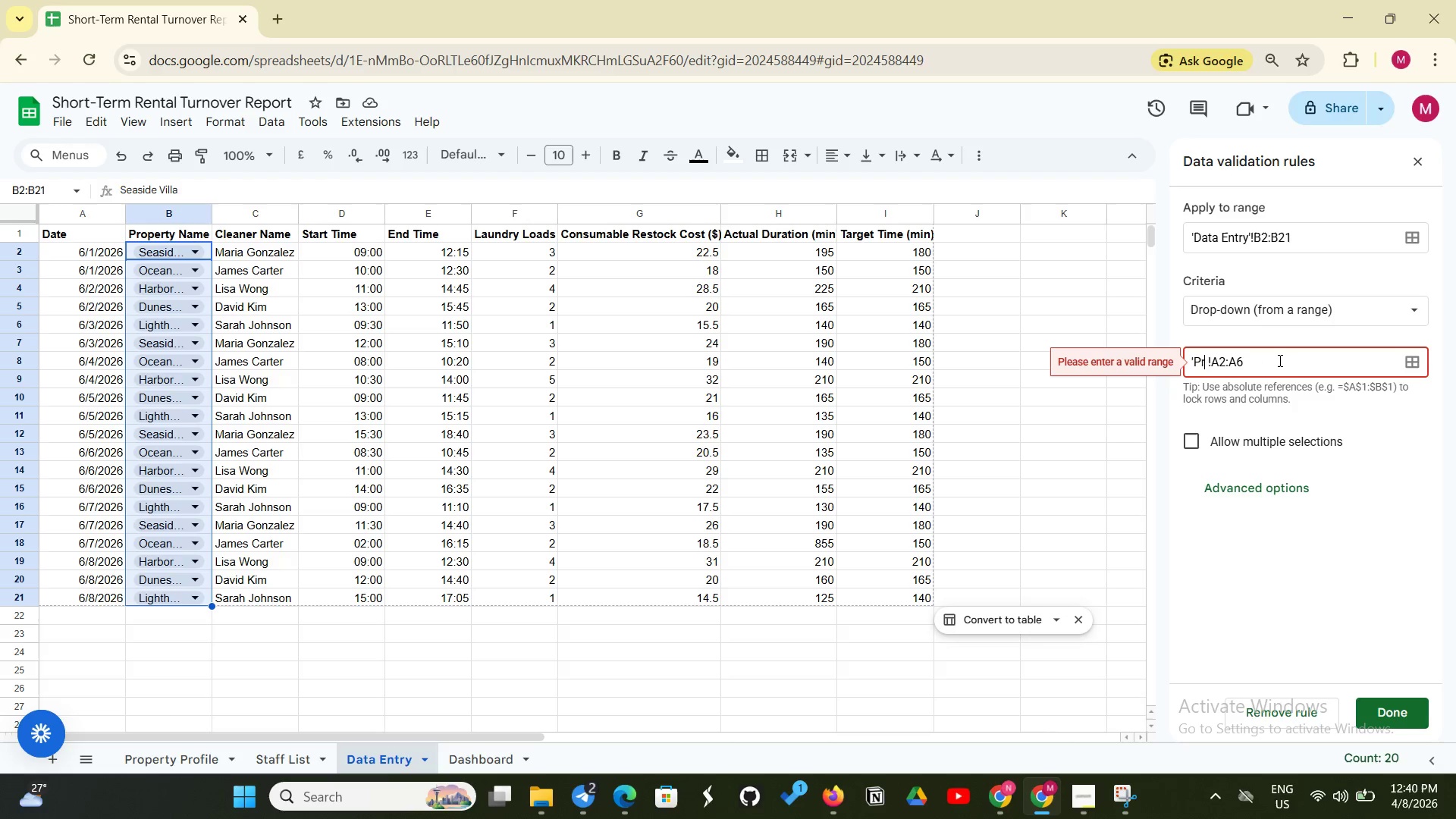 
key(Backspace)
 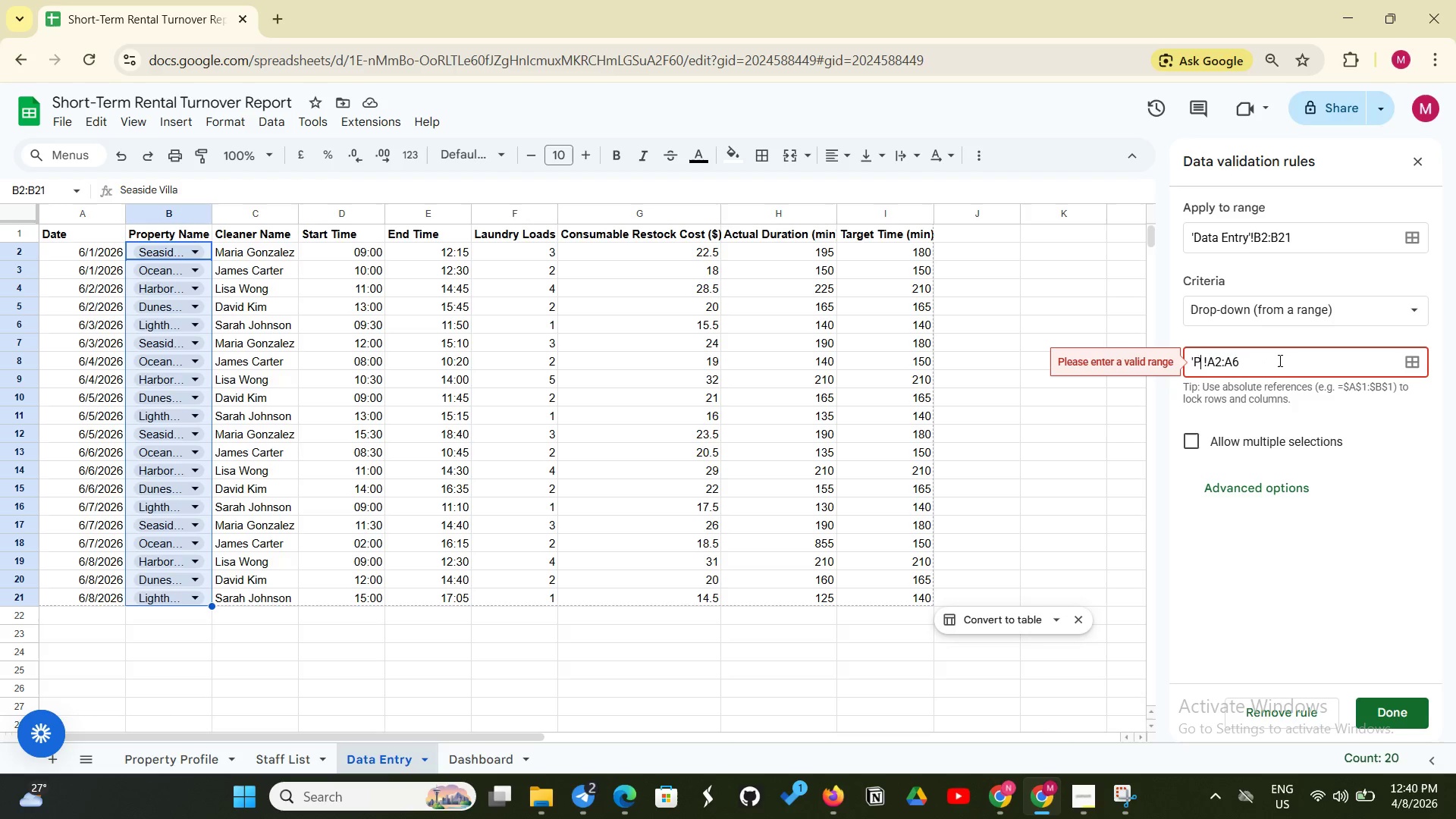 
key(Backspace)
 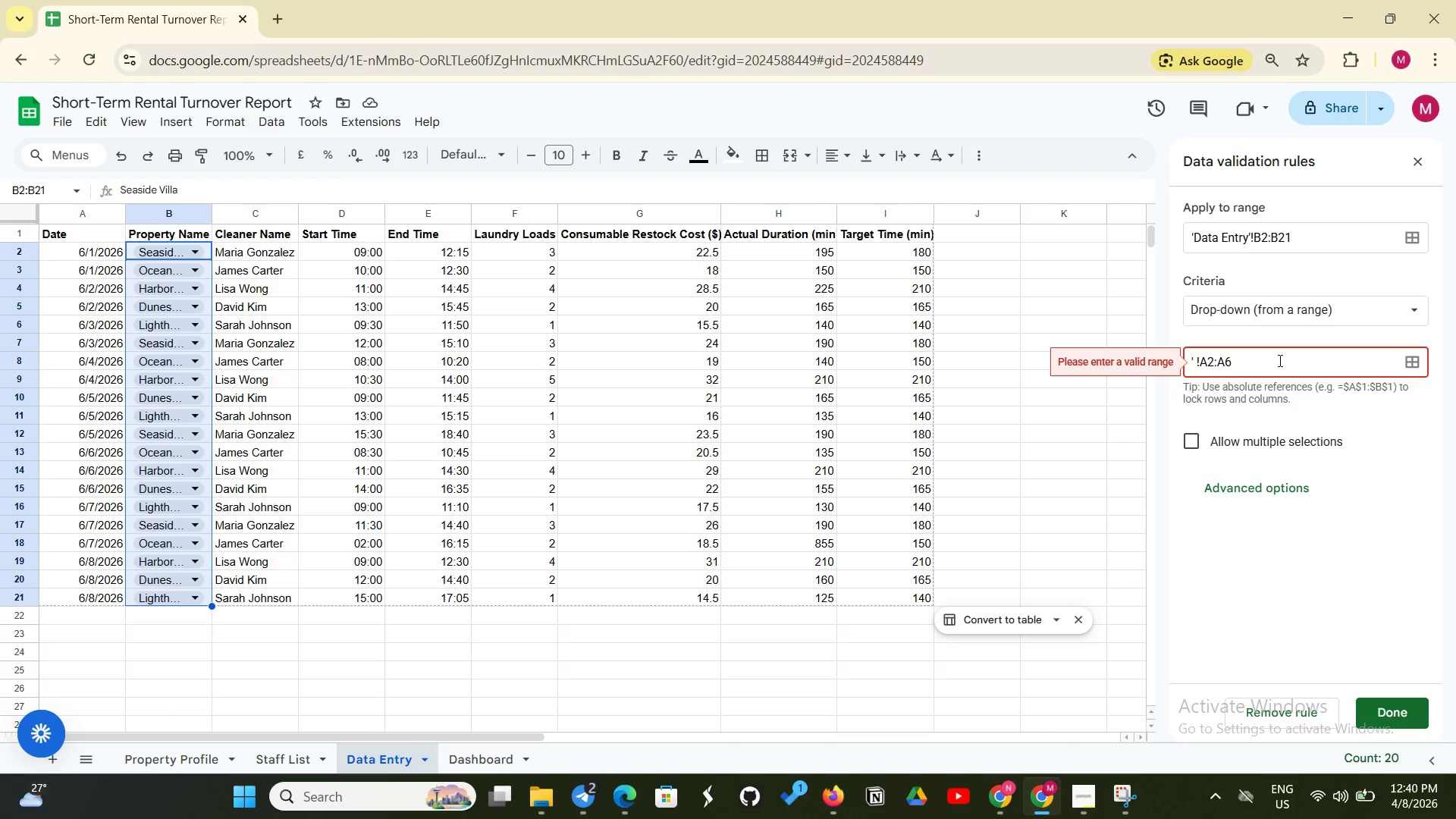 
key(Backspace)
 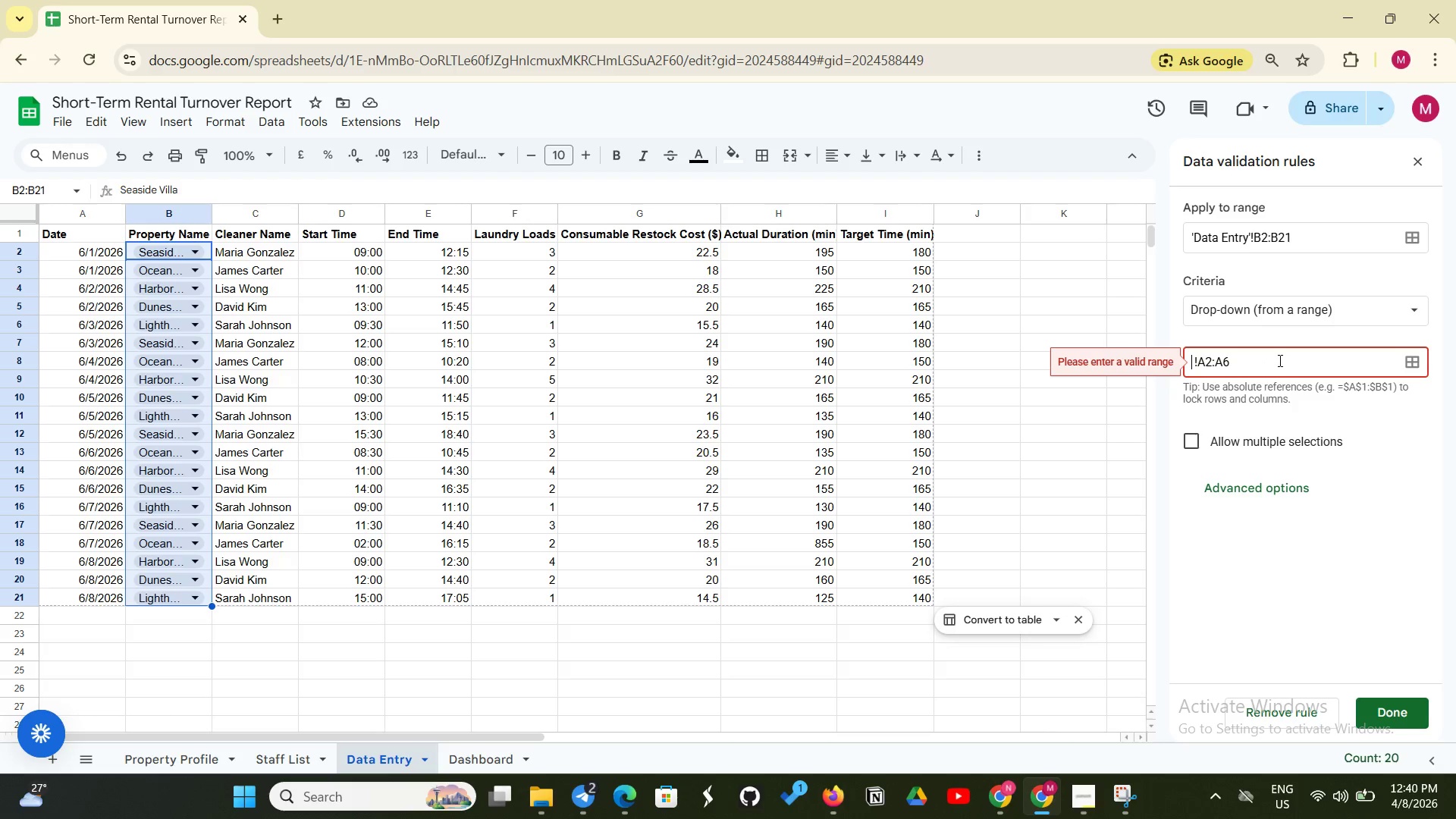 
key(Backspace)
 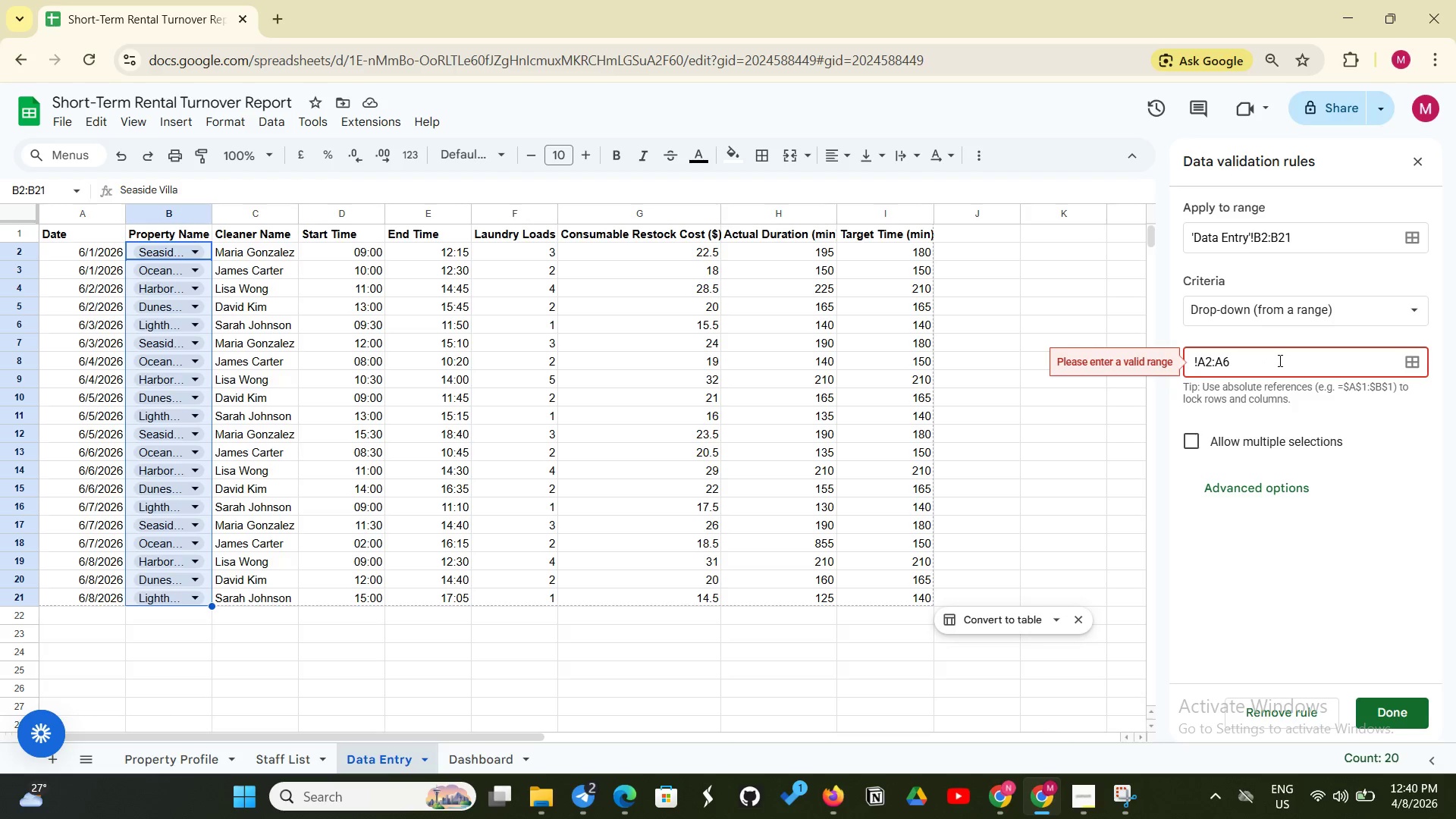 
key(Enter)
 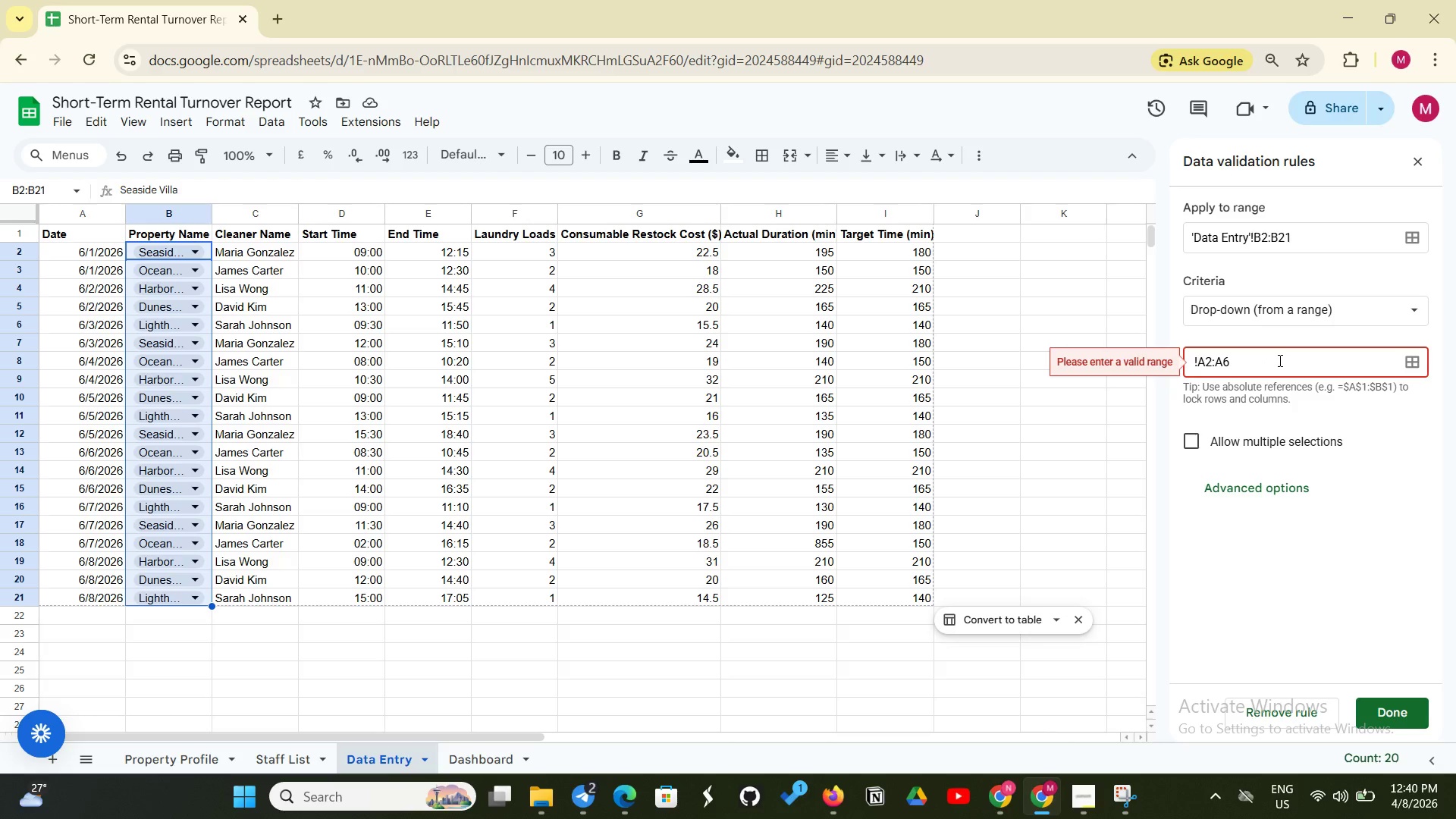 
key(Enter)
 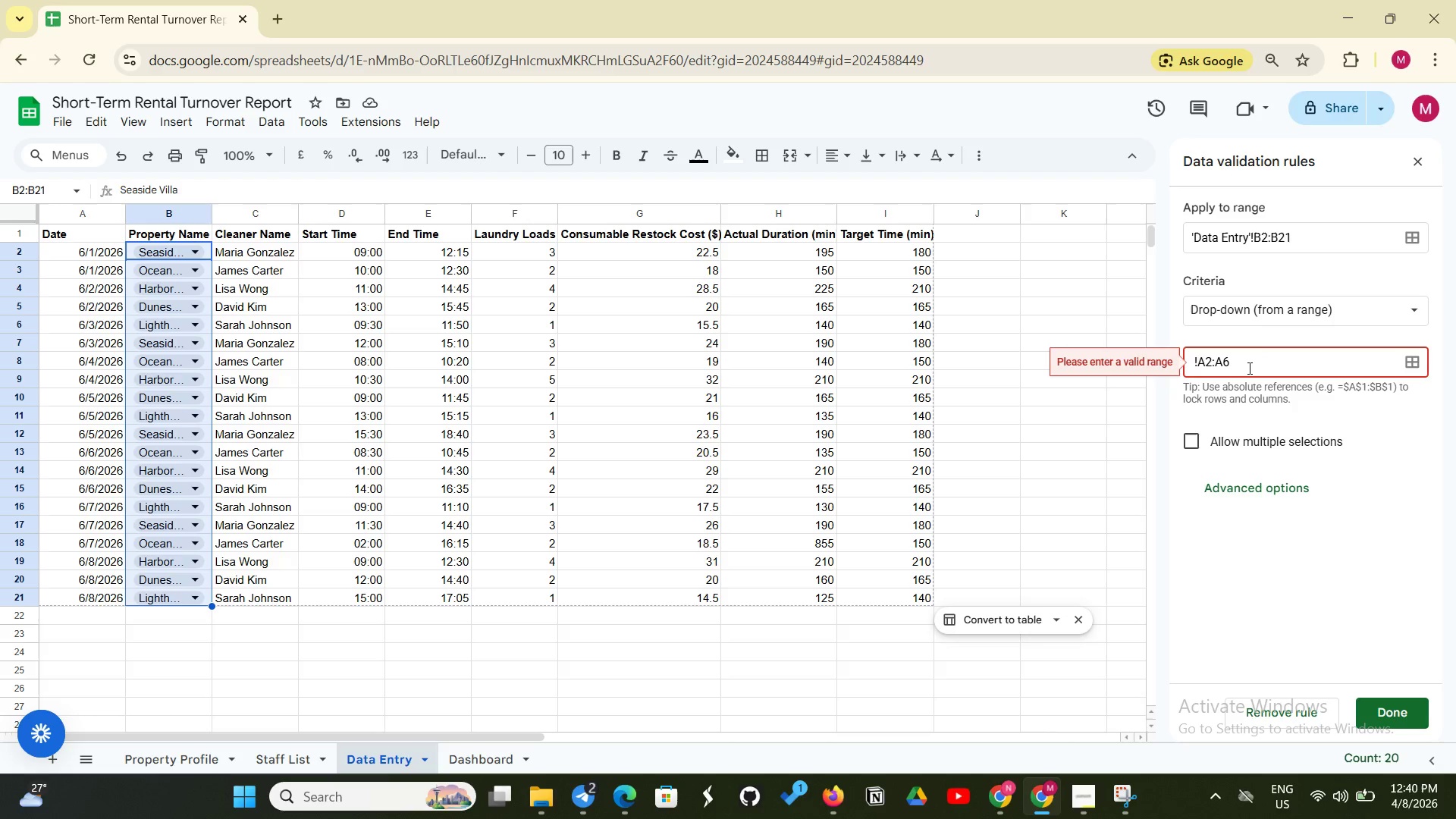 
left_click([1247, 363])
 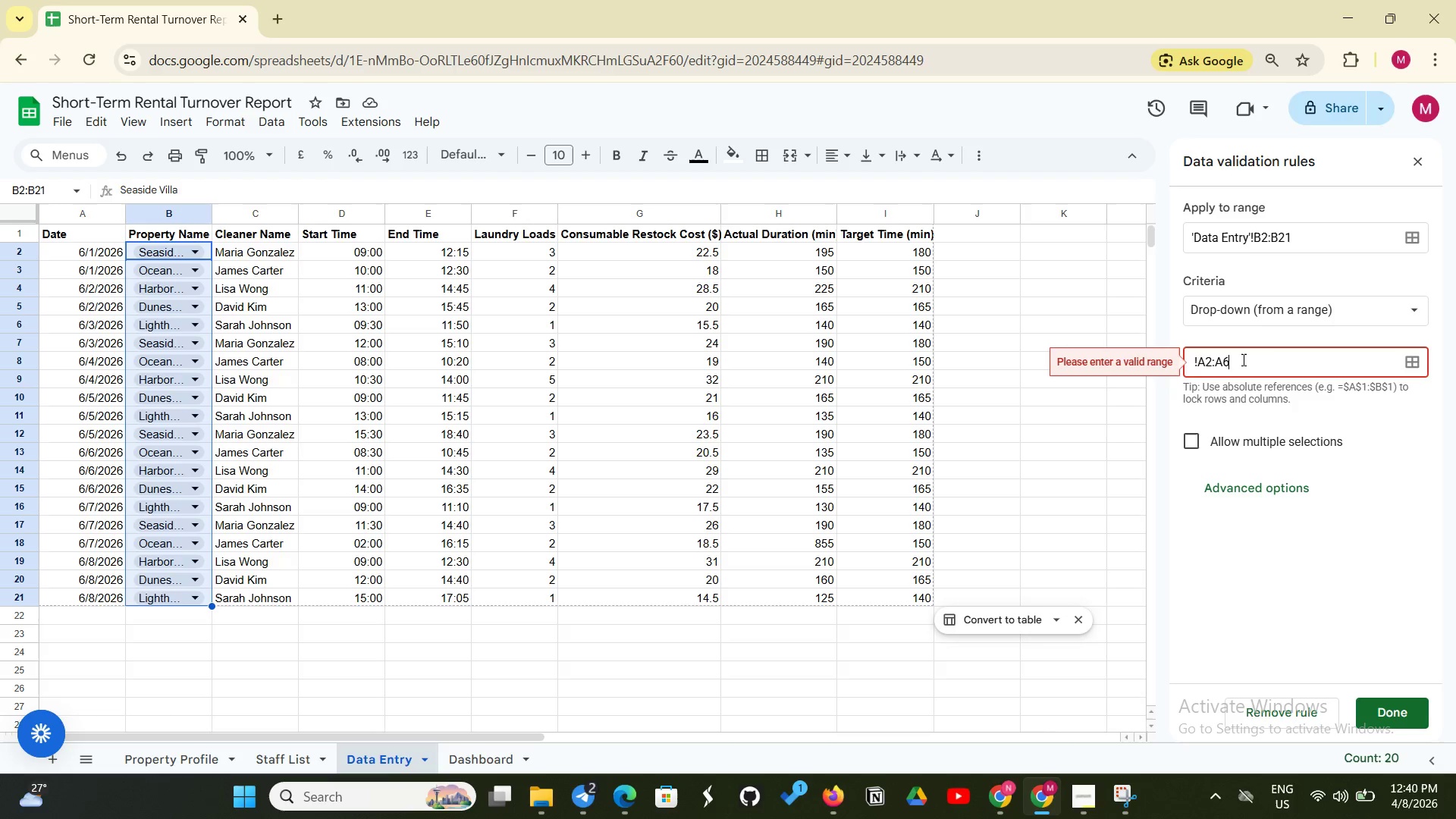 
key(Enter)
 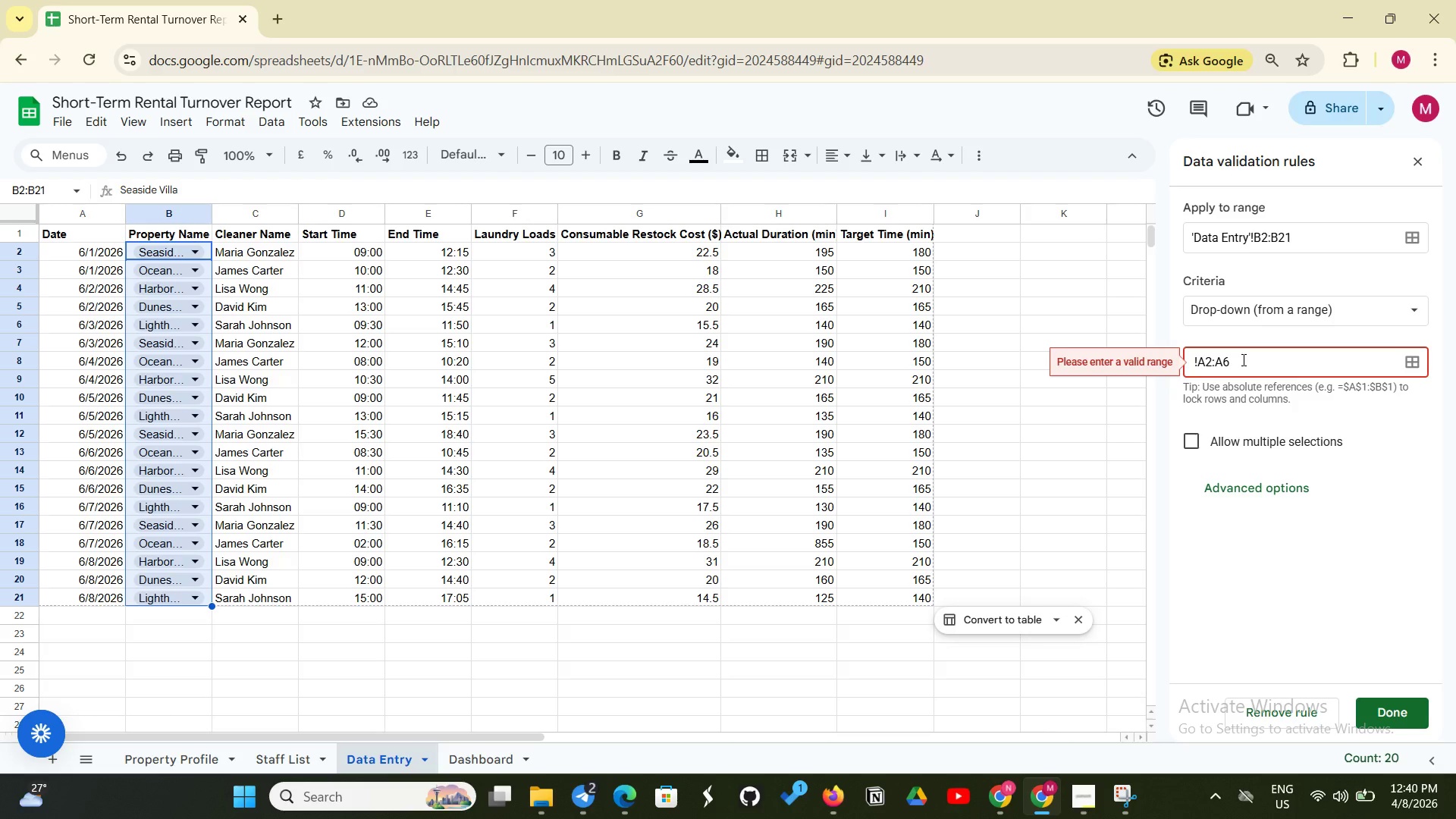 
wait(22.64)
 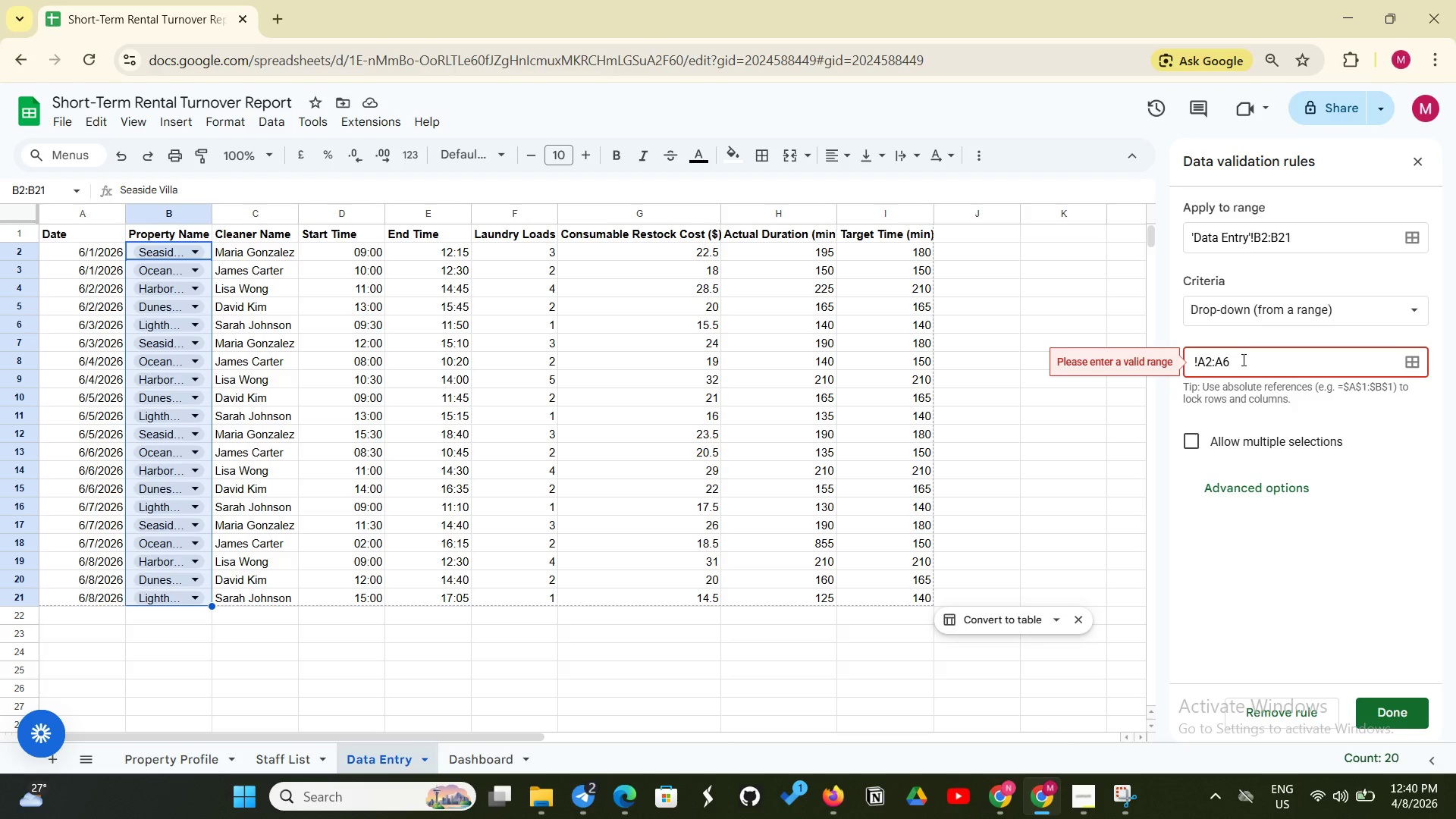 
scroll: coordinate [1241, 359], scroll_direction: up, amount: 2.0
 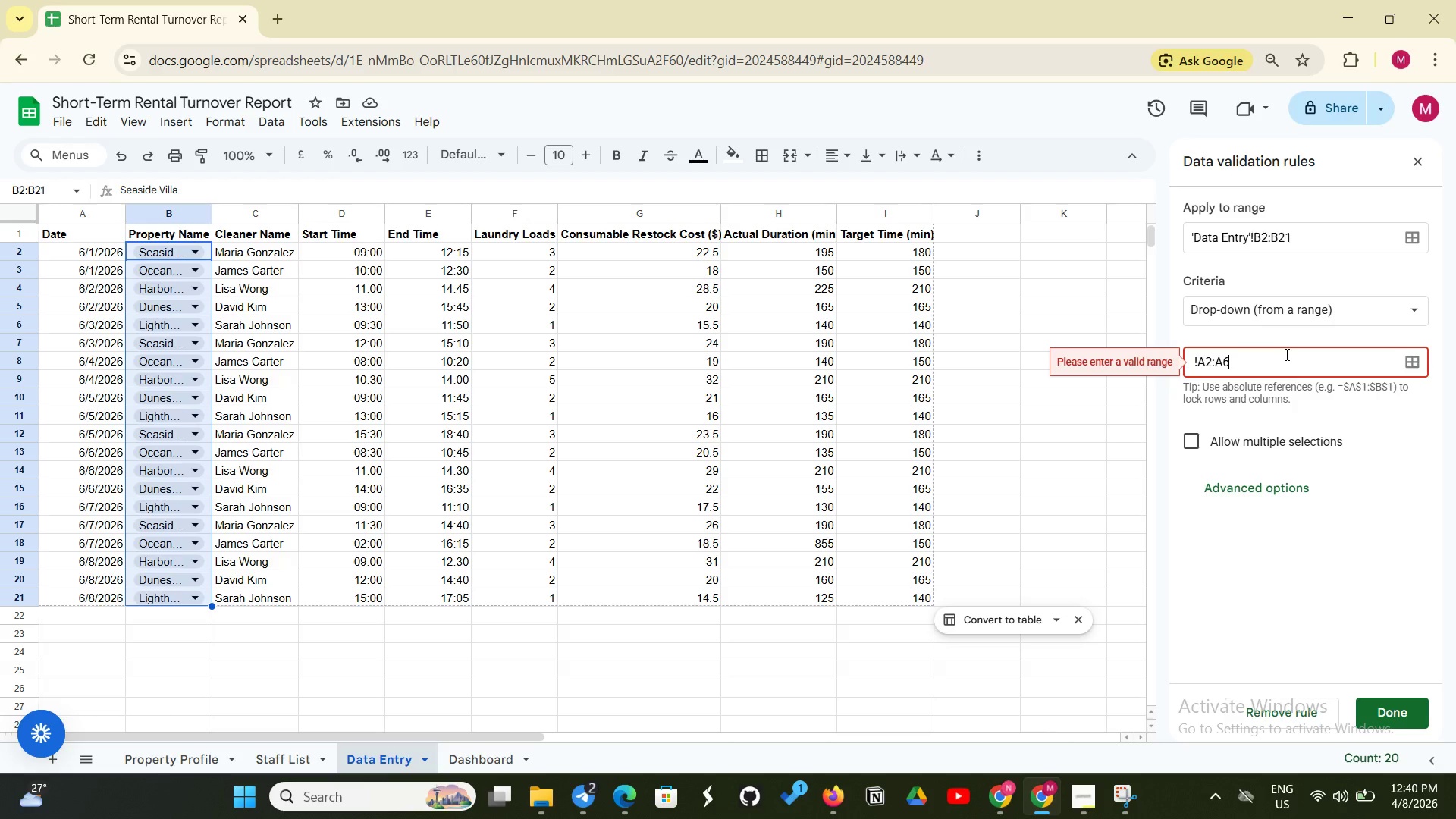 
left_click([1285, 354])
 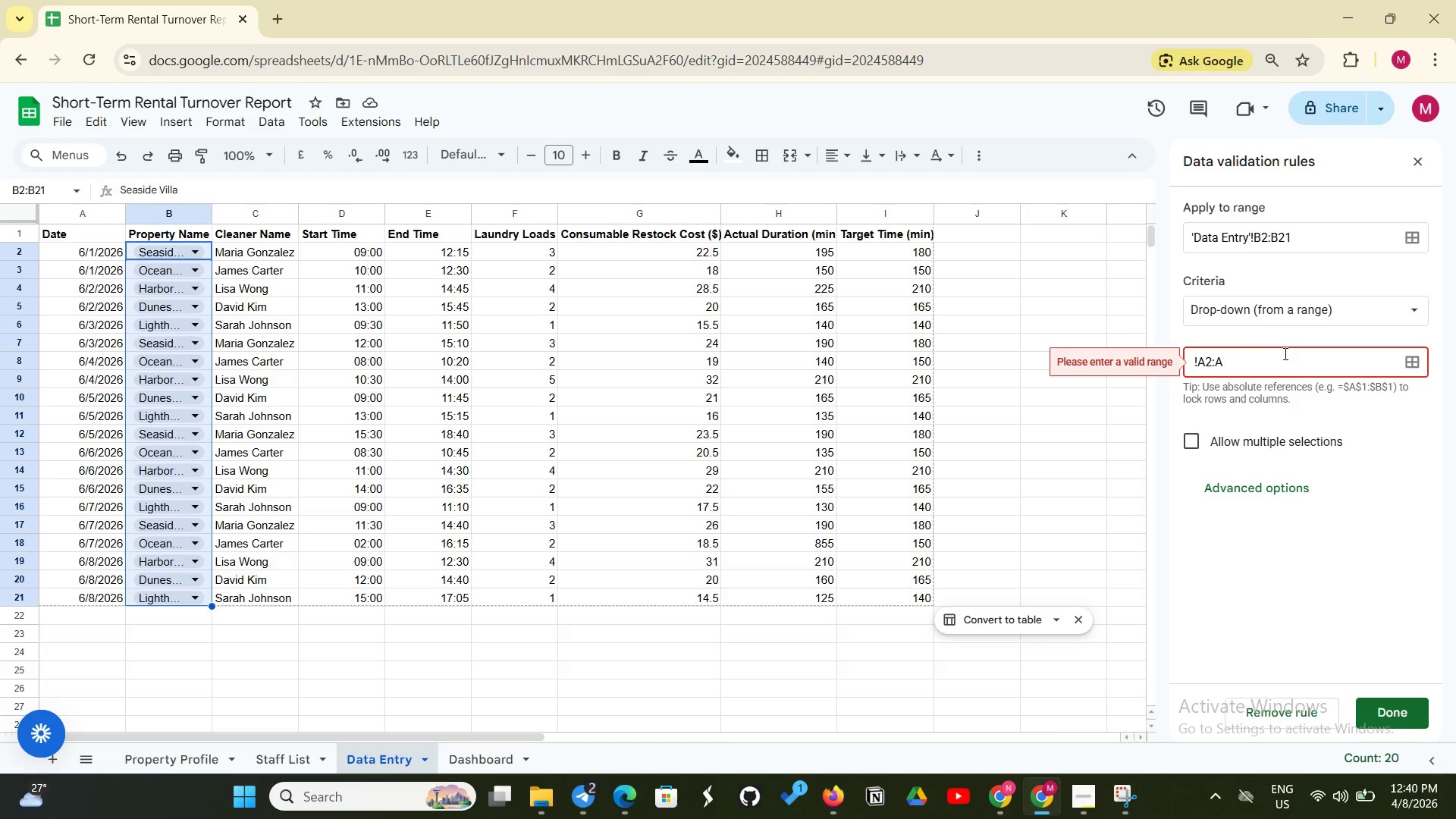 
key(Backspace)
 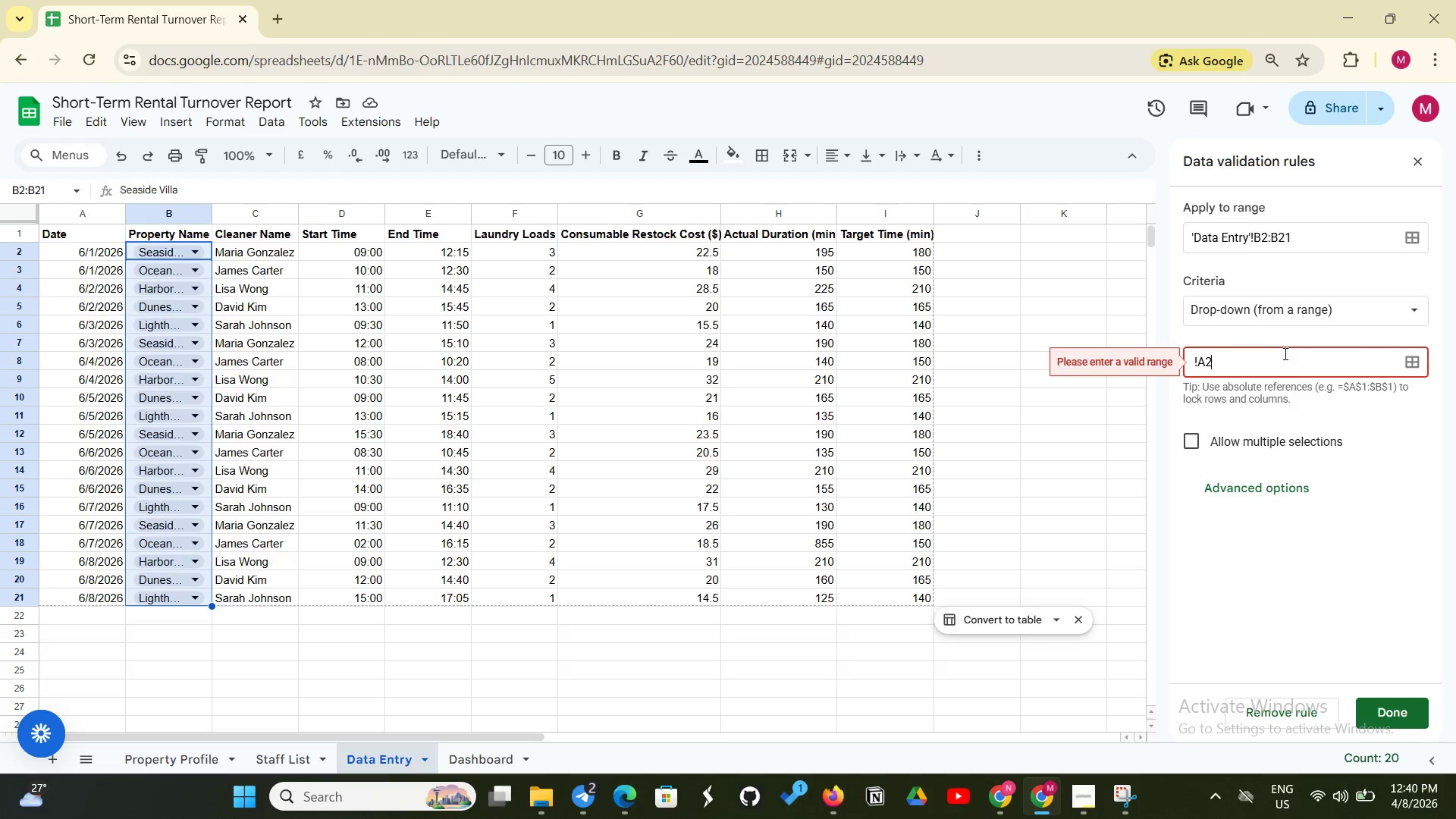 
key(Backspace)
 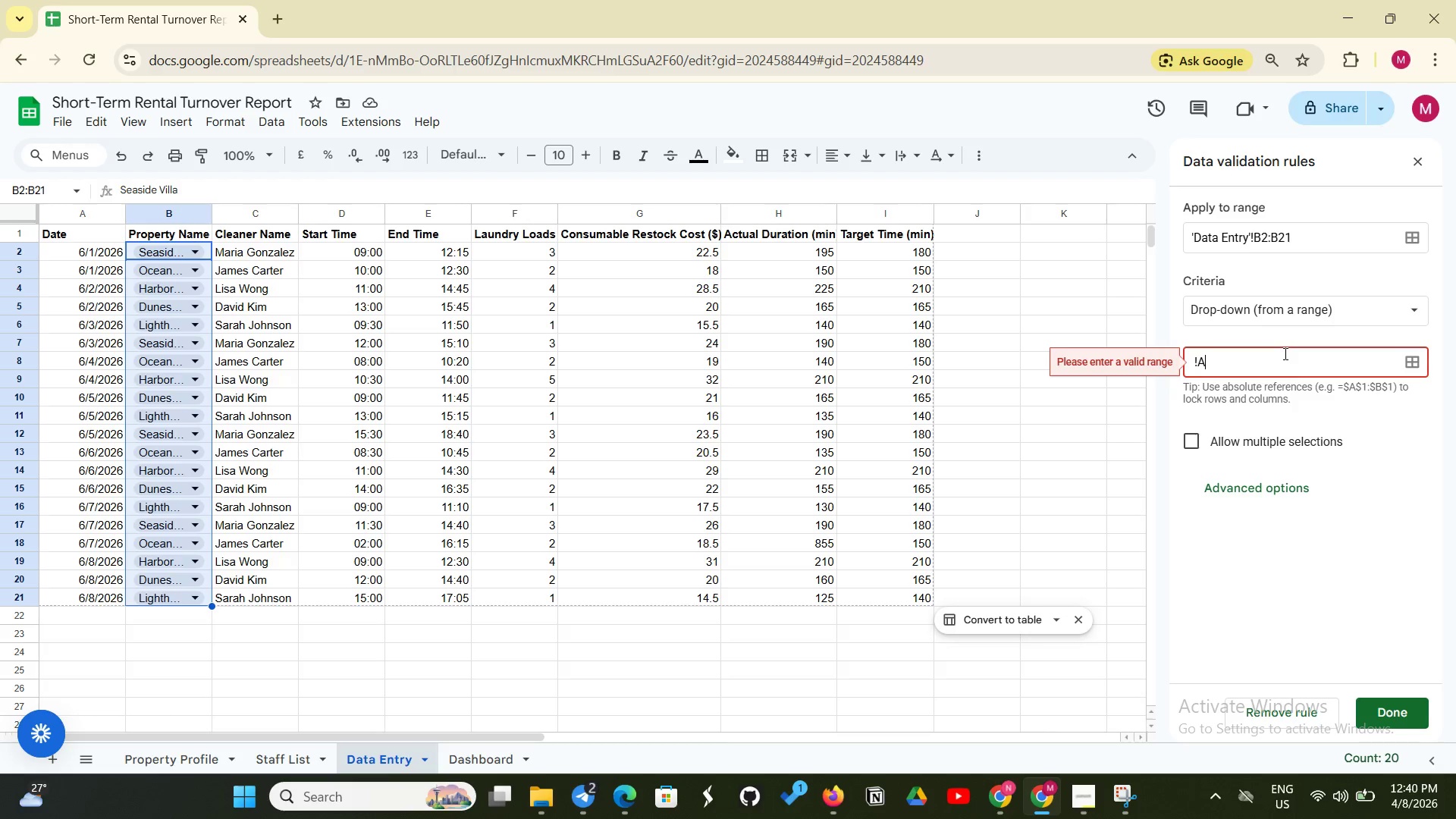 
key(Backspace)
 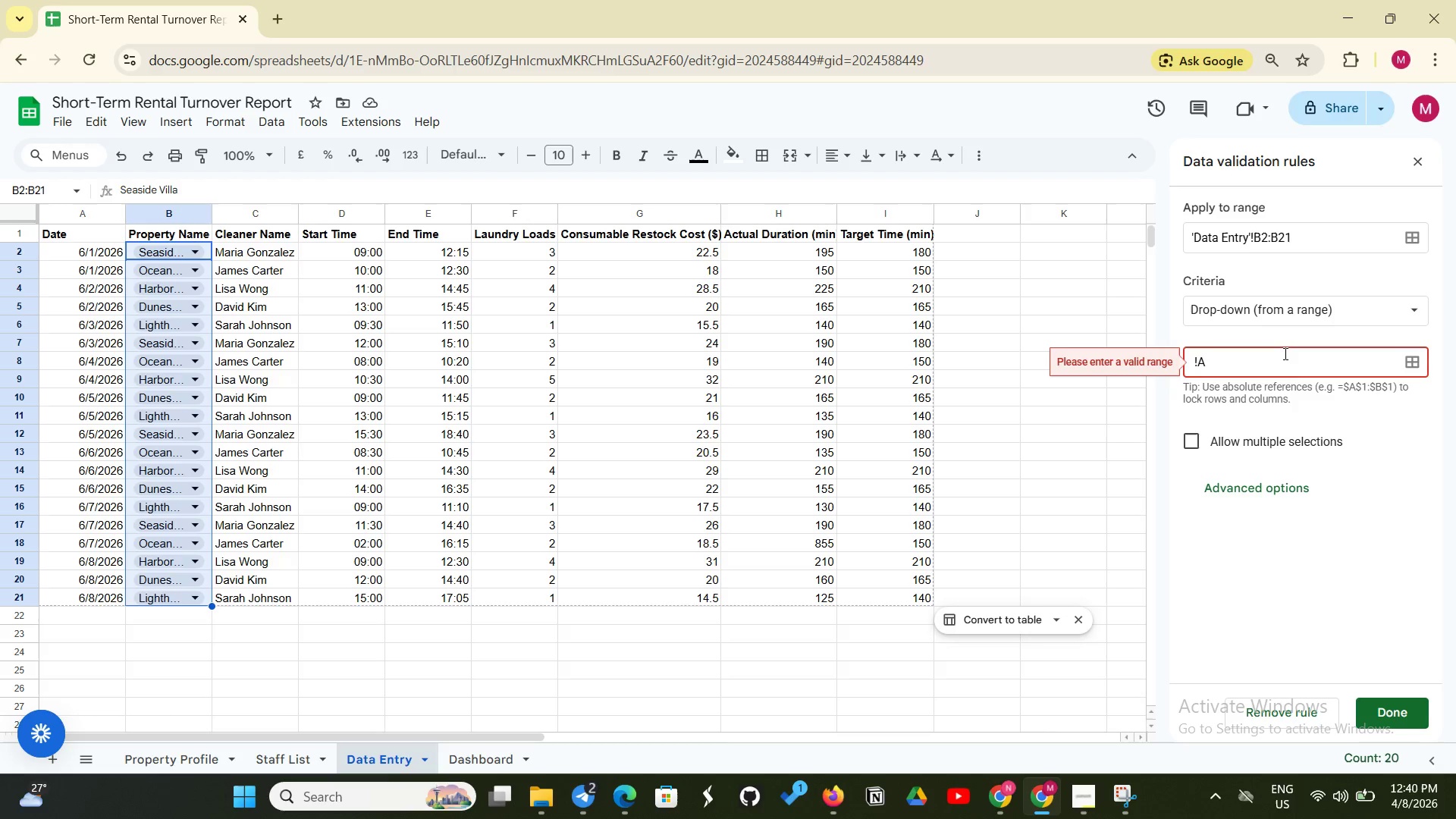 
key(Backspace)
 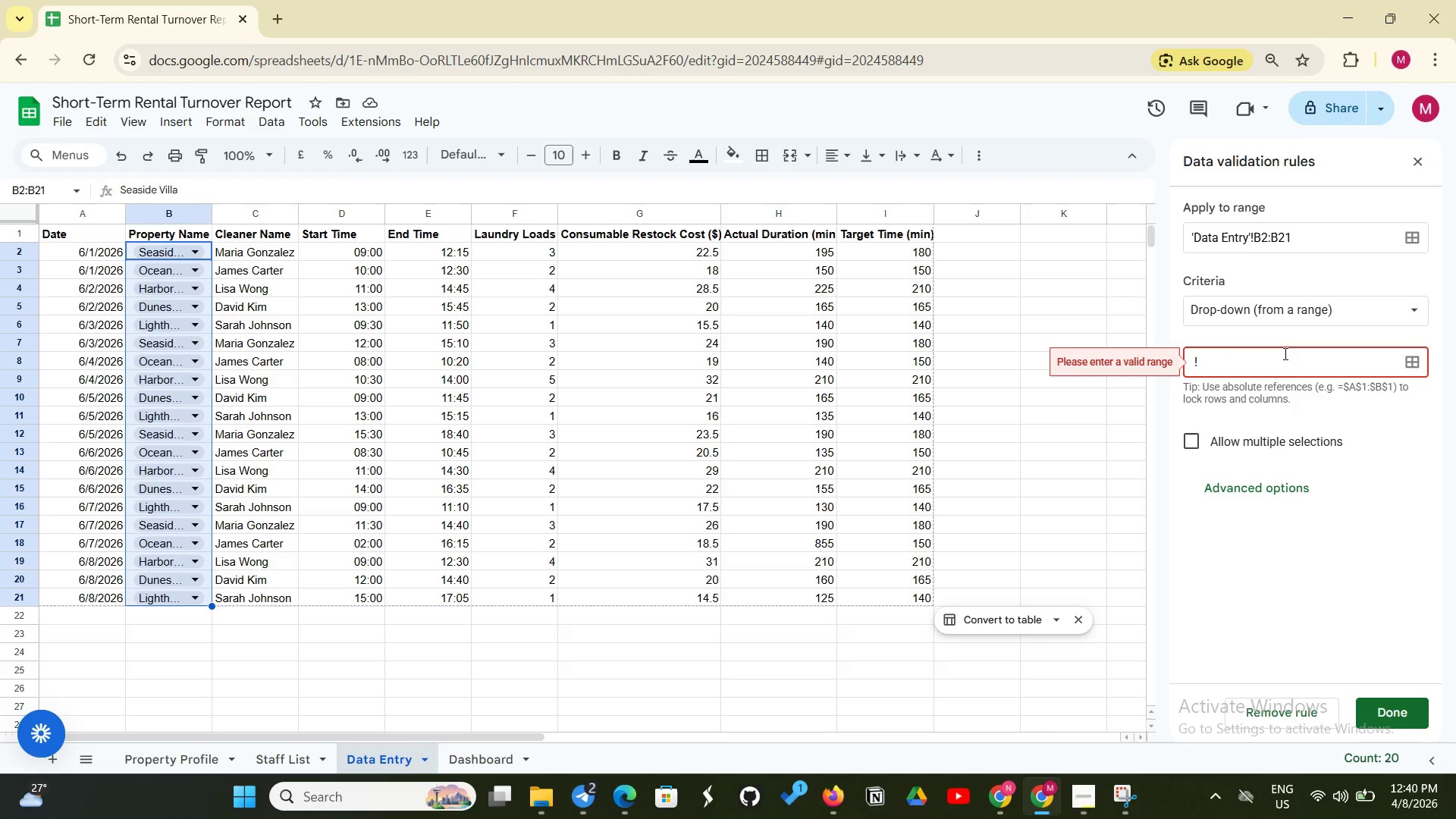 
key(Backspace)
 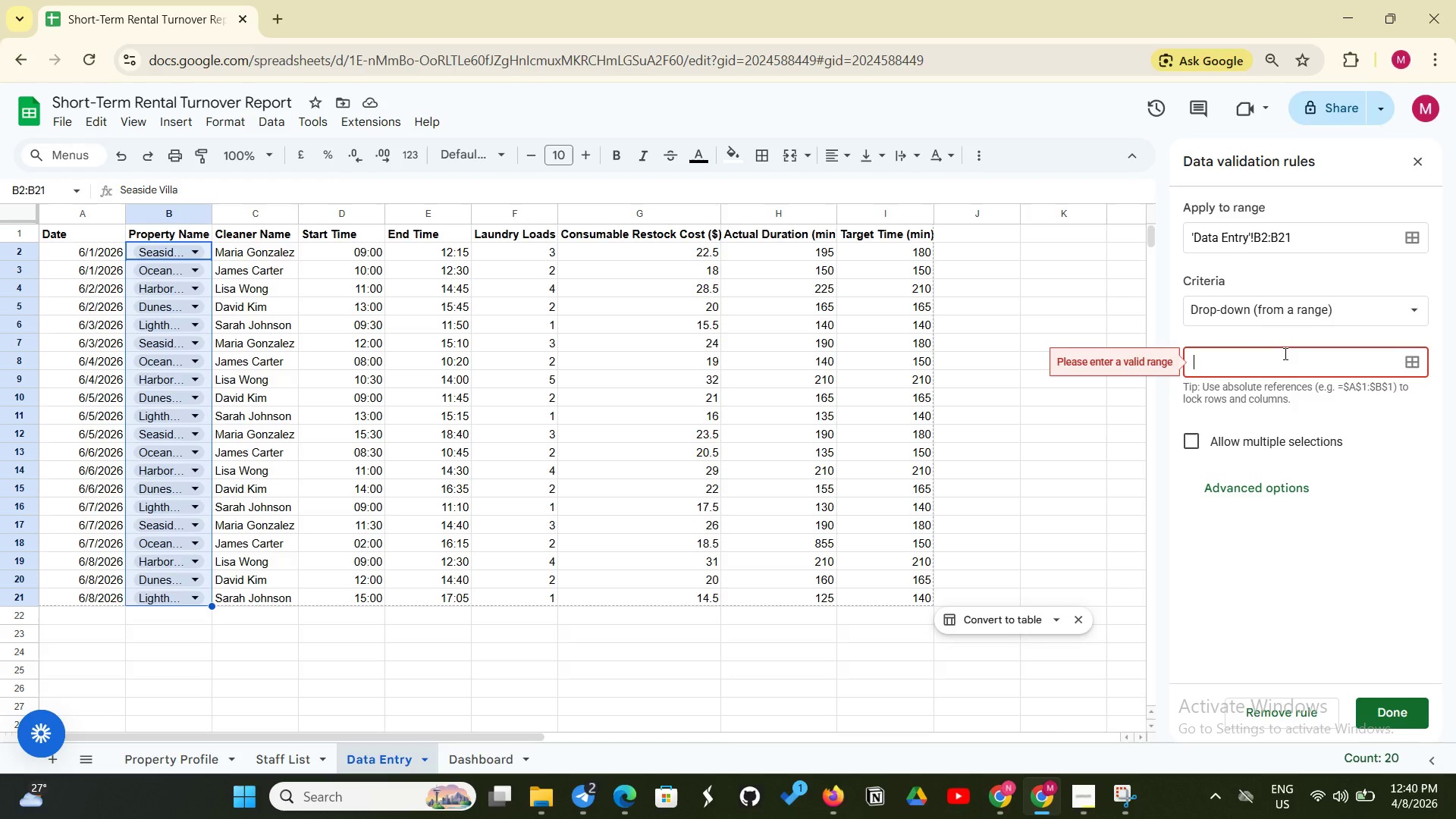 
key(Backspace)
 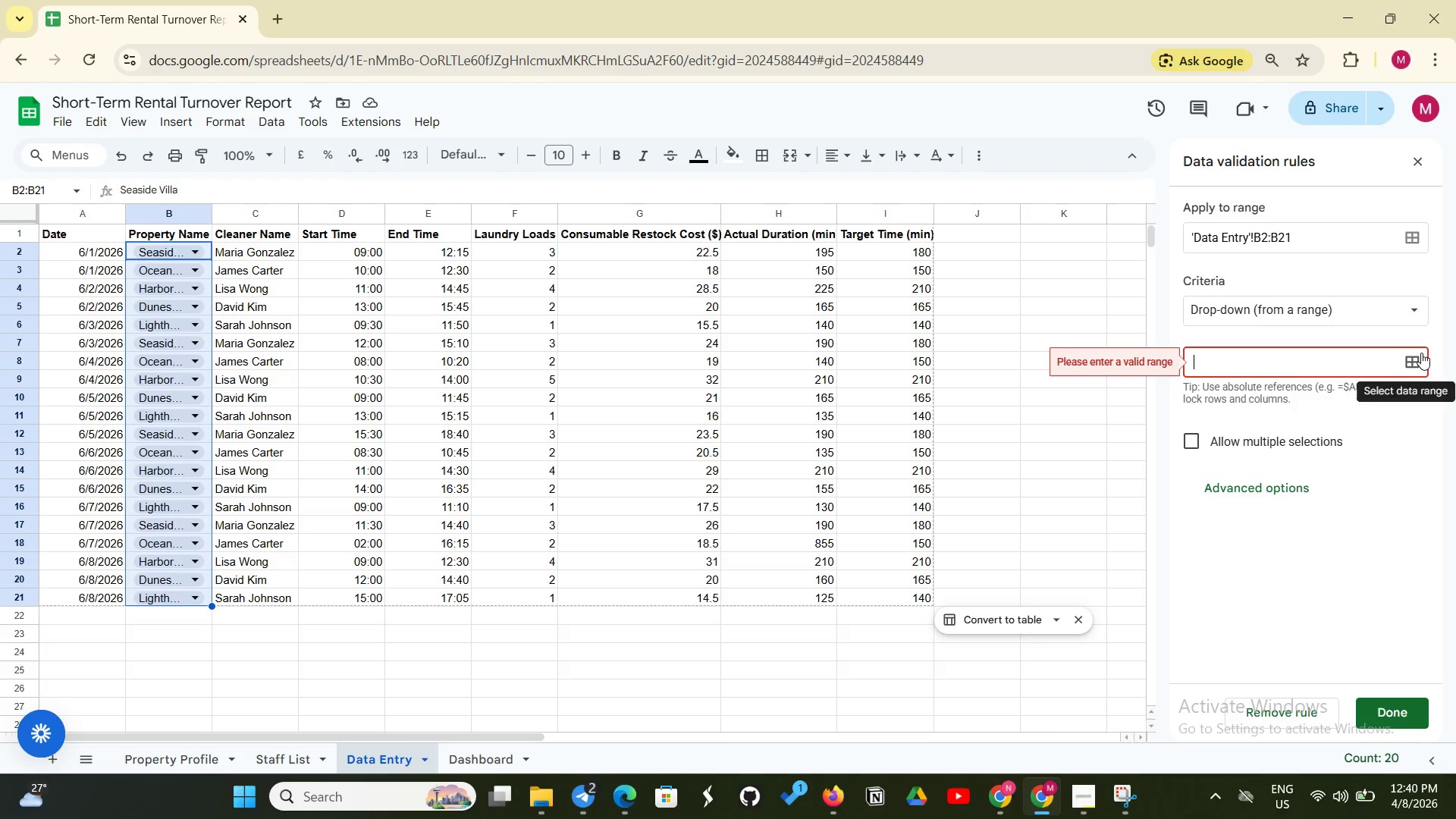 
left_click([1421, 355])
 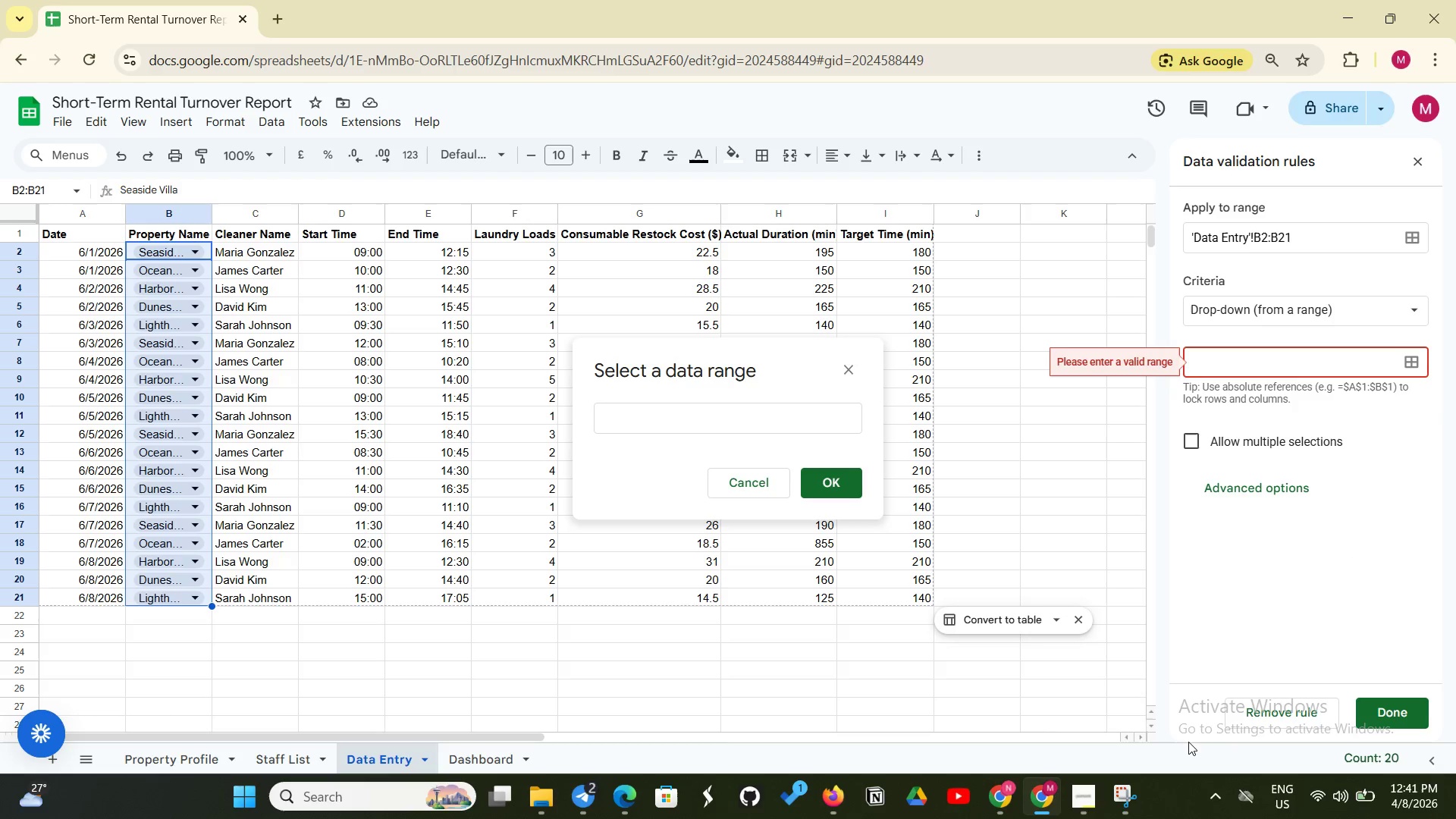 
wait(17.06)
 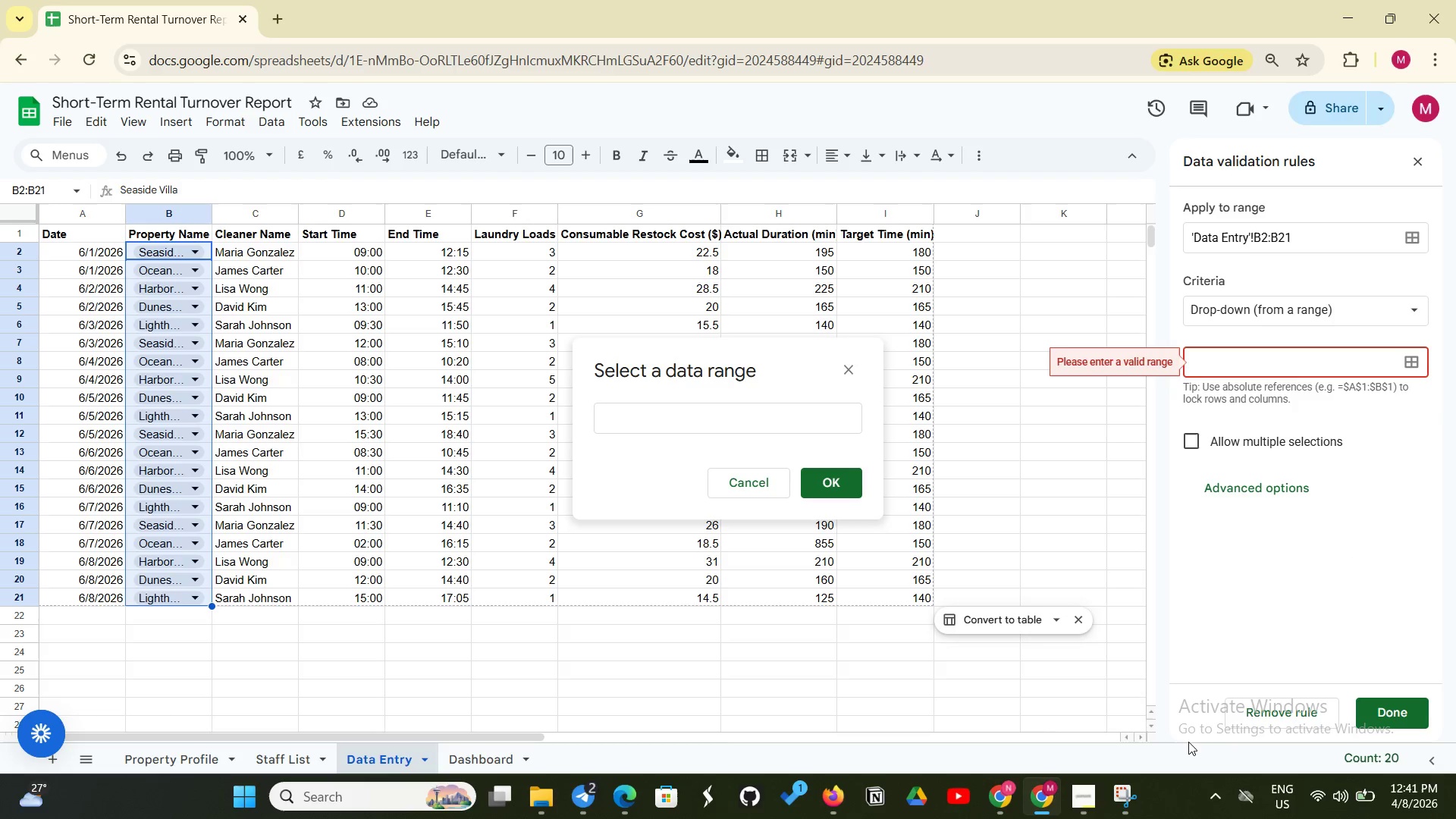 
left_click_drag(start_coordinate=[56, 255], to_coordinate=[64, 320])
 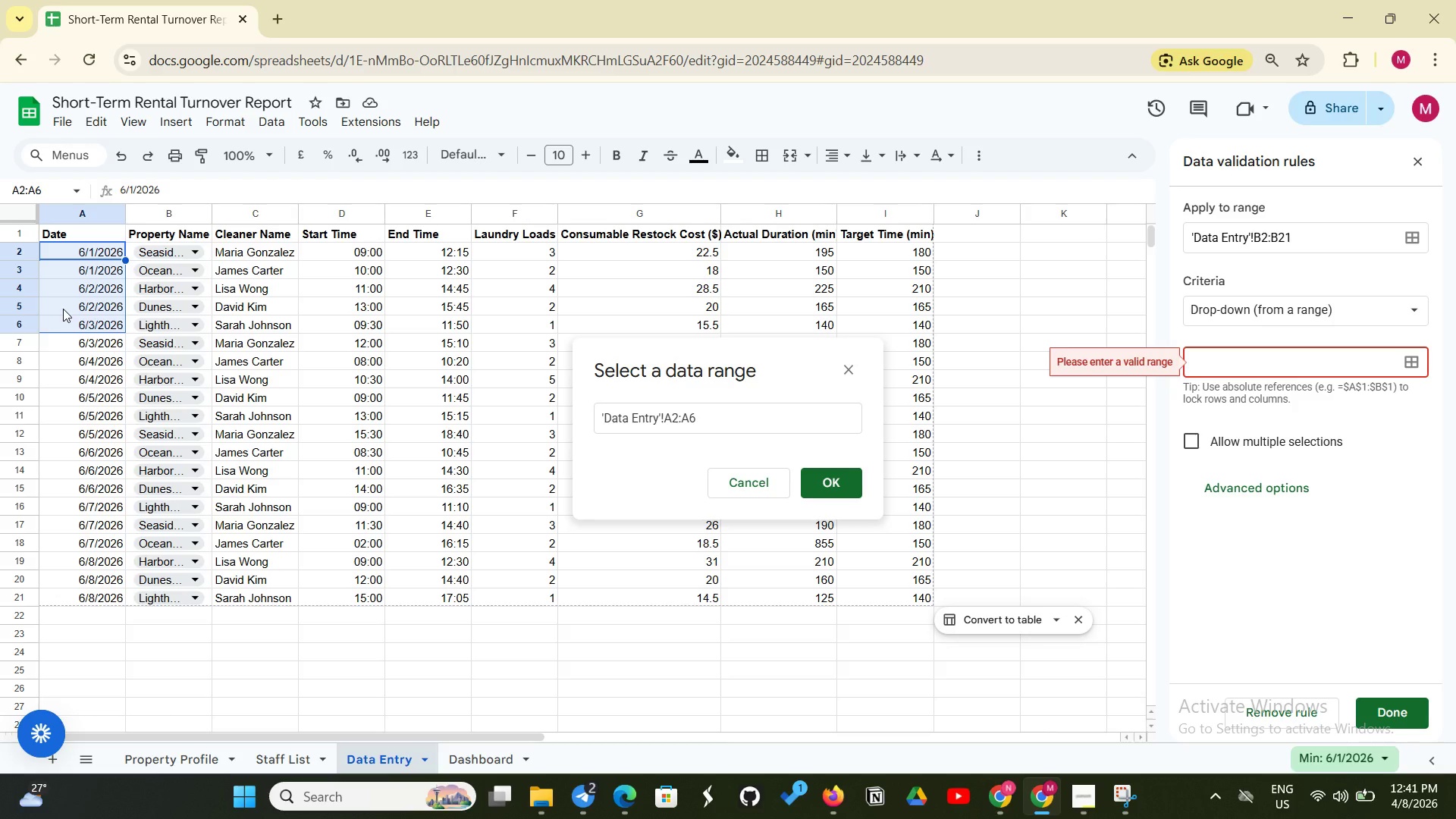 
wait(23.28)
 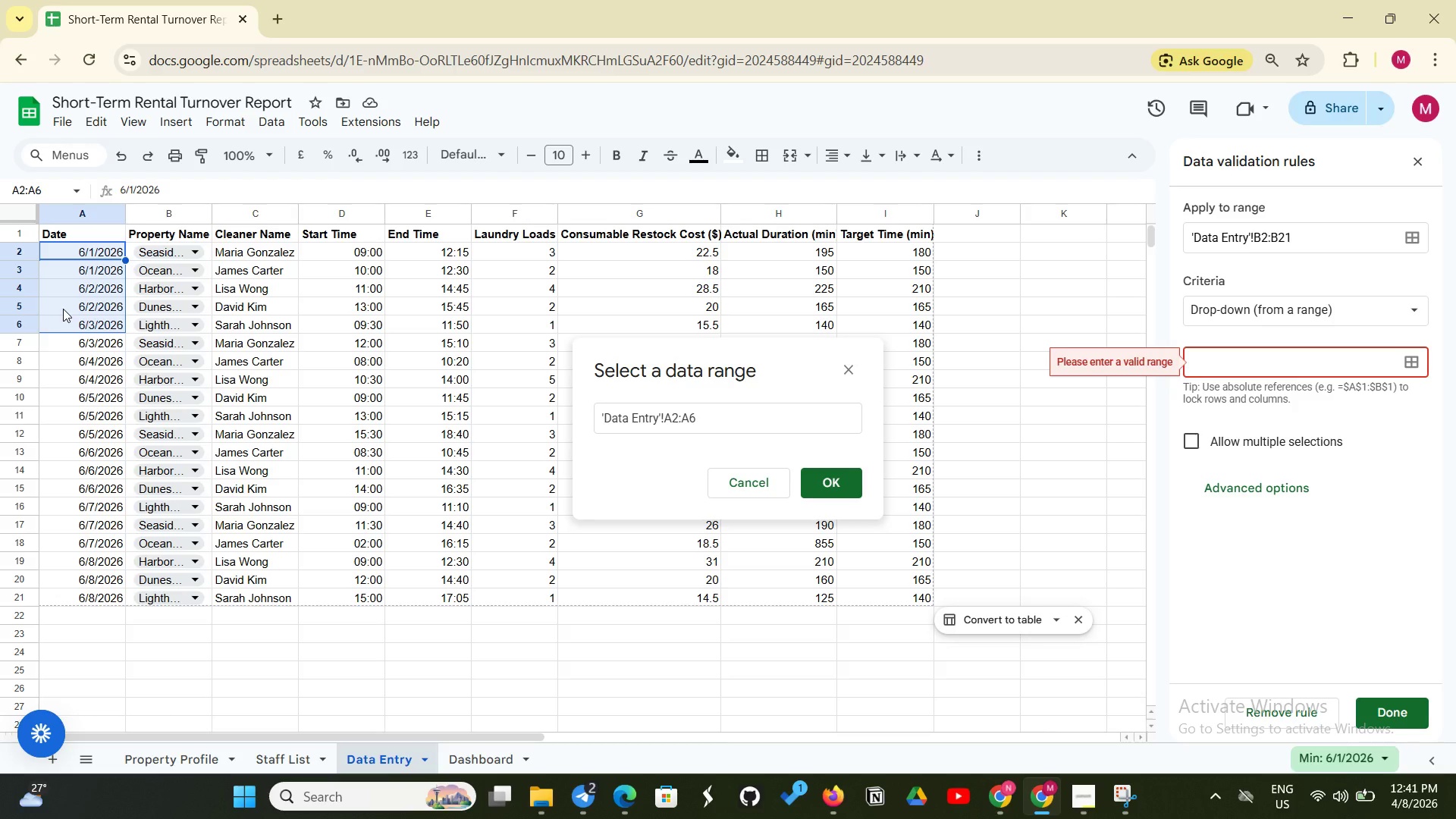 
left_click([82, 311])
 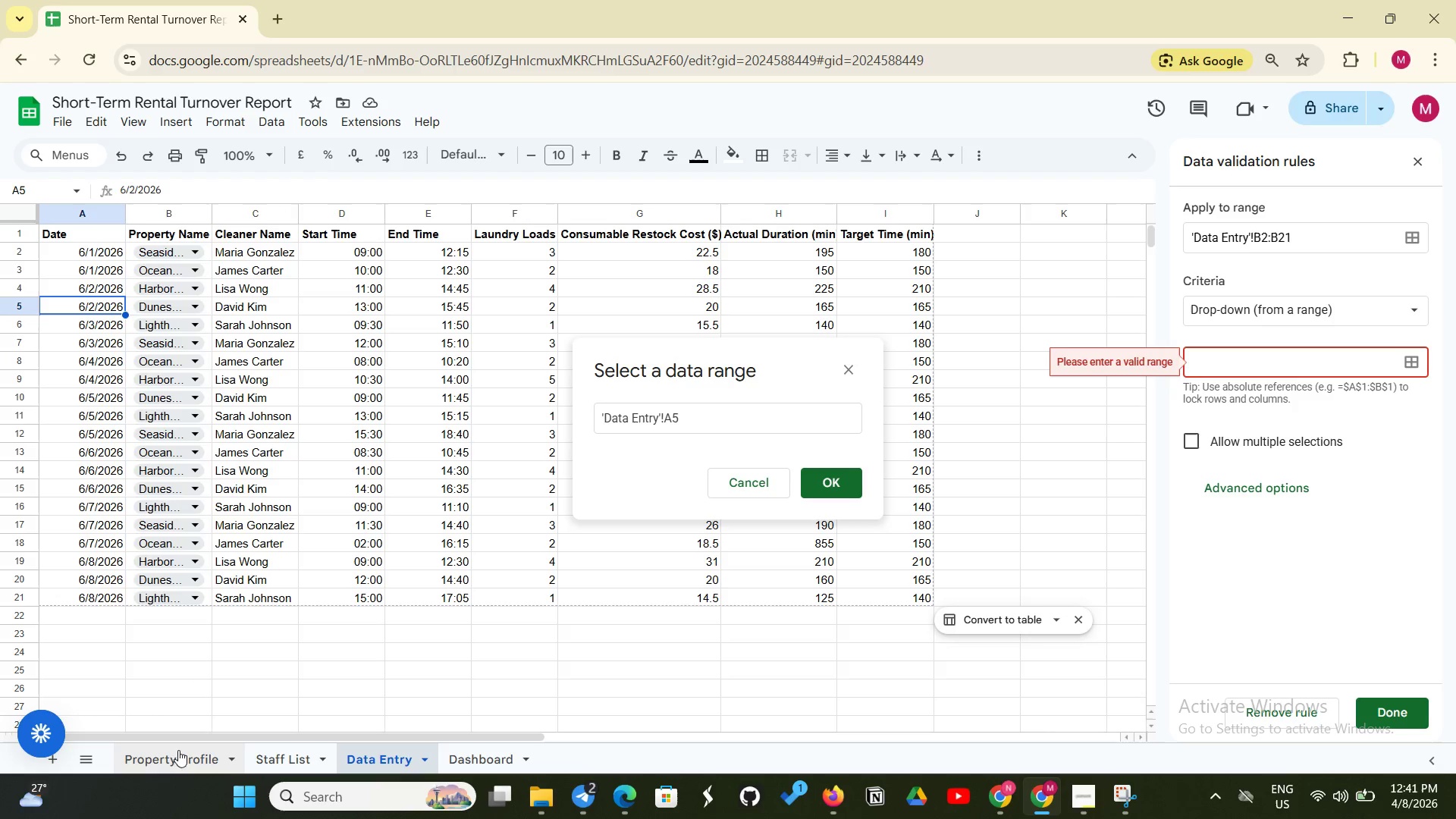 
left_click([178, 754])
 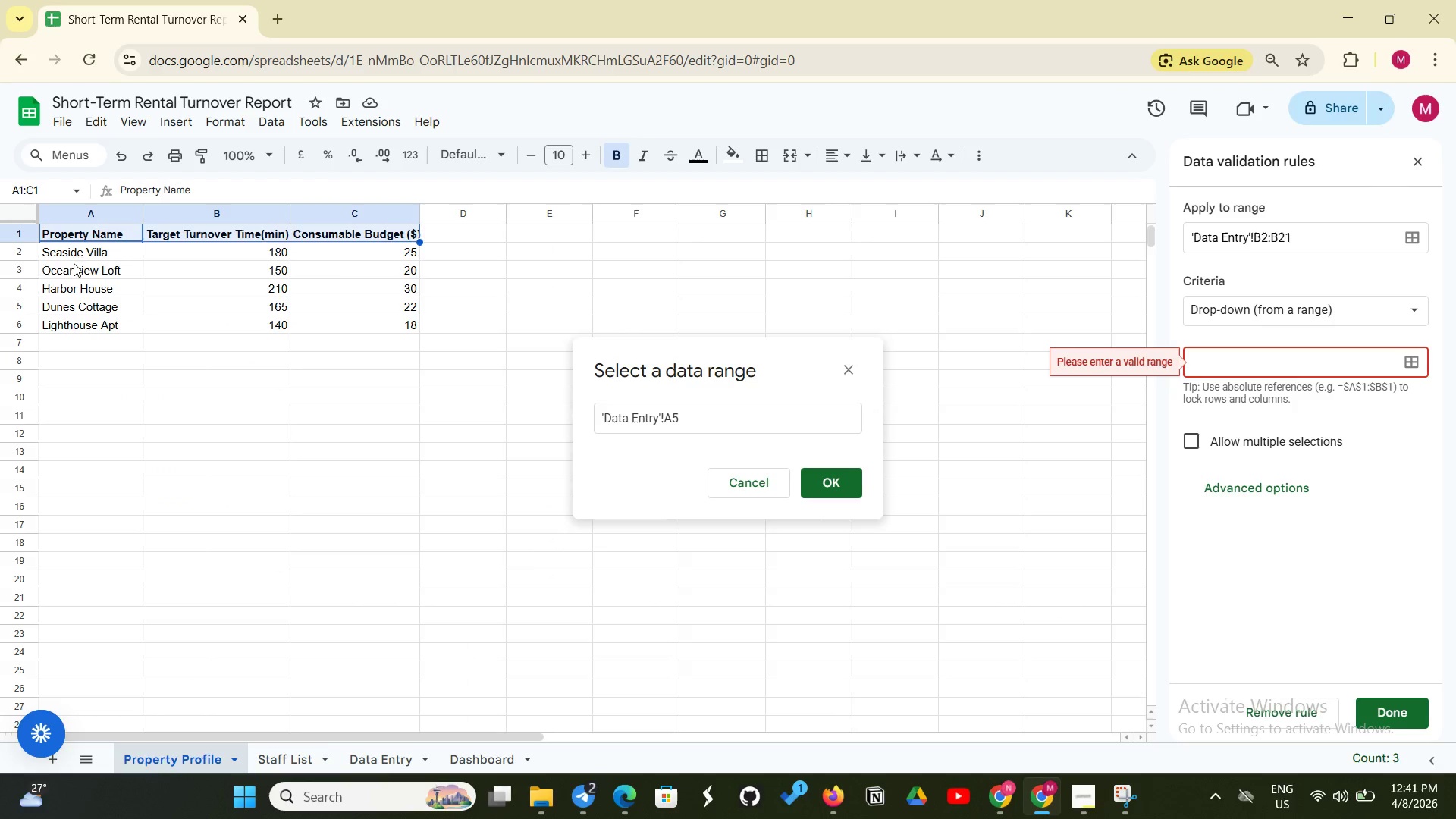 
left_click([84, 251])
 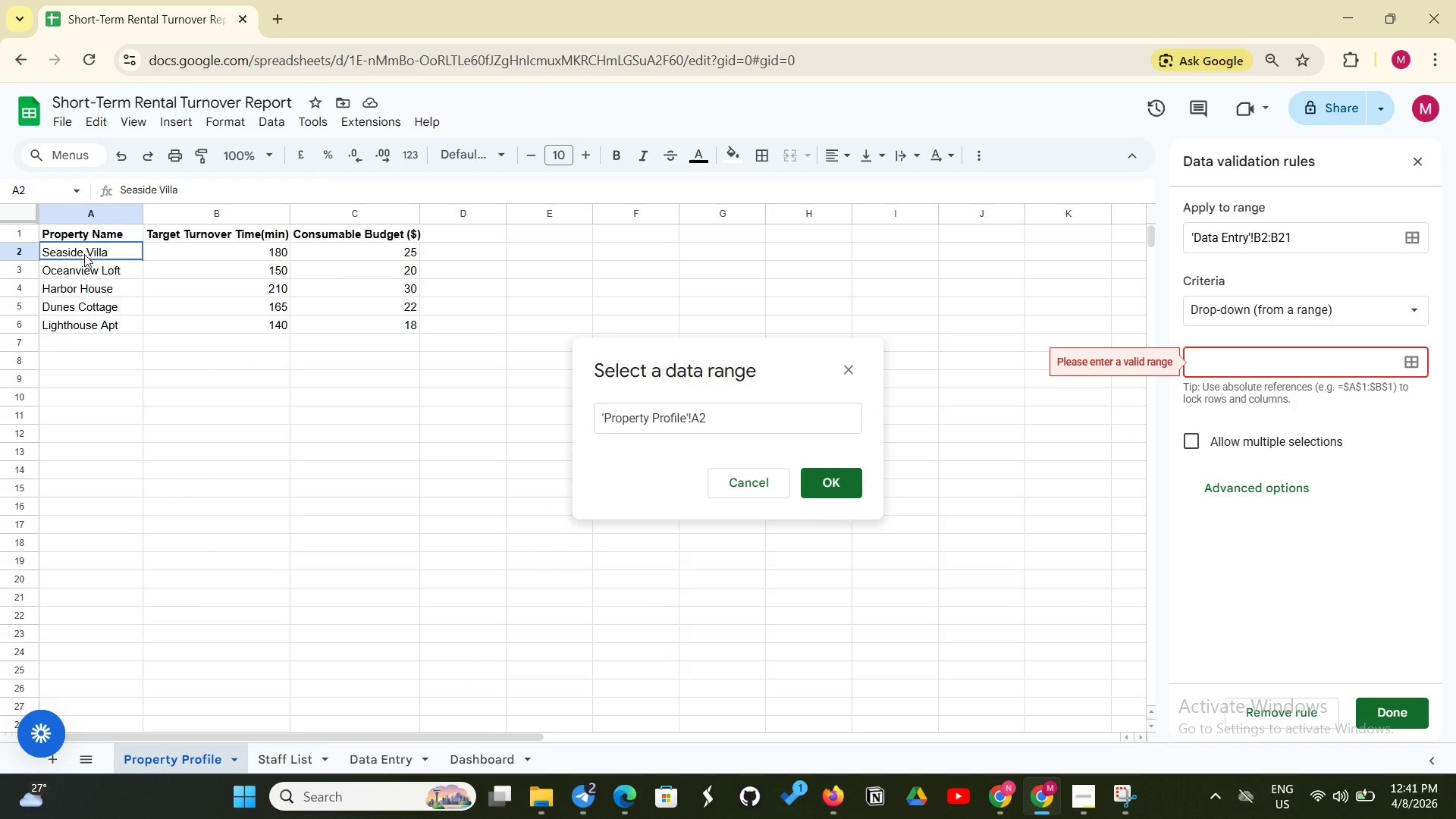 
left_click_drag(start_coordinate=[84, 251], to_coordinate=[86, 325])
 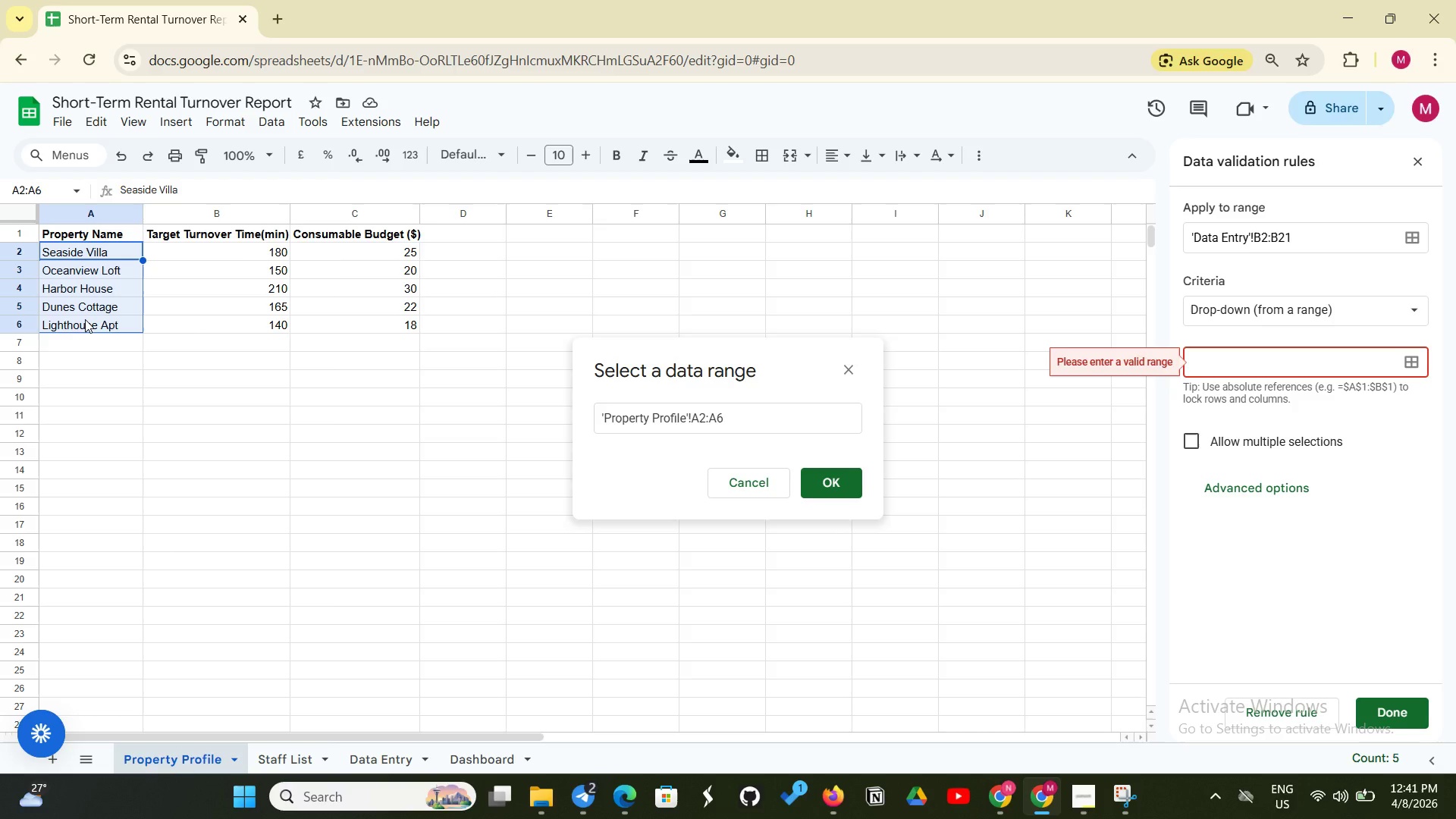 
wait(13.36)
 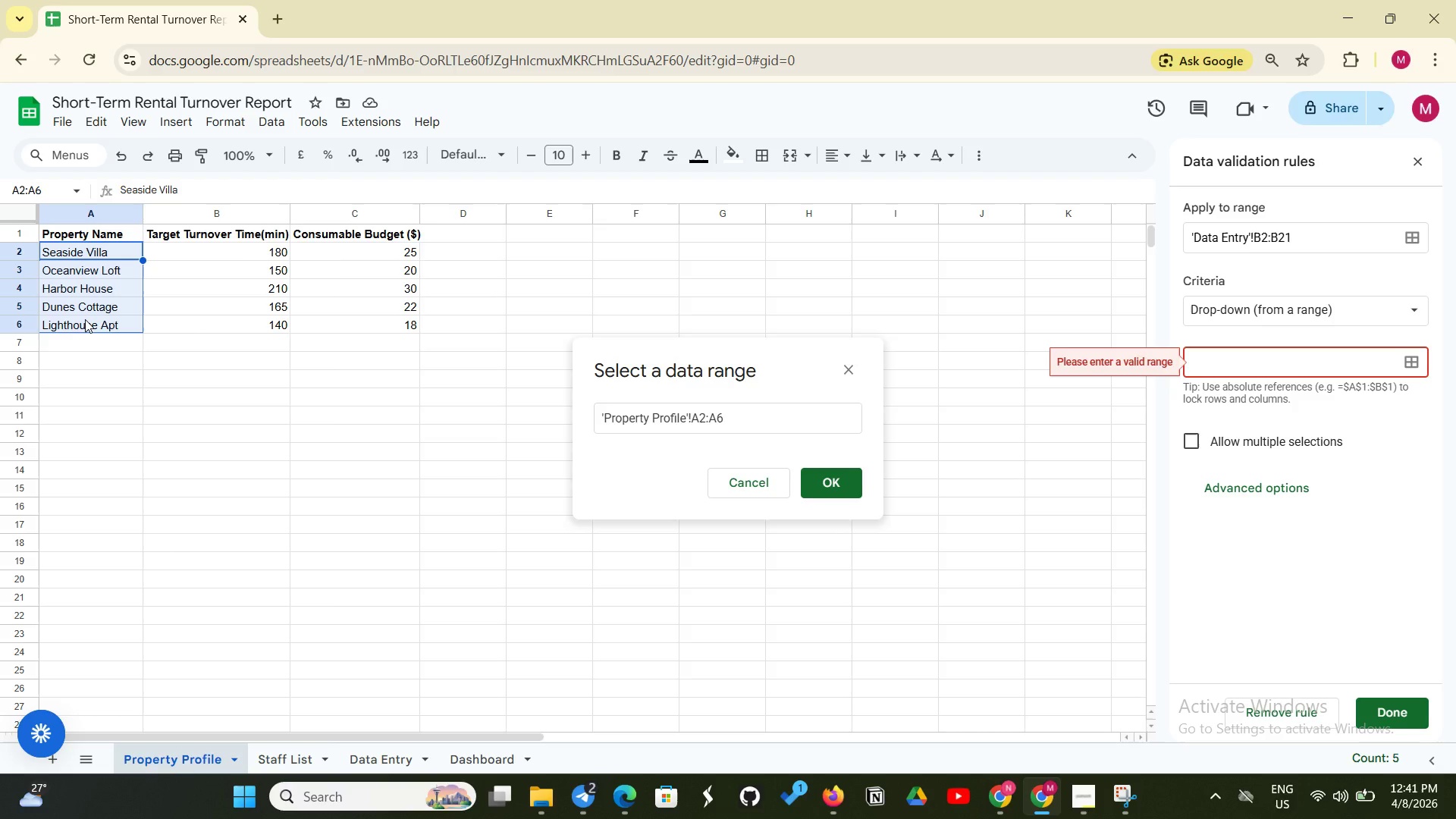 
left_click([849, 476])
 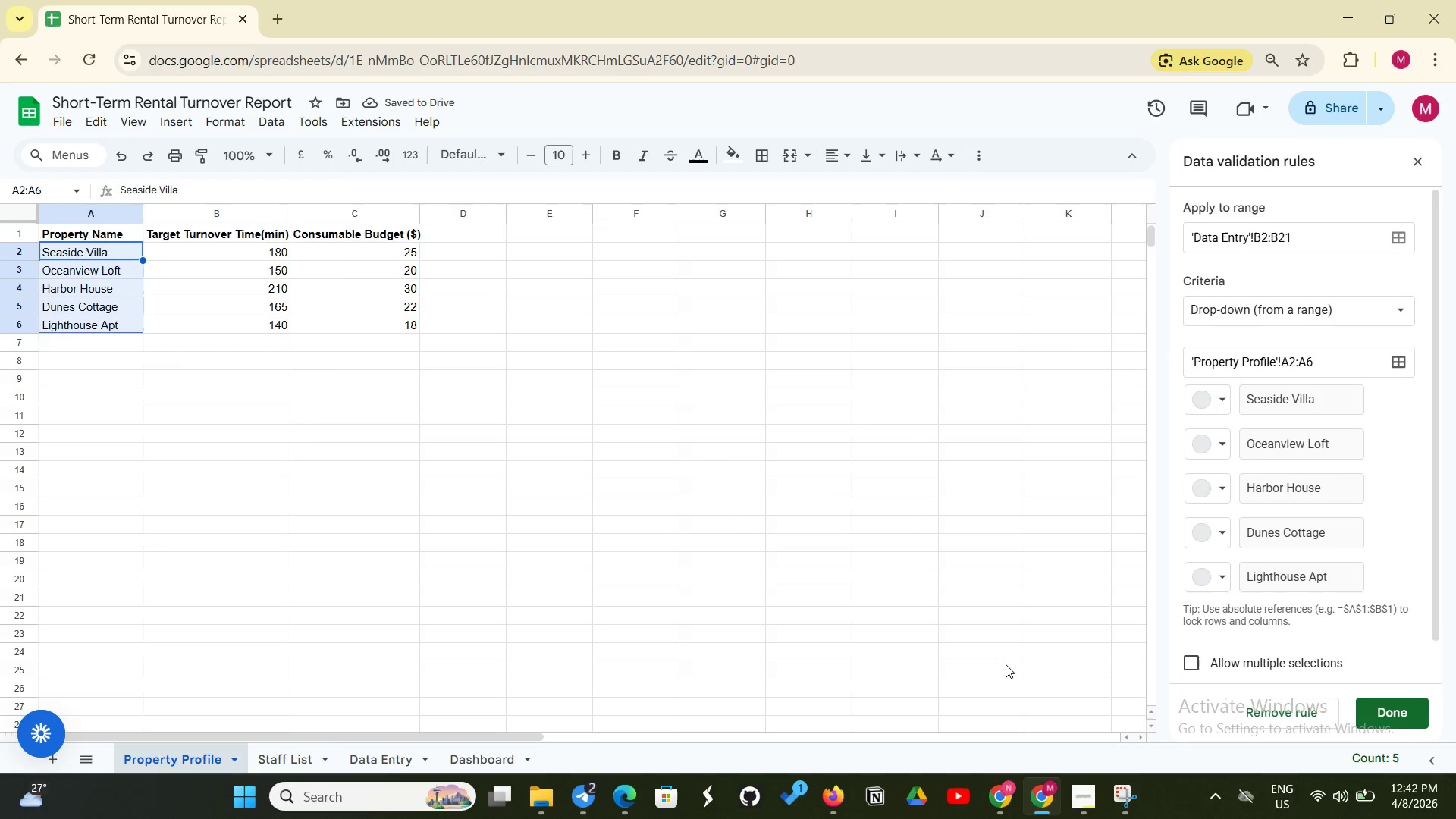 
wait(6.38)
 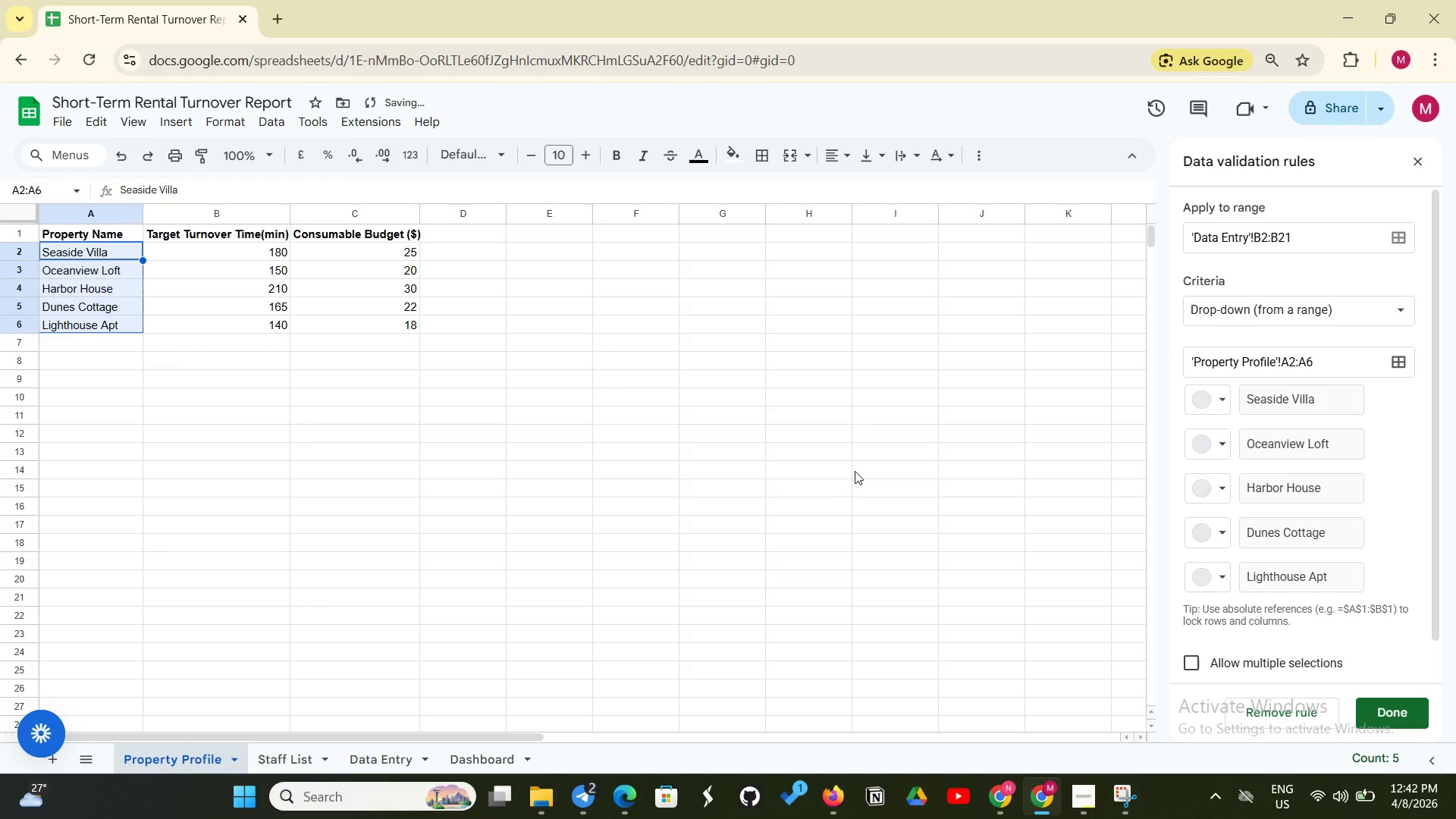 
left_click([1385, 709])
 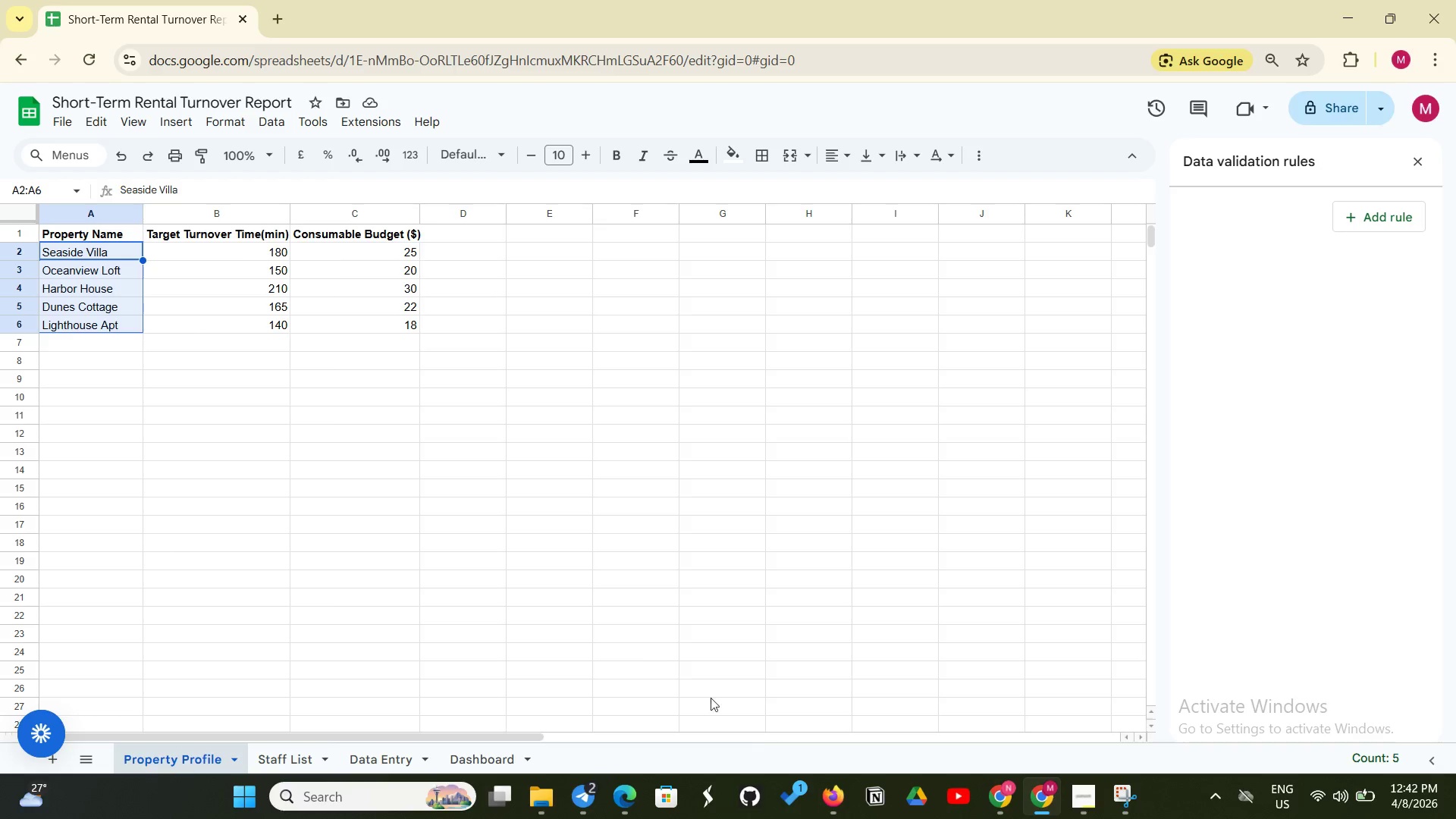 
left_click([378, 748])
 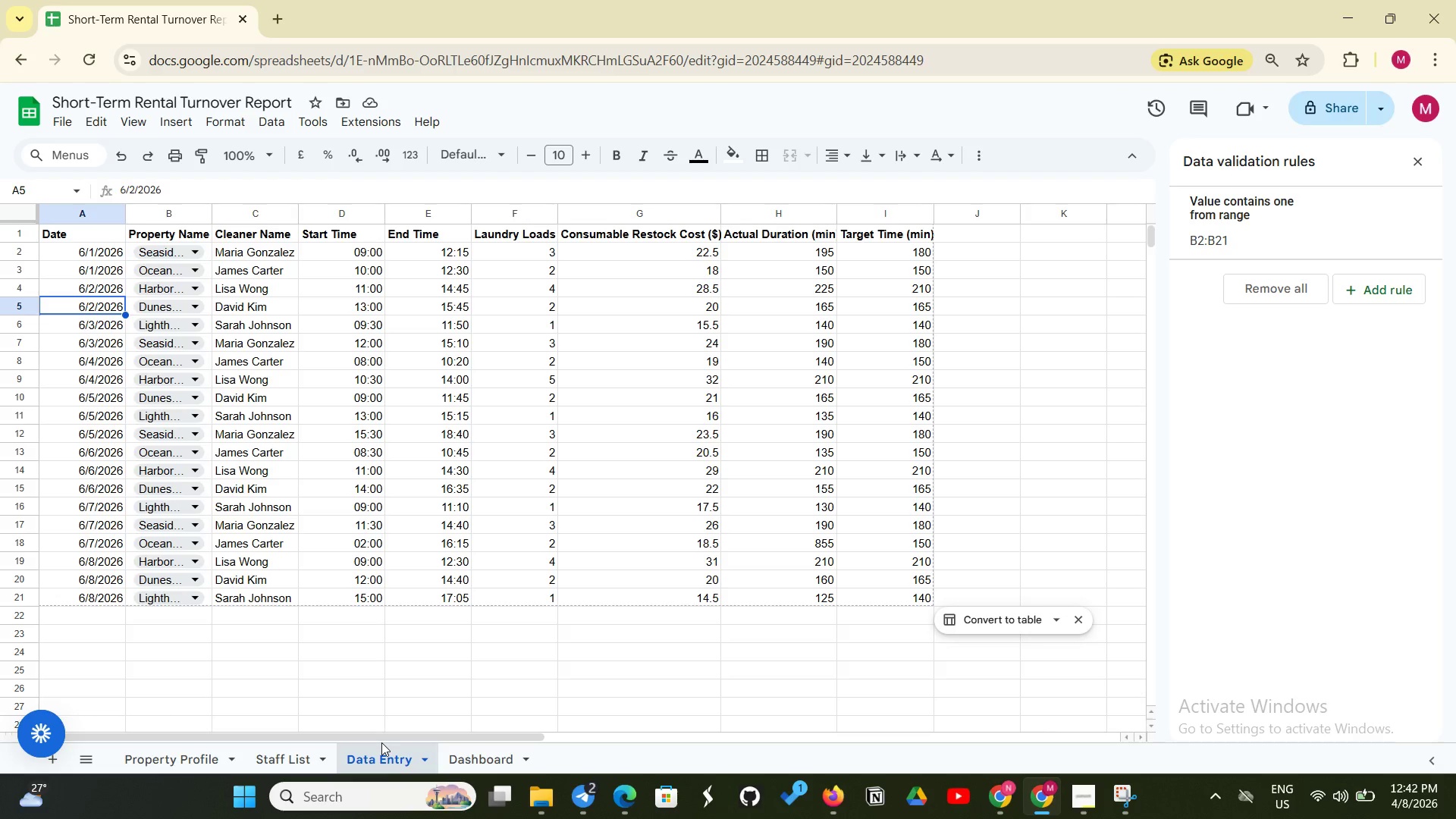 
wait(21.06)
 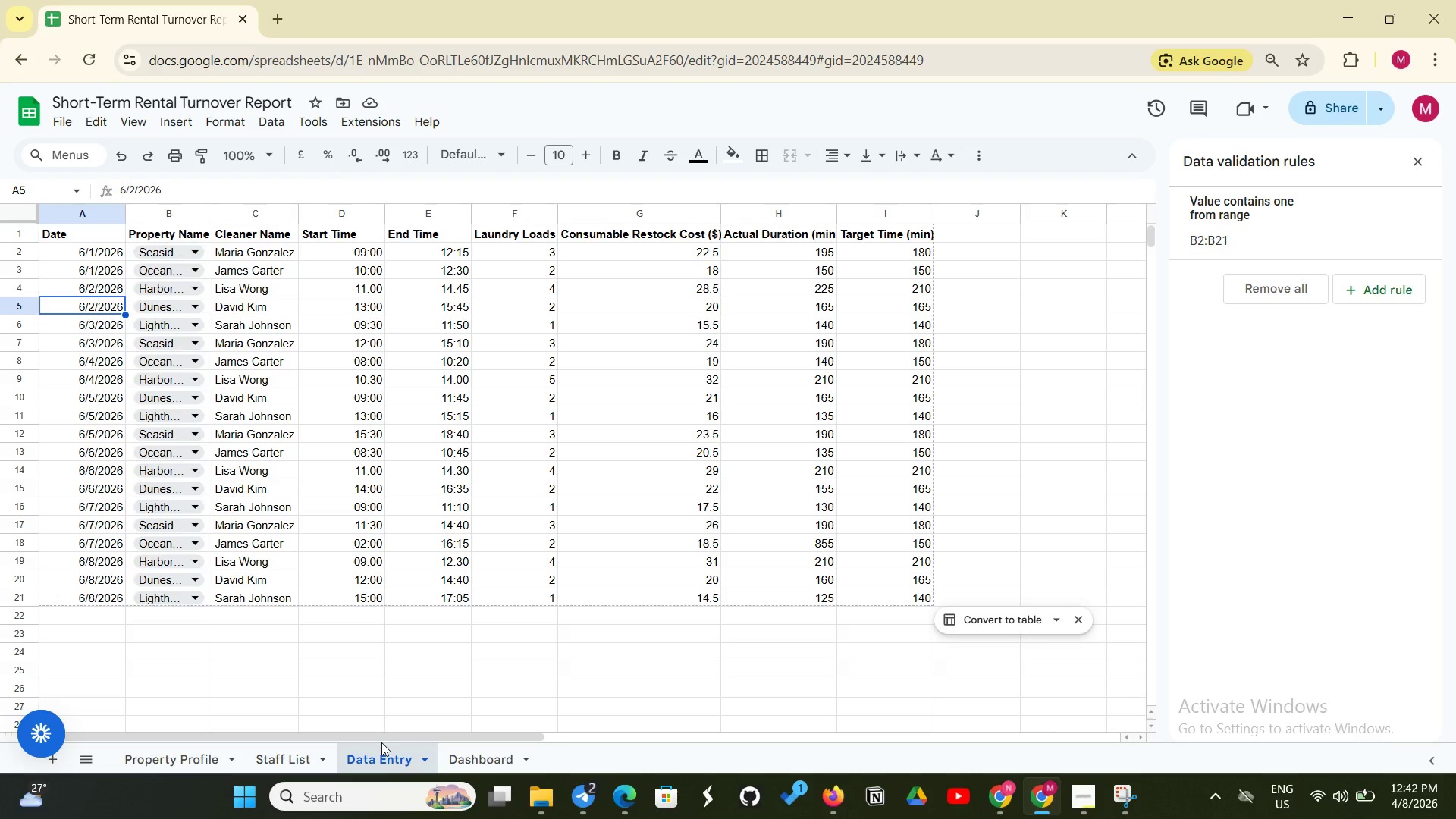 
left_click([187, 761])
 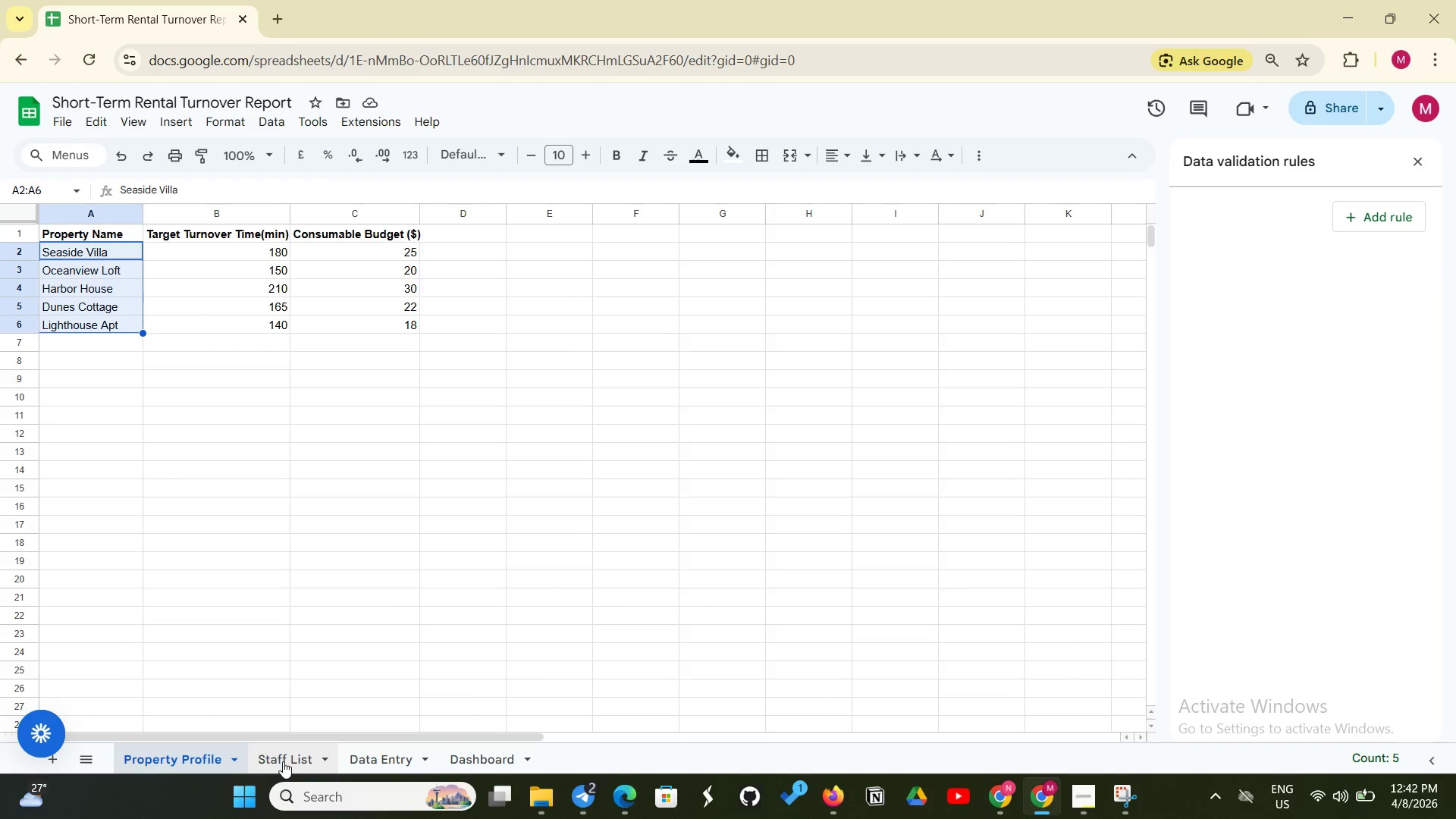 
left_click([293, 757])
 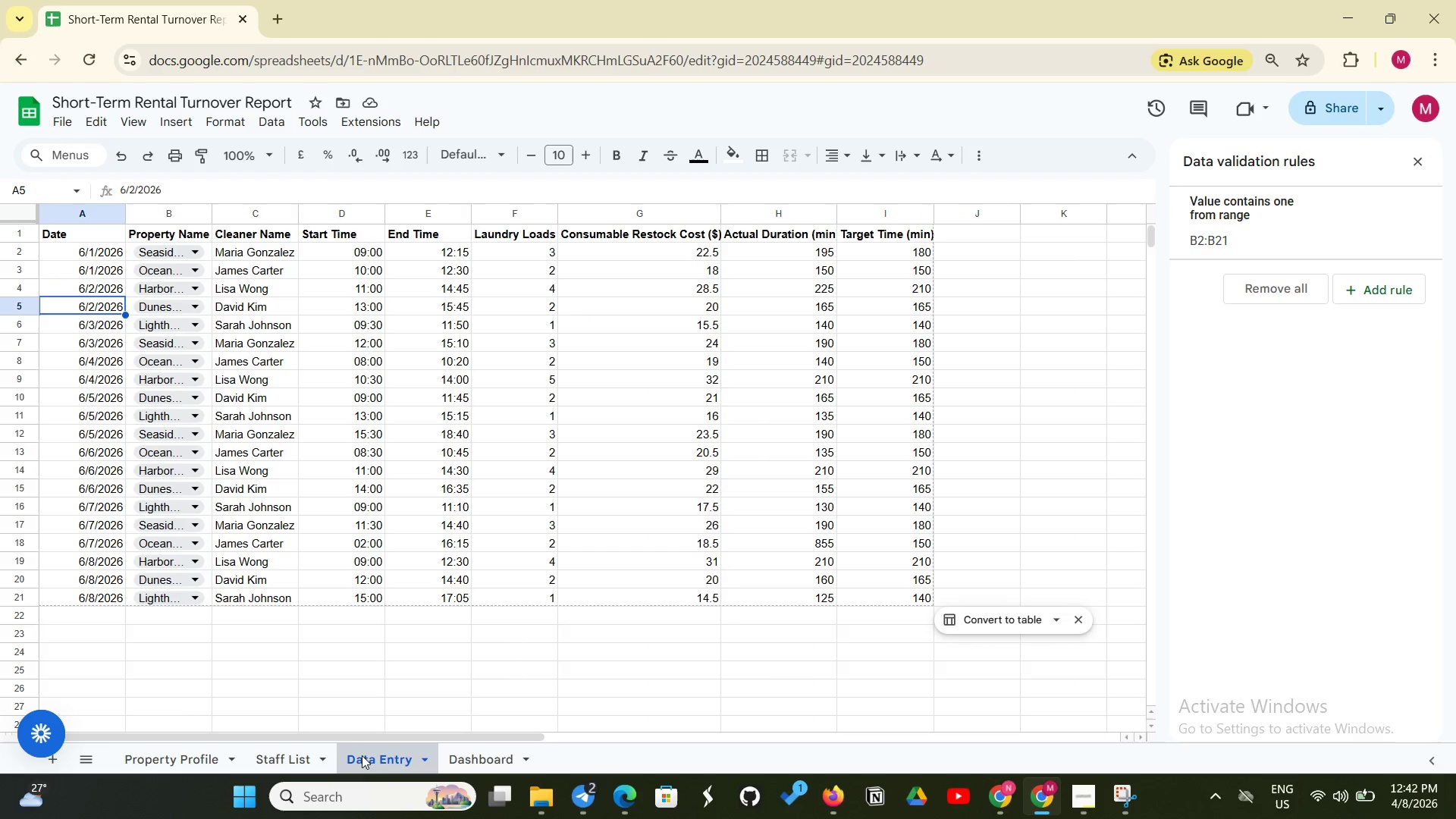 
left_click([362, 755])
 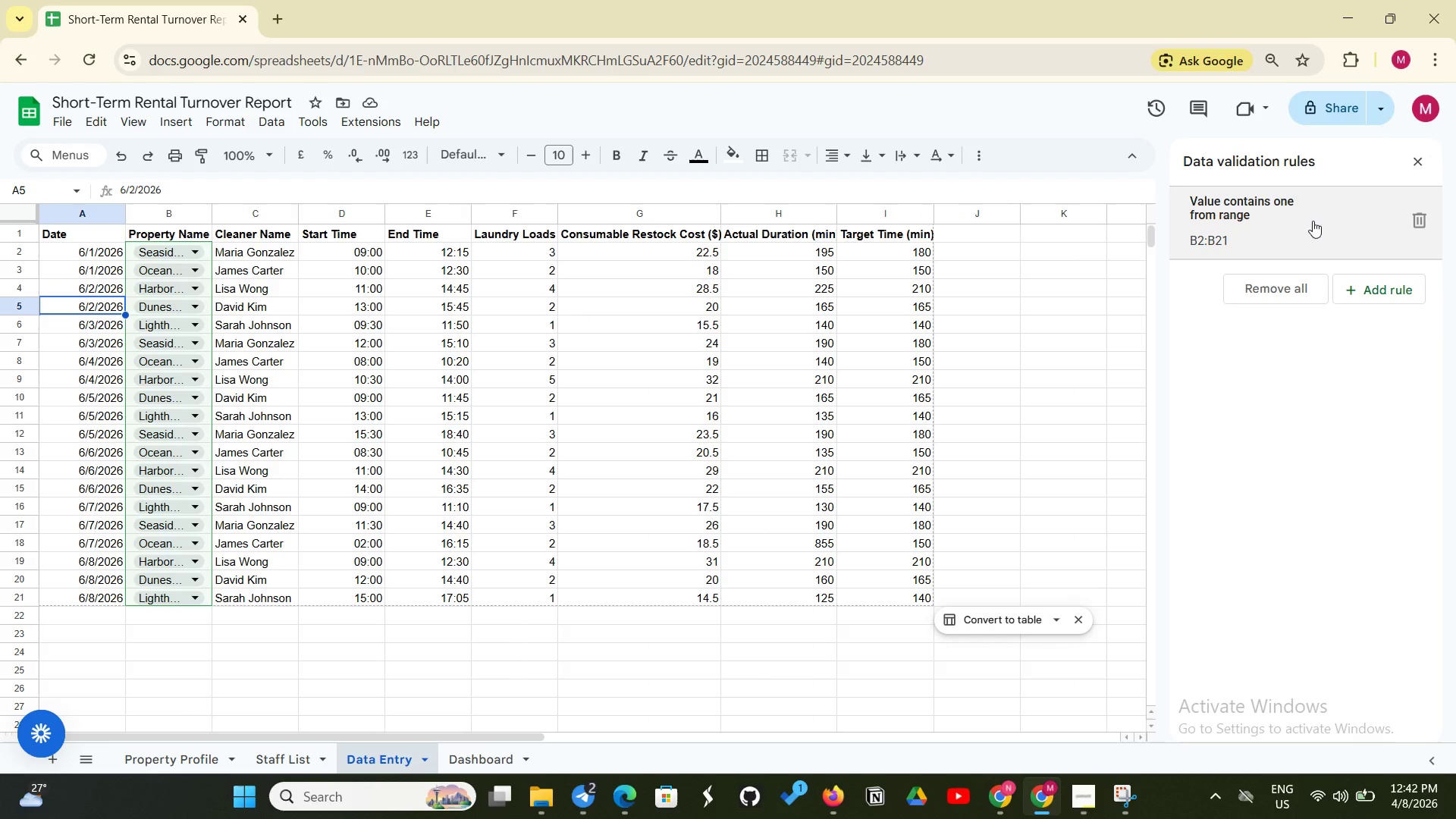 
left_click([1313, 221])
 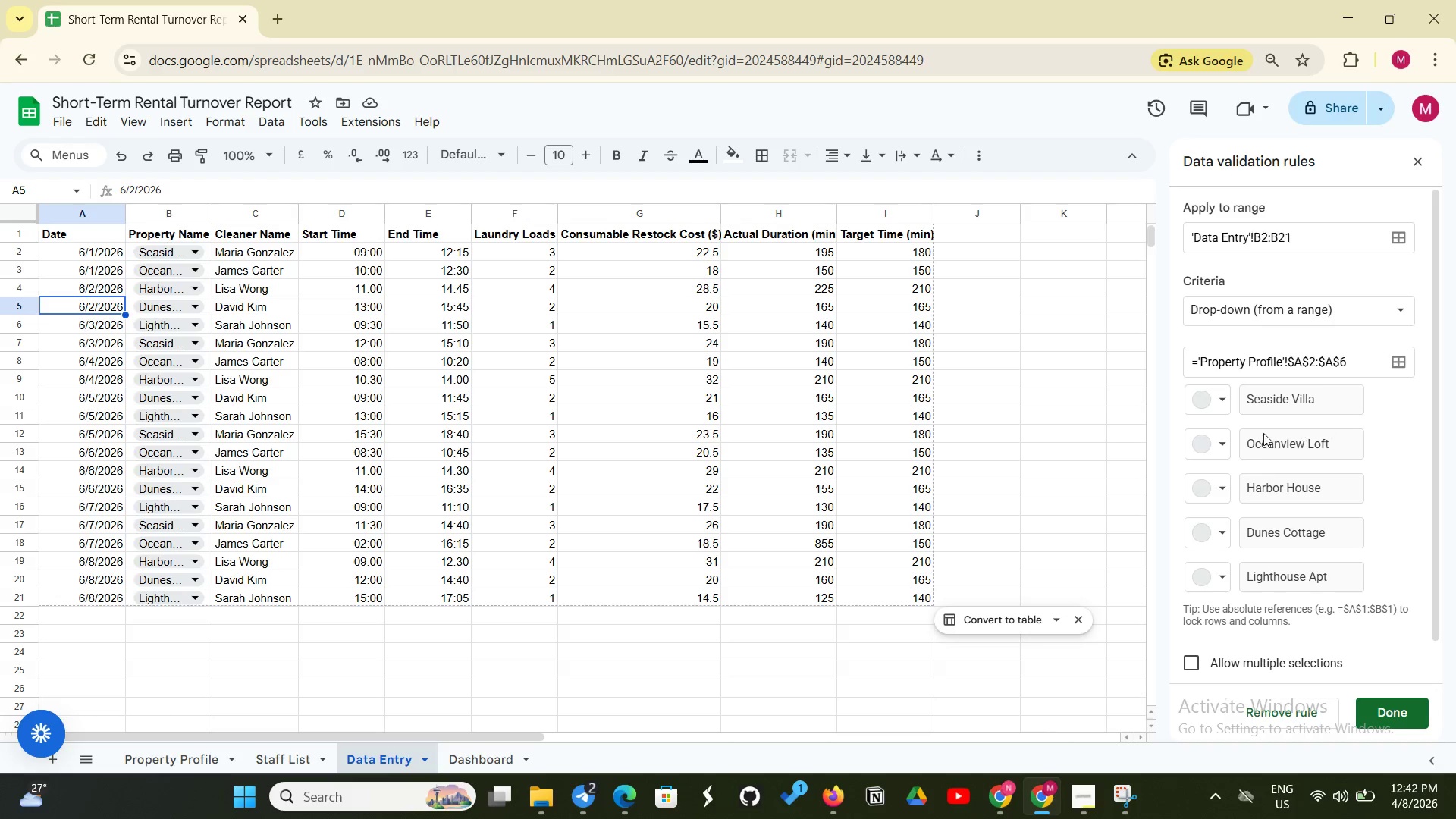 
wait(7.73)
 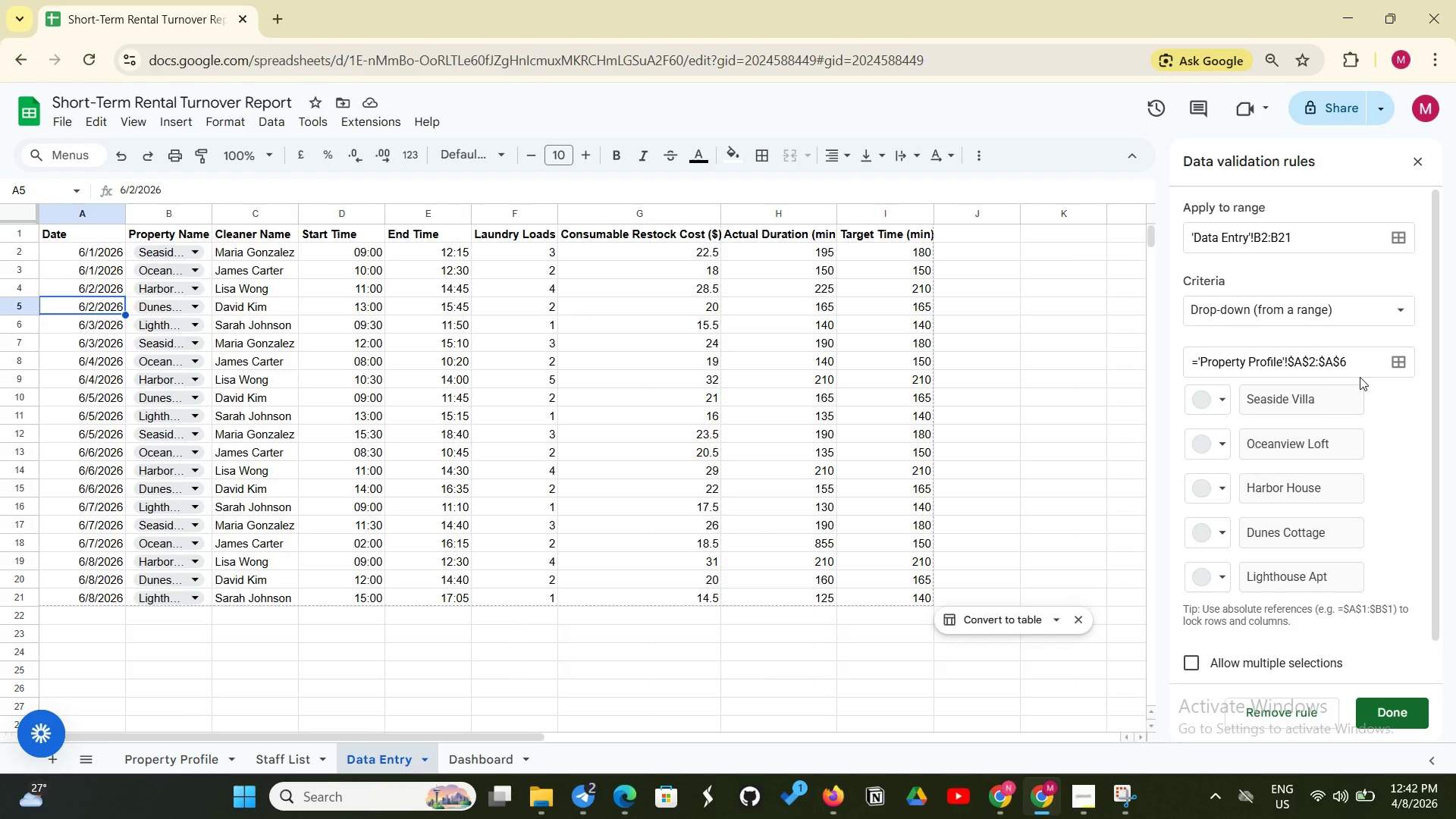 
left_click([1386, 703])
 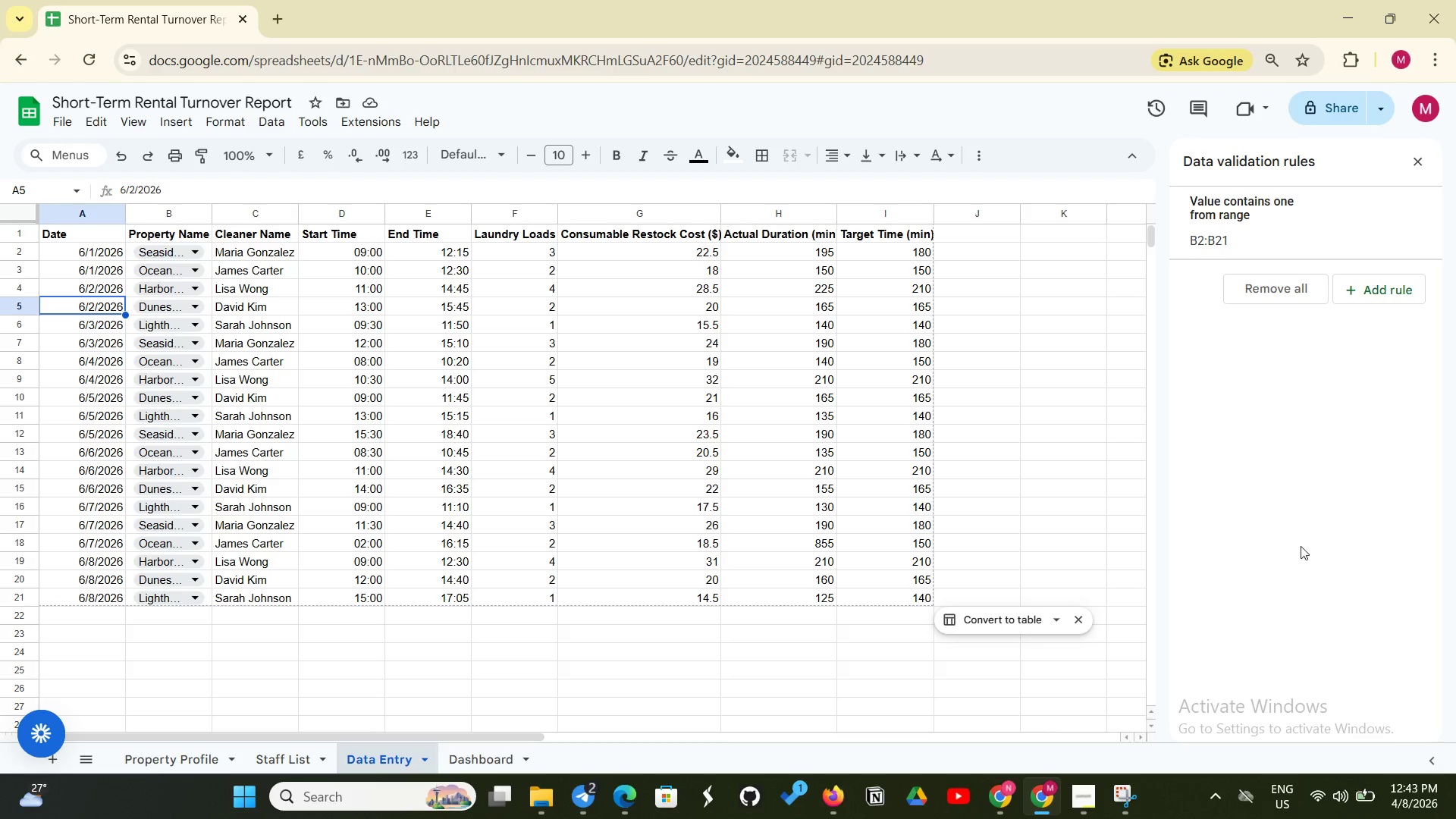 
wait(21.27)
 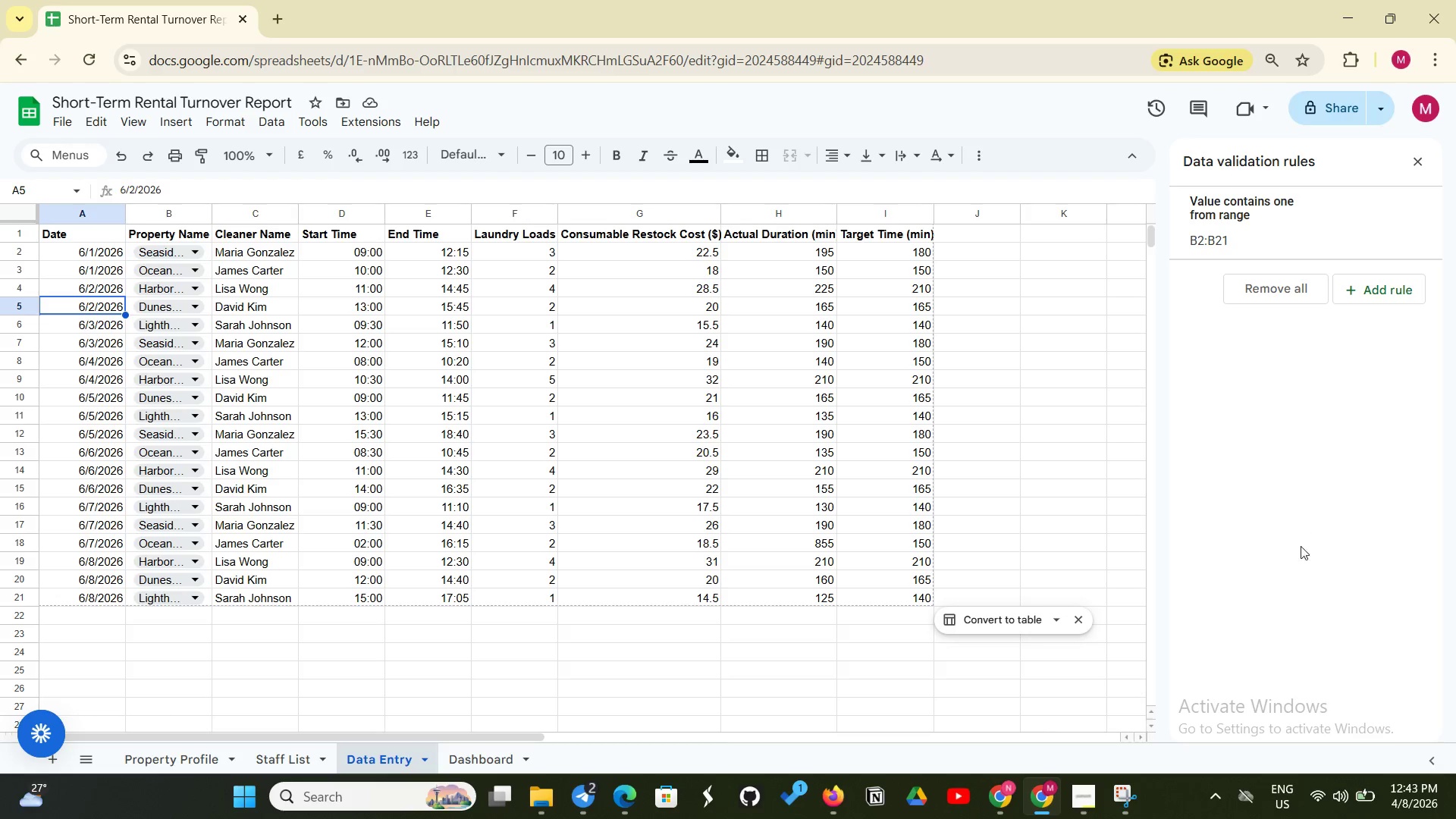 
left_click([262, 247])
 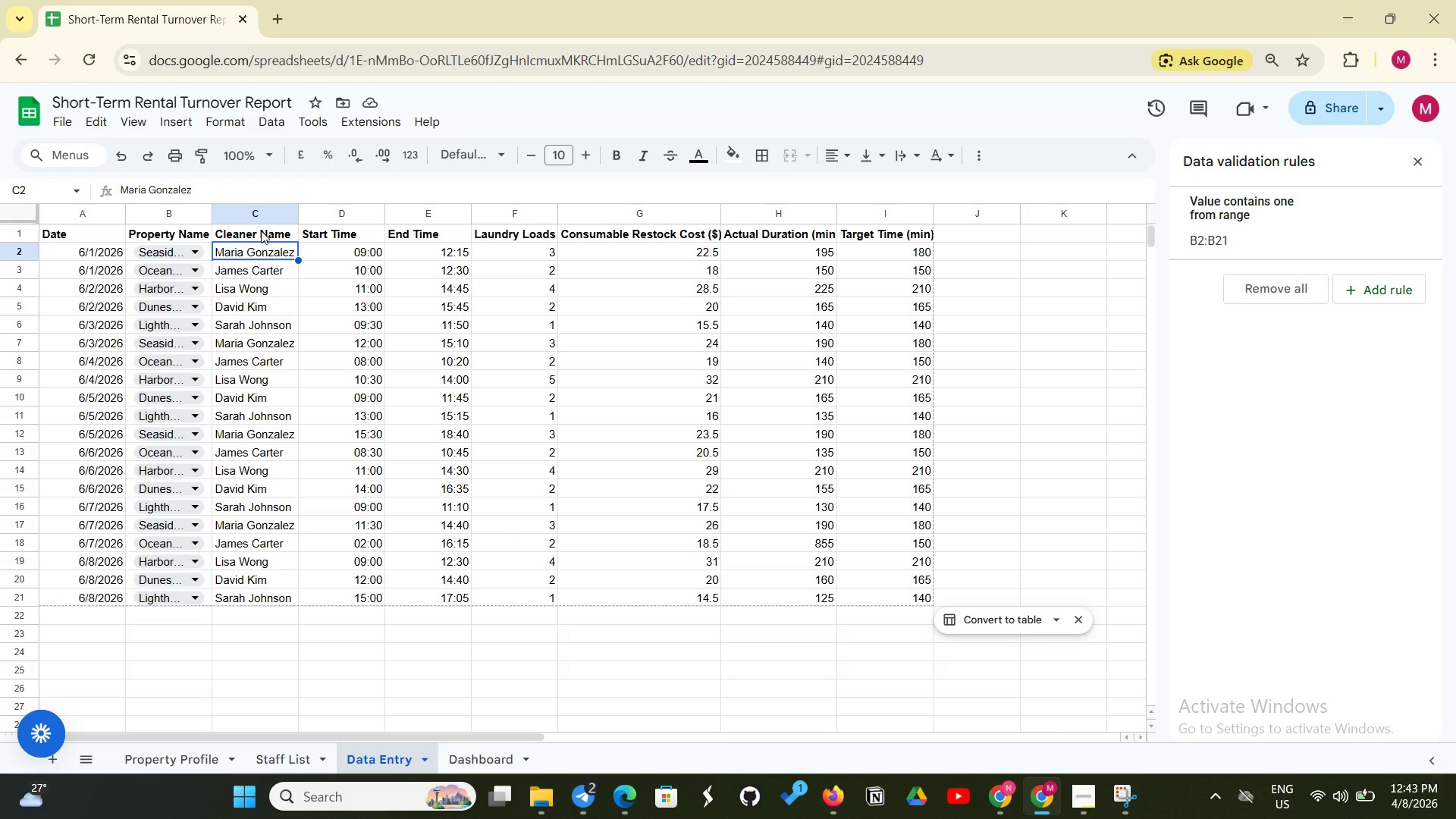 
mouse_move([284, 218])
 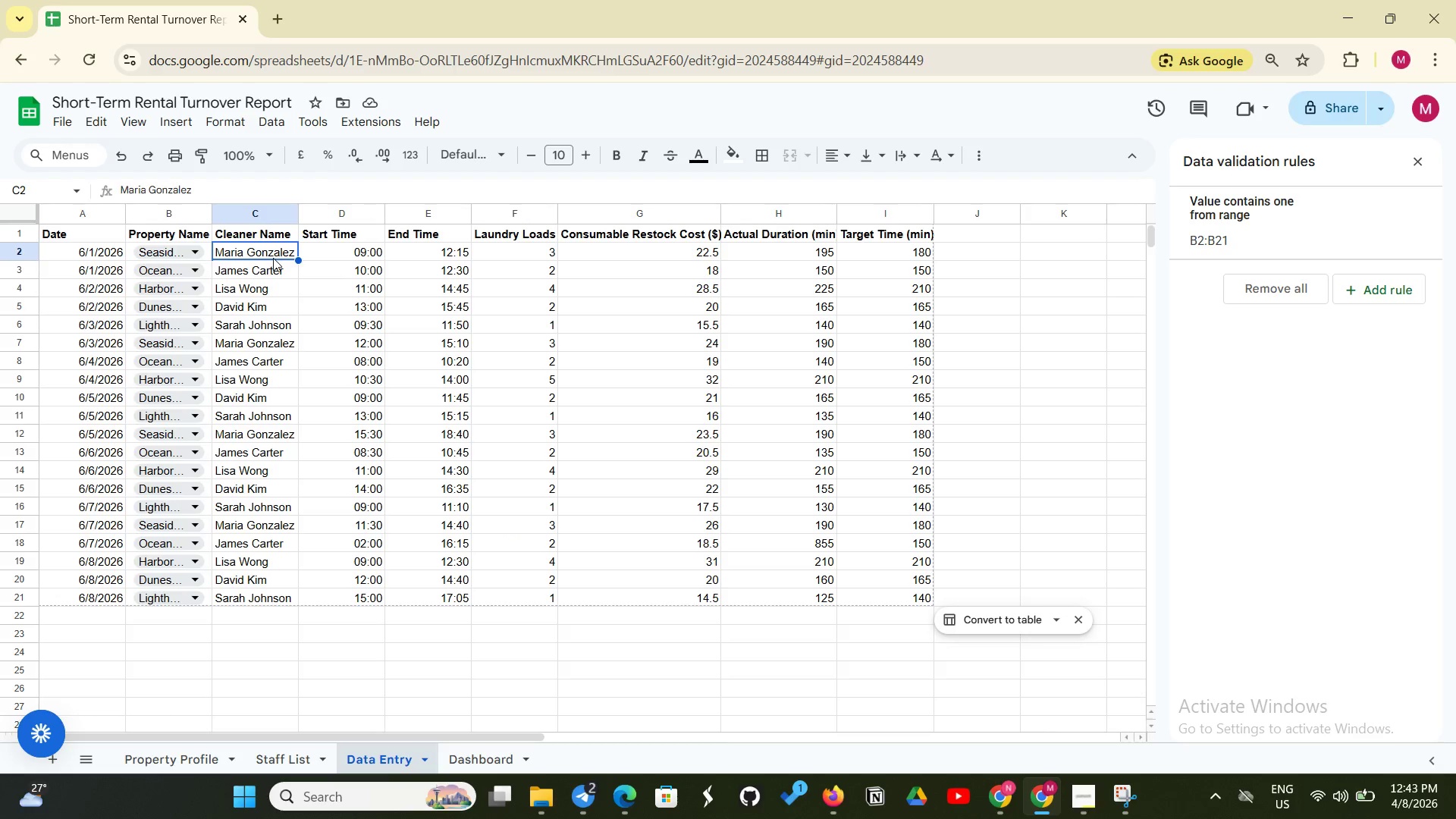 
left_click_drag(start_coordinate=[273, 258], to_coordinate=[256, 594])
 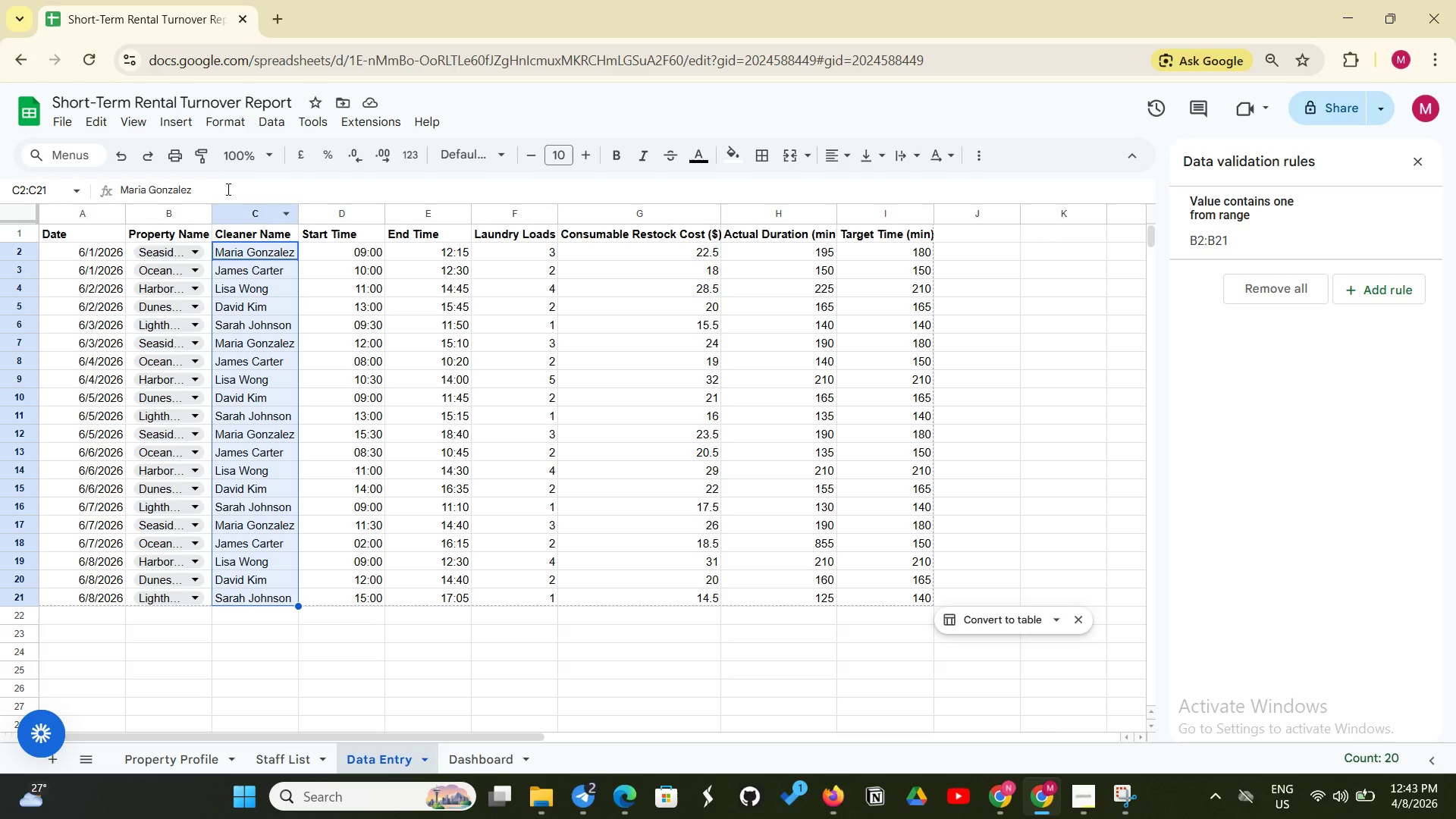 
wait(5.41)
 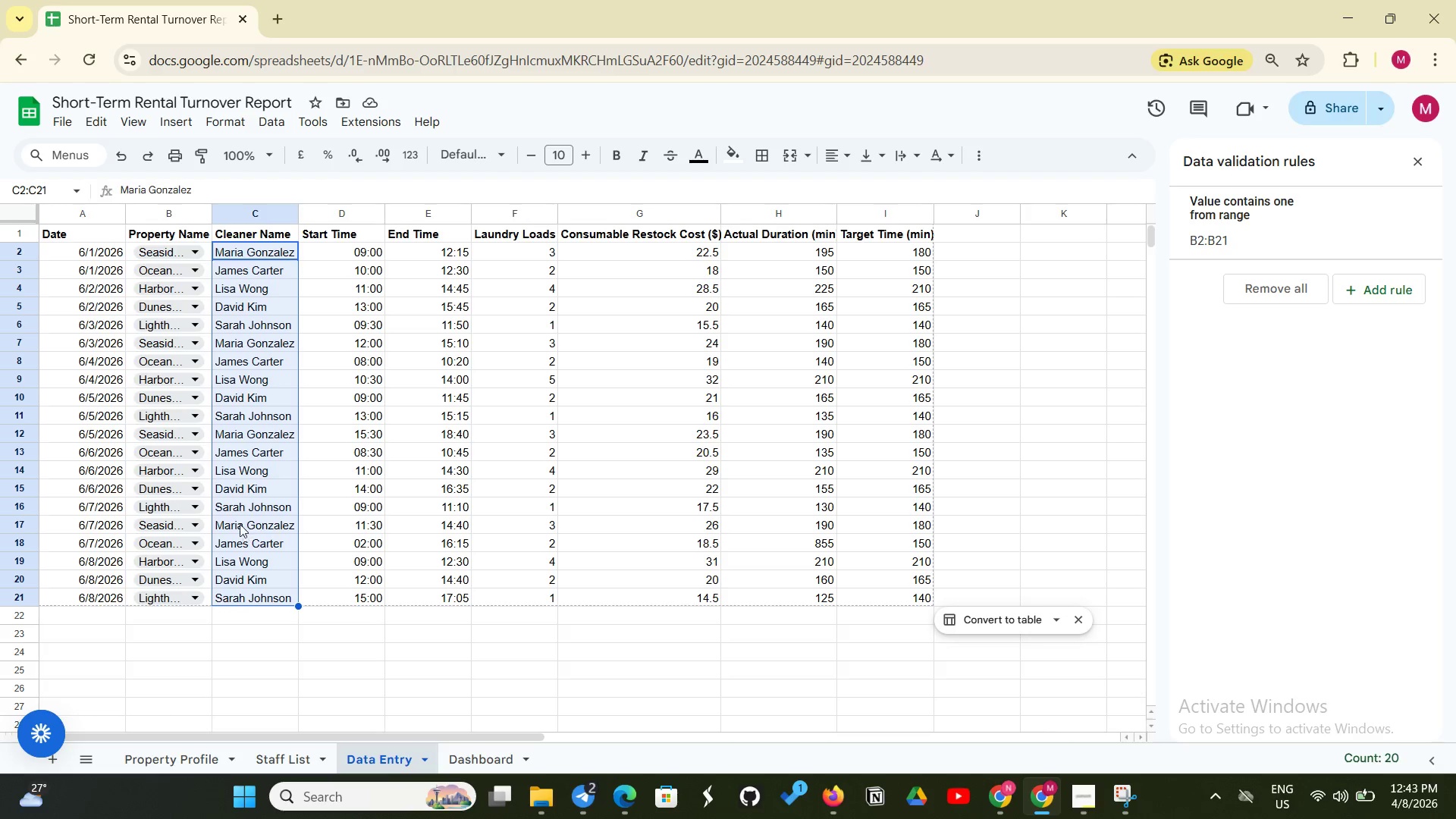 
left_click([163, 118])
 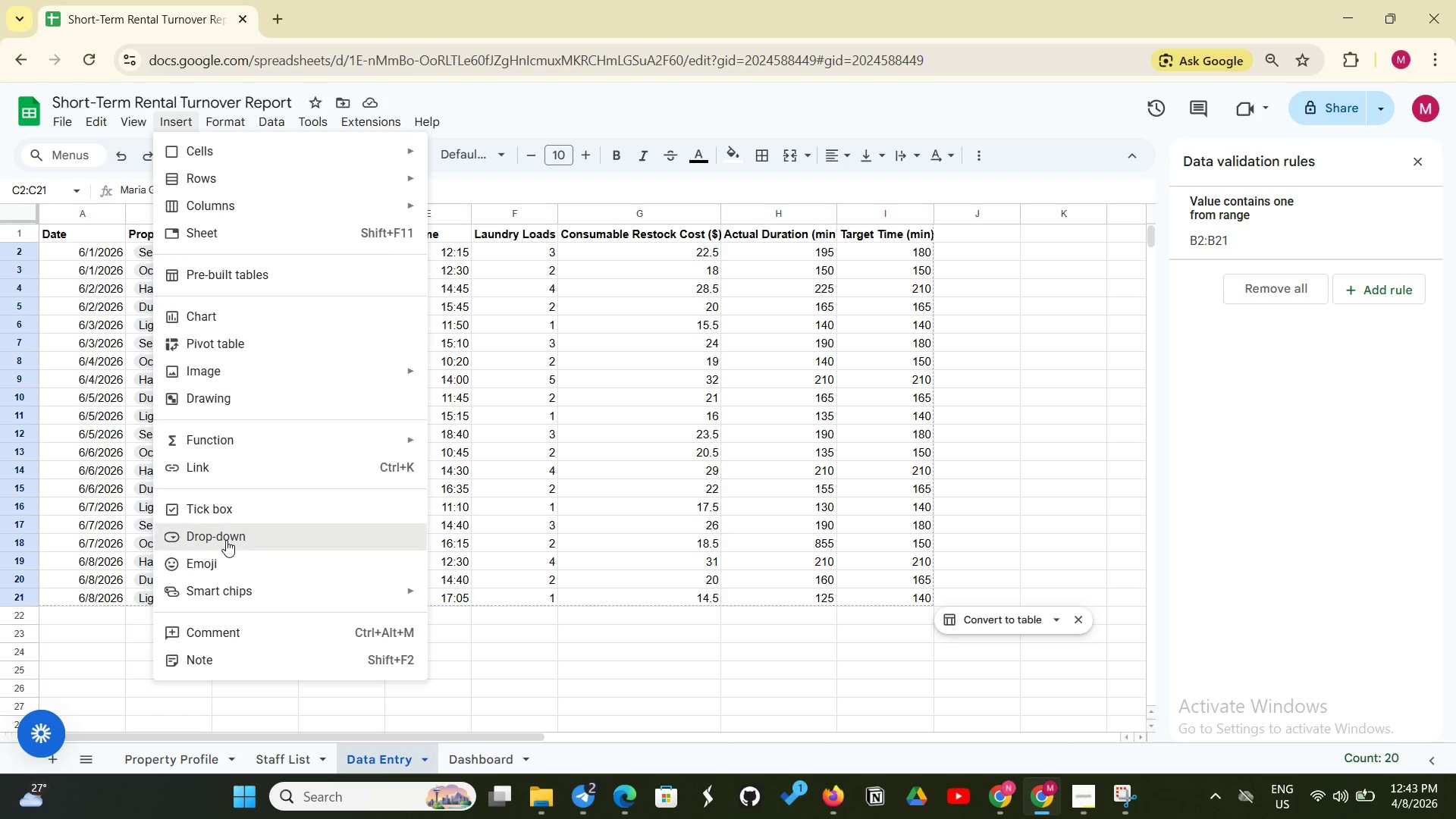 
left_click([226, 540])
 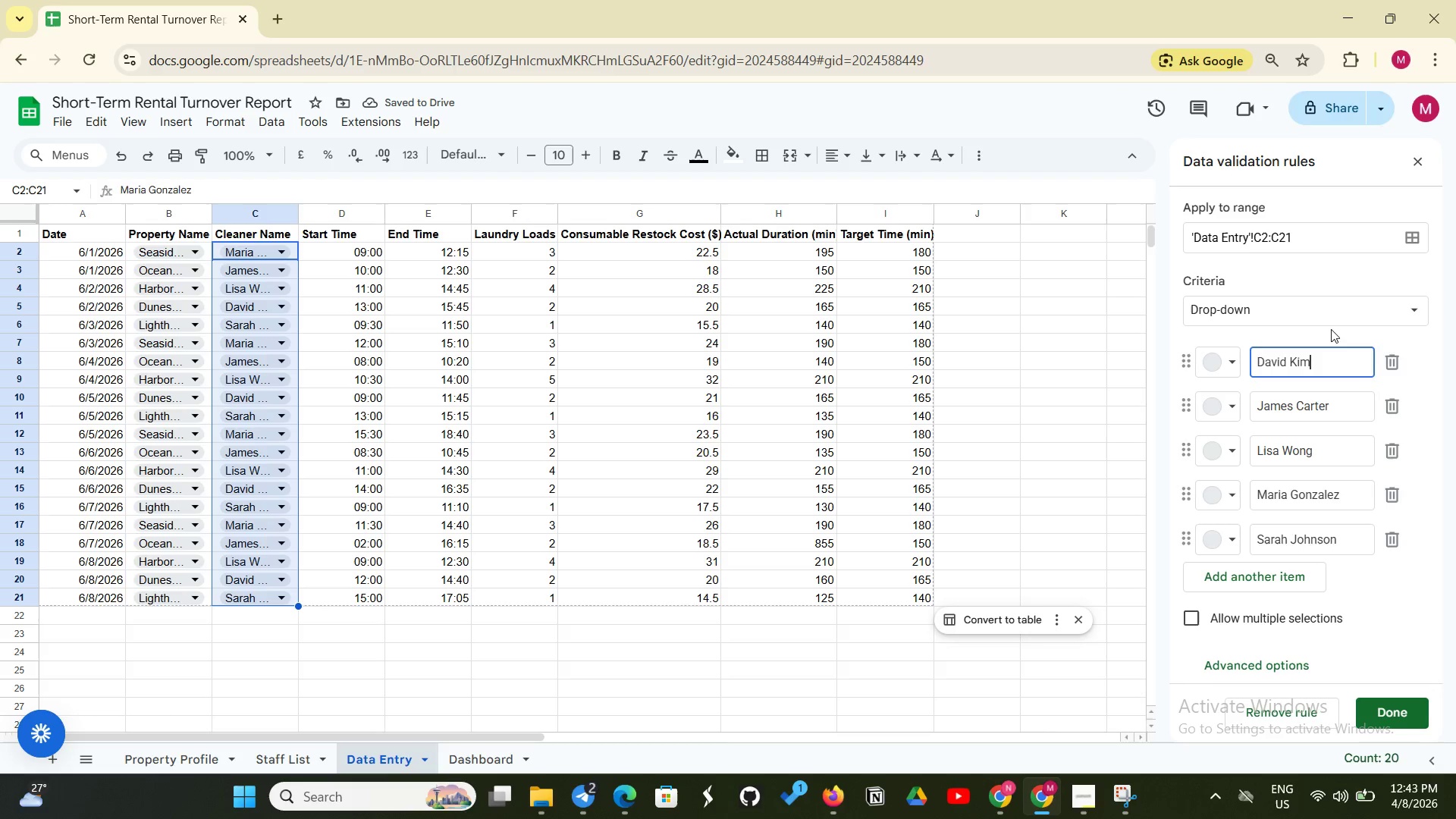 
wait(5.83)
 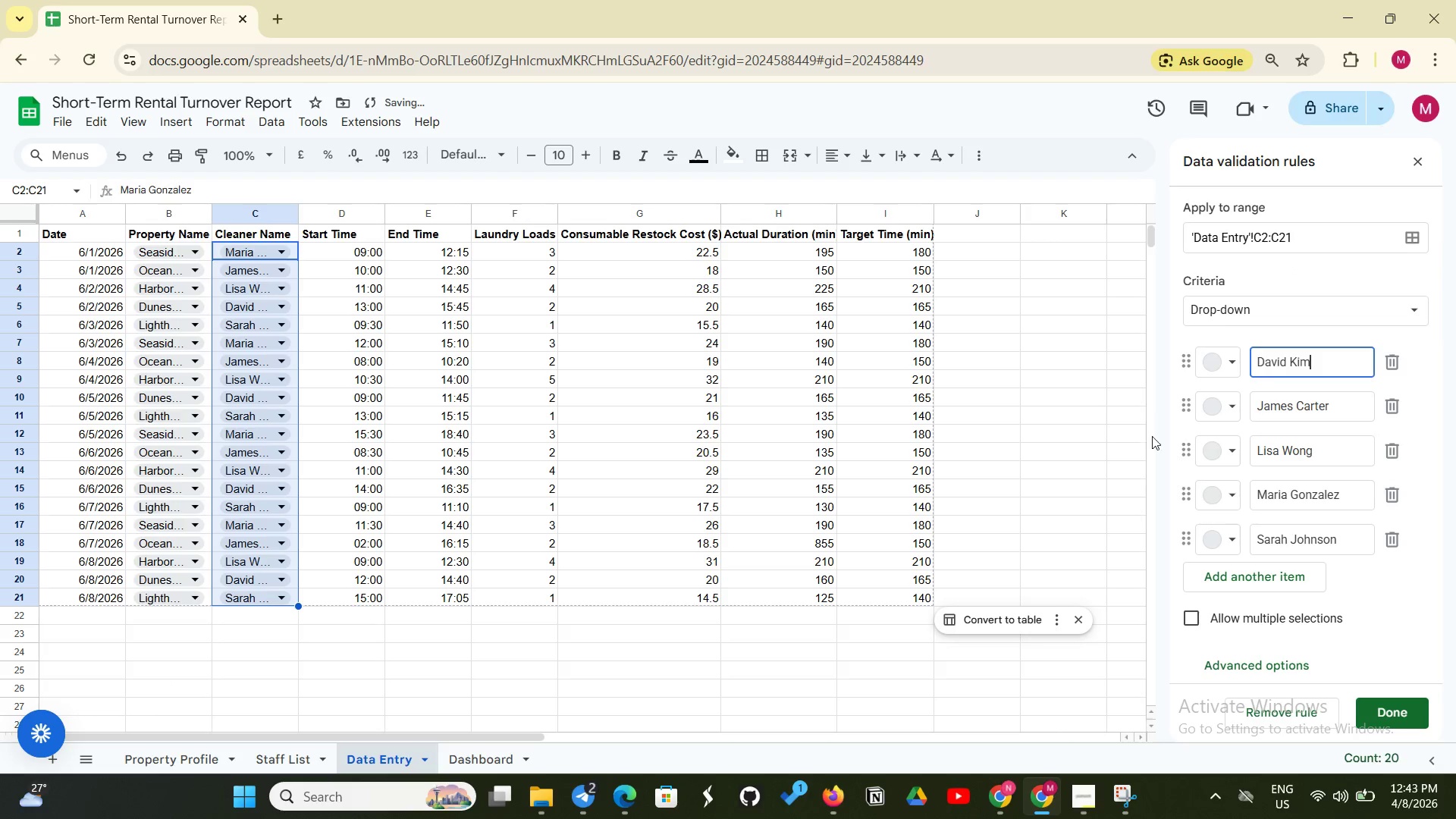 
left_click([1410, 314])
 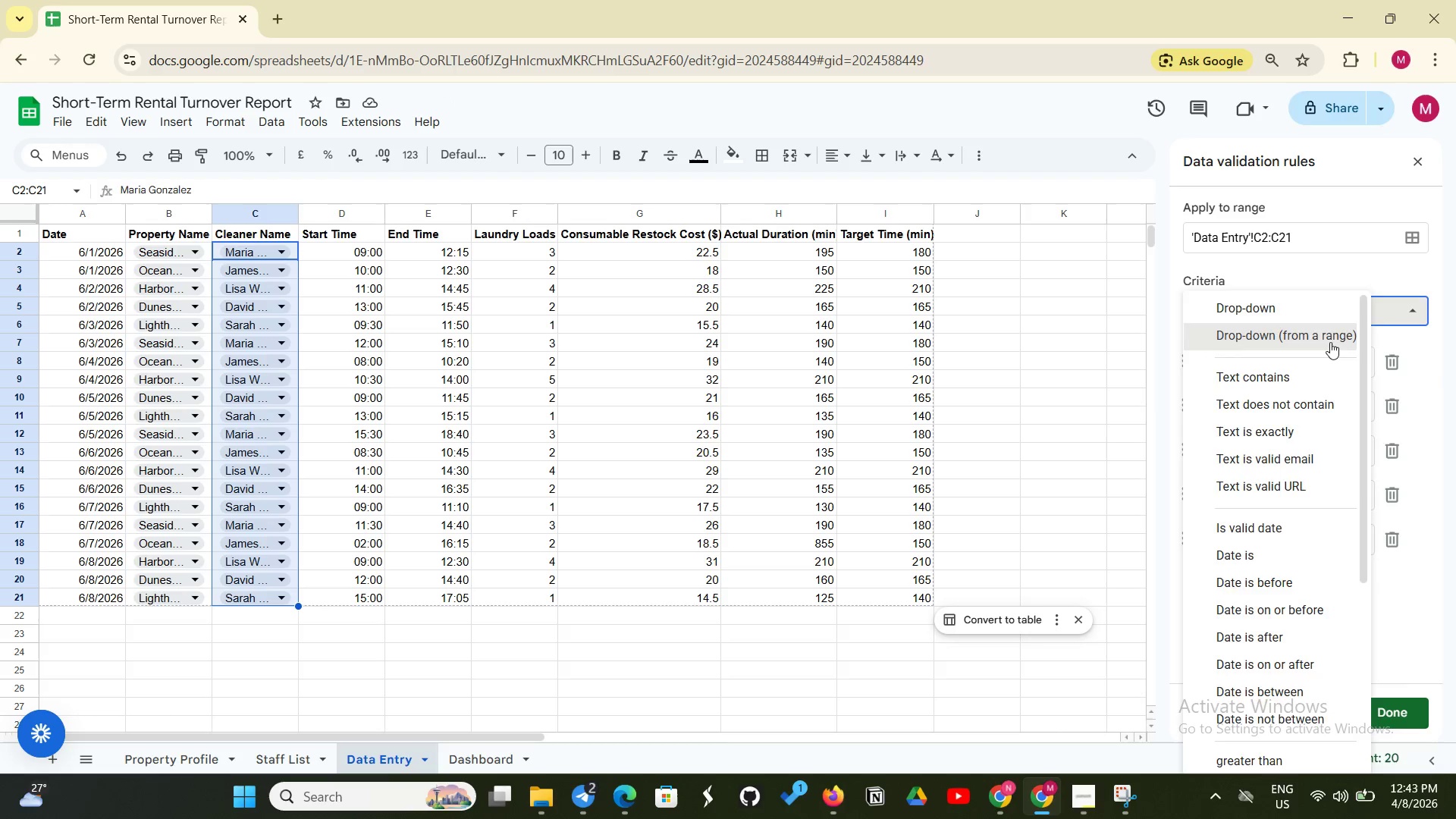 
left_click([1330, 342])
 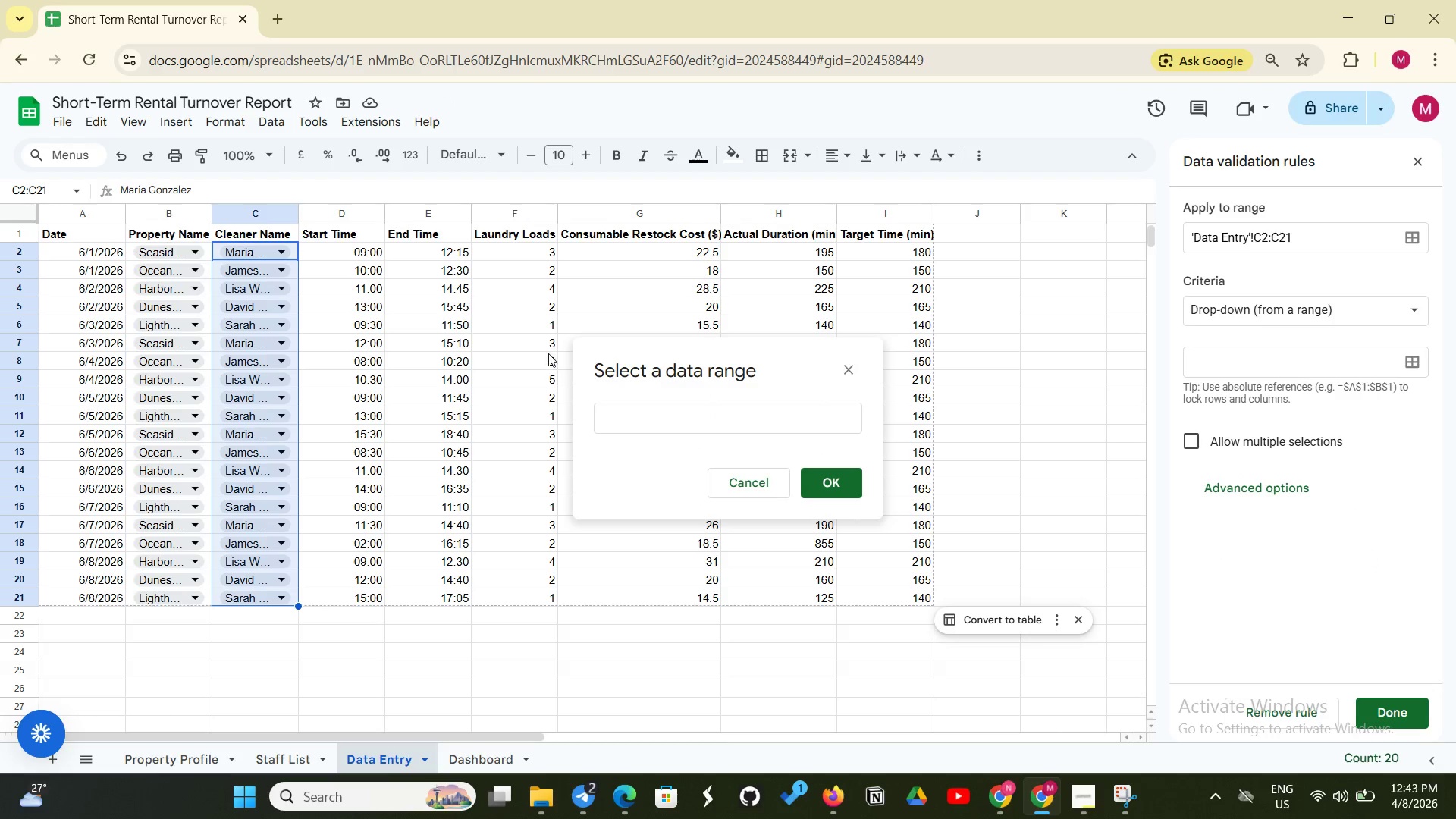 
wait(6.84)
 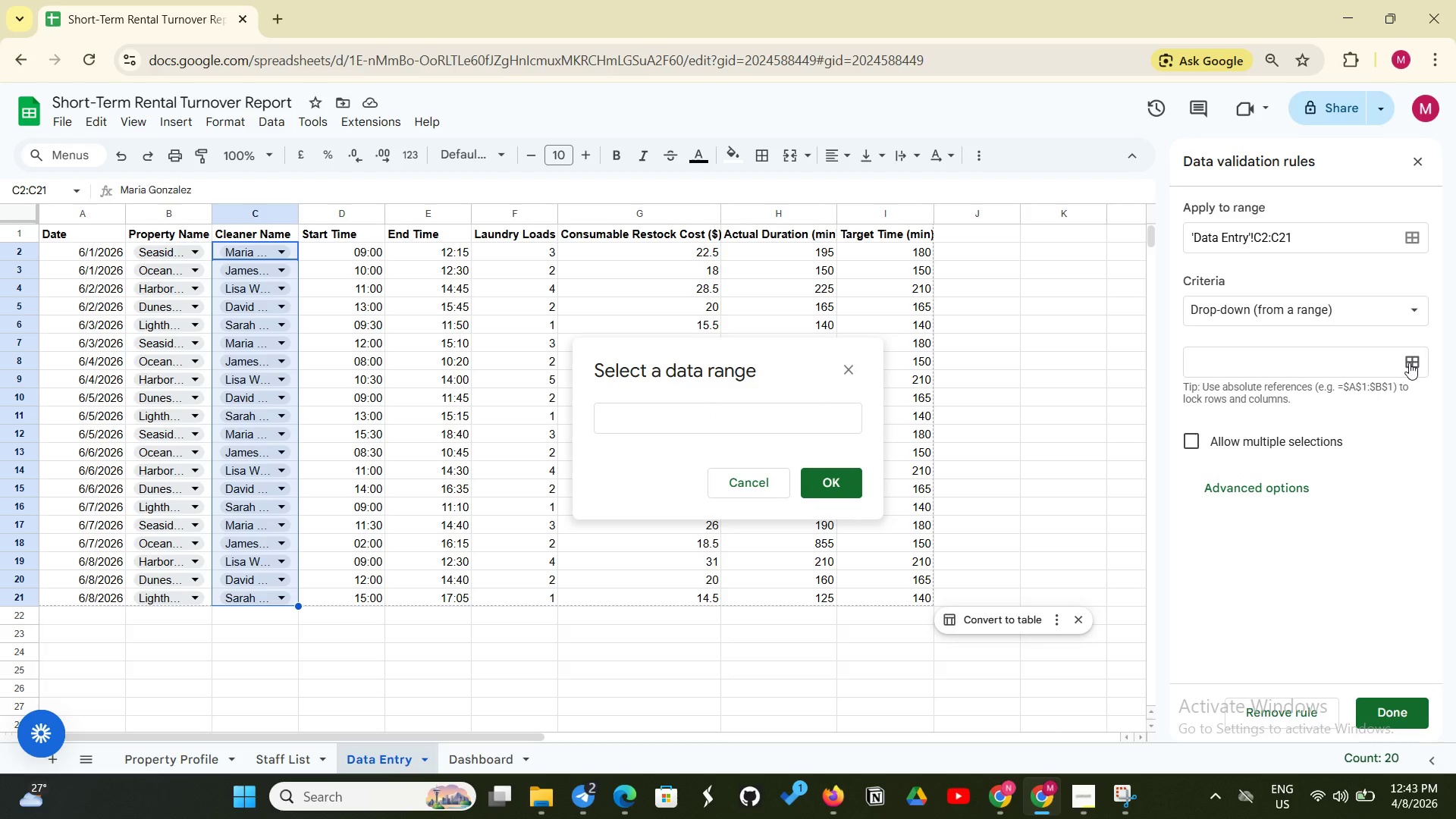 
left_click([294, 756])
 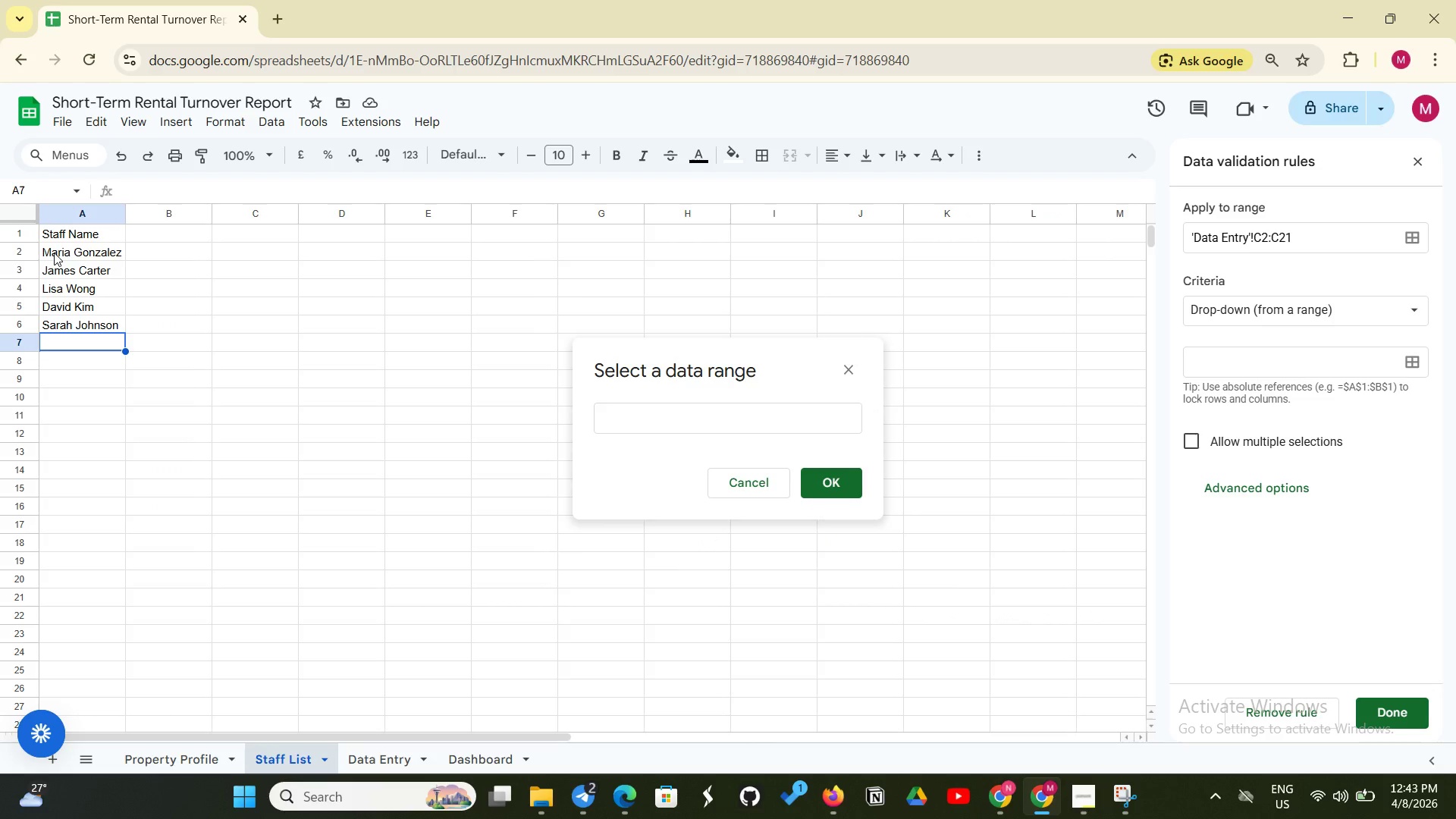 
left_click([54, 253])
 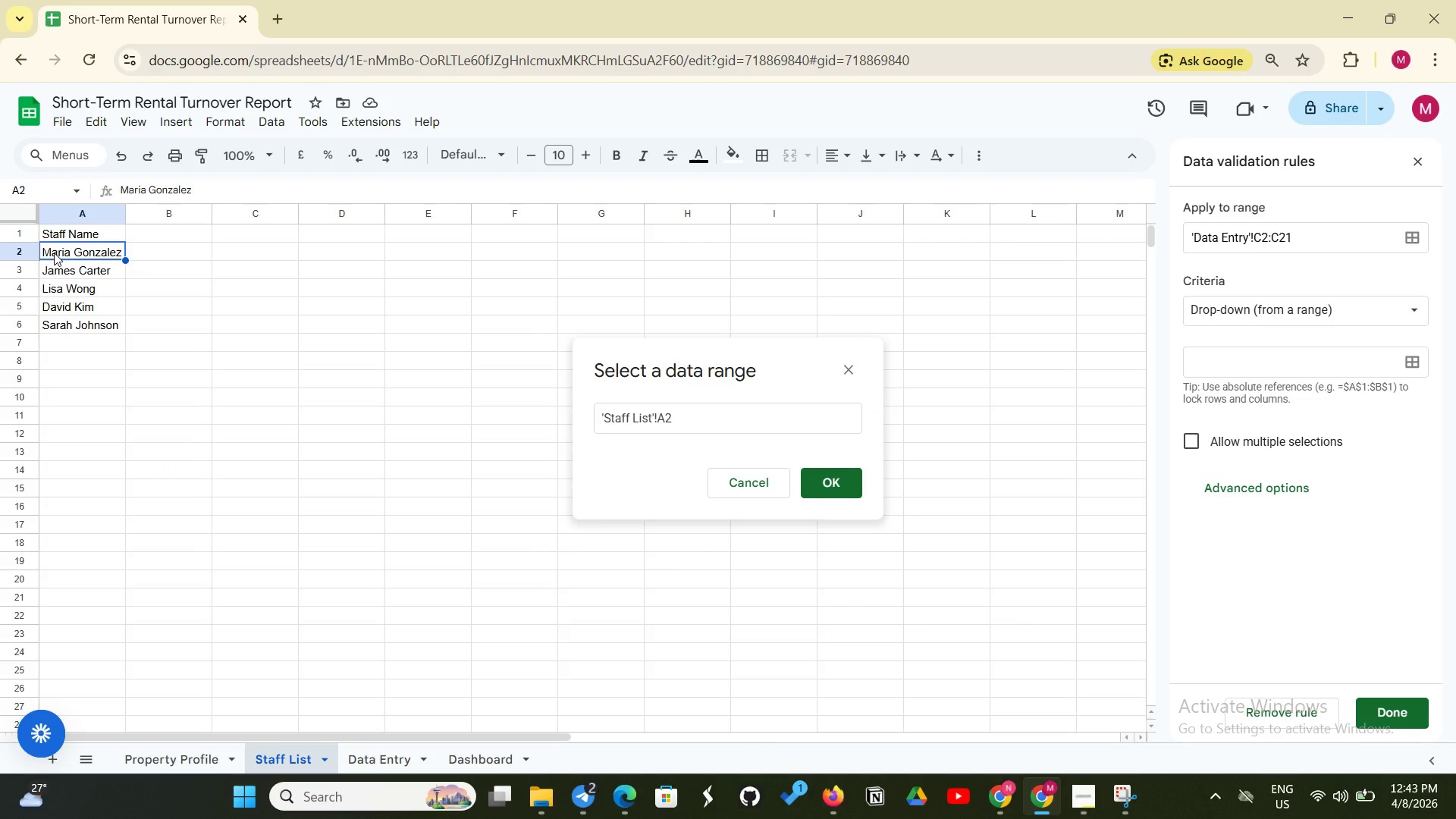 
left_click_drag(start_coordinate=[54, 253], to_coordinate=[49, 331])
 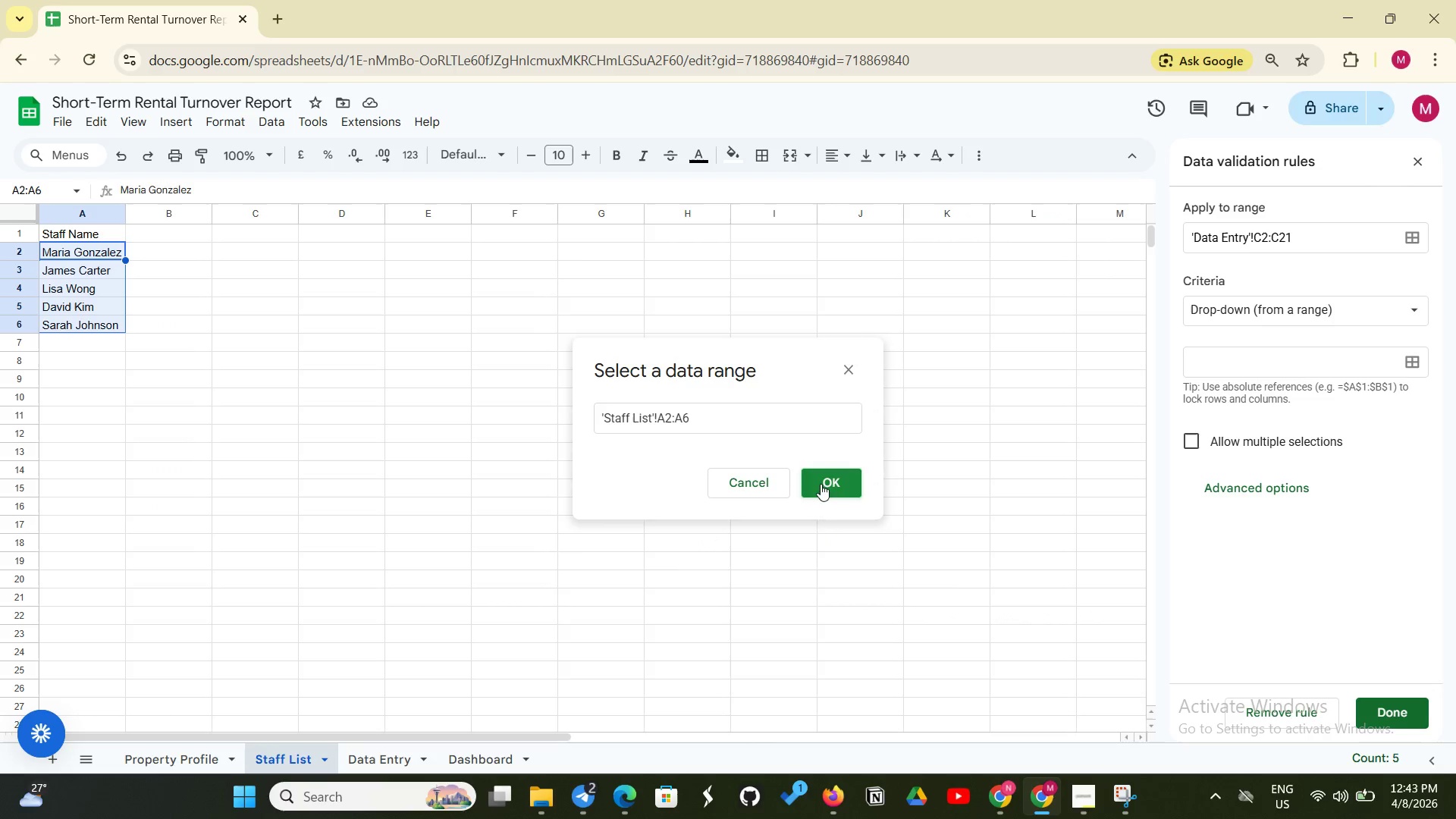 
left_click([844, 482])
 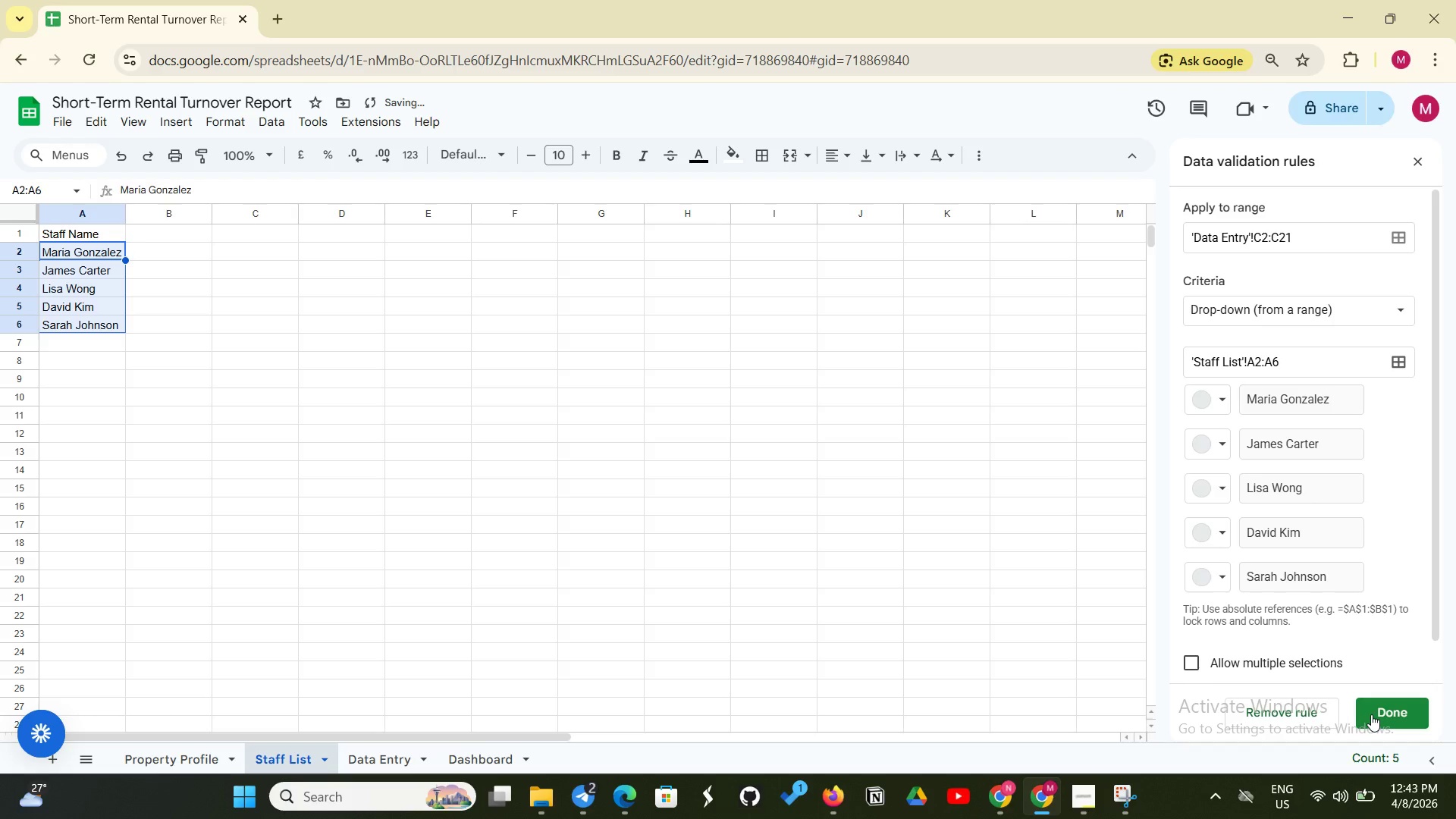 
left_click([1371, 714])
 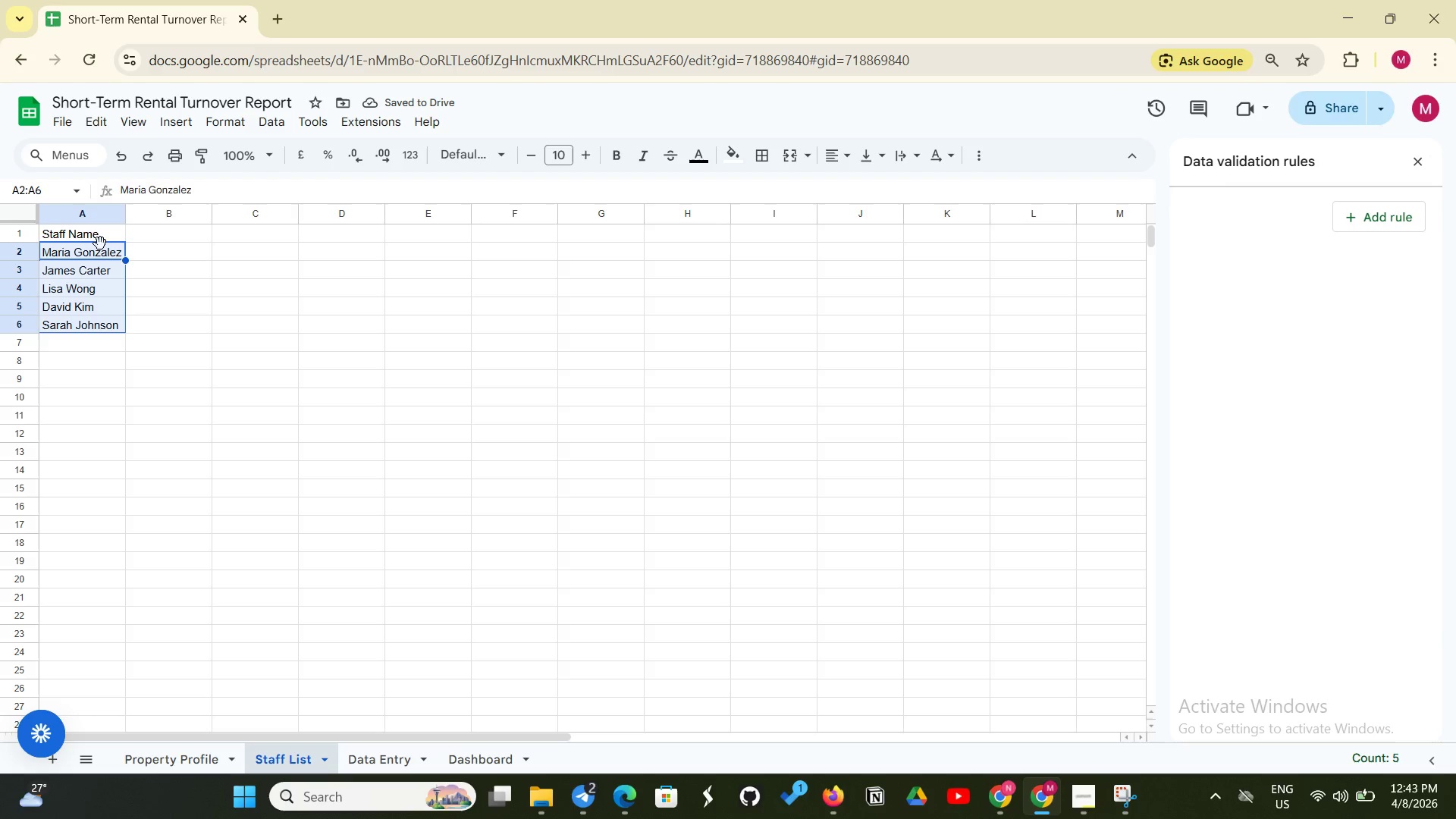 
left_click([99, 243])
 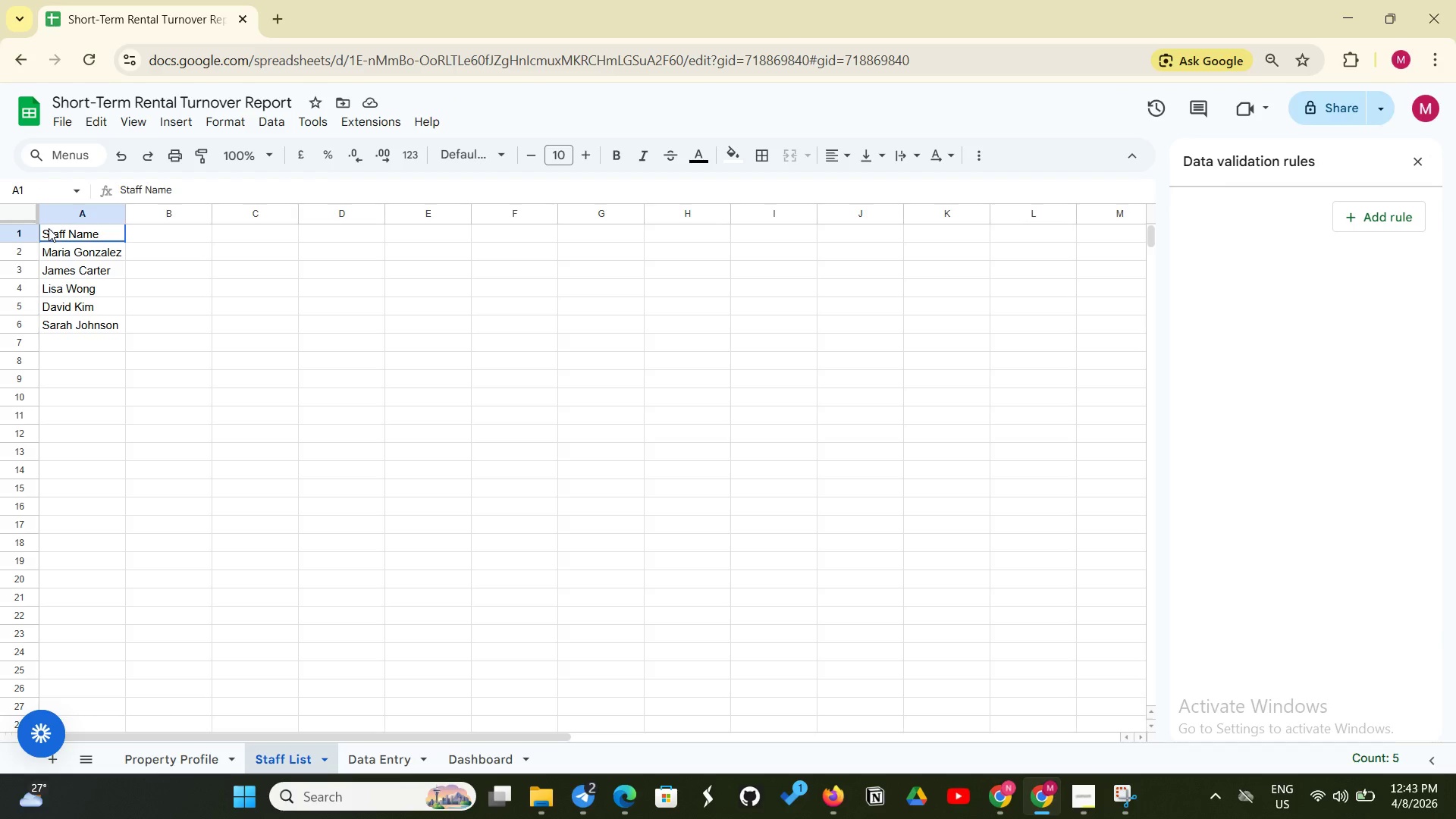 
left_click([49, 228])
 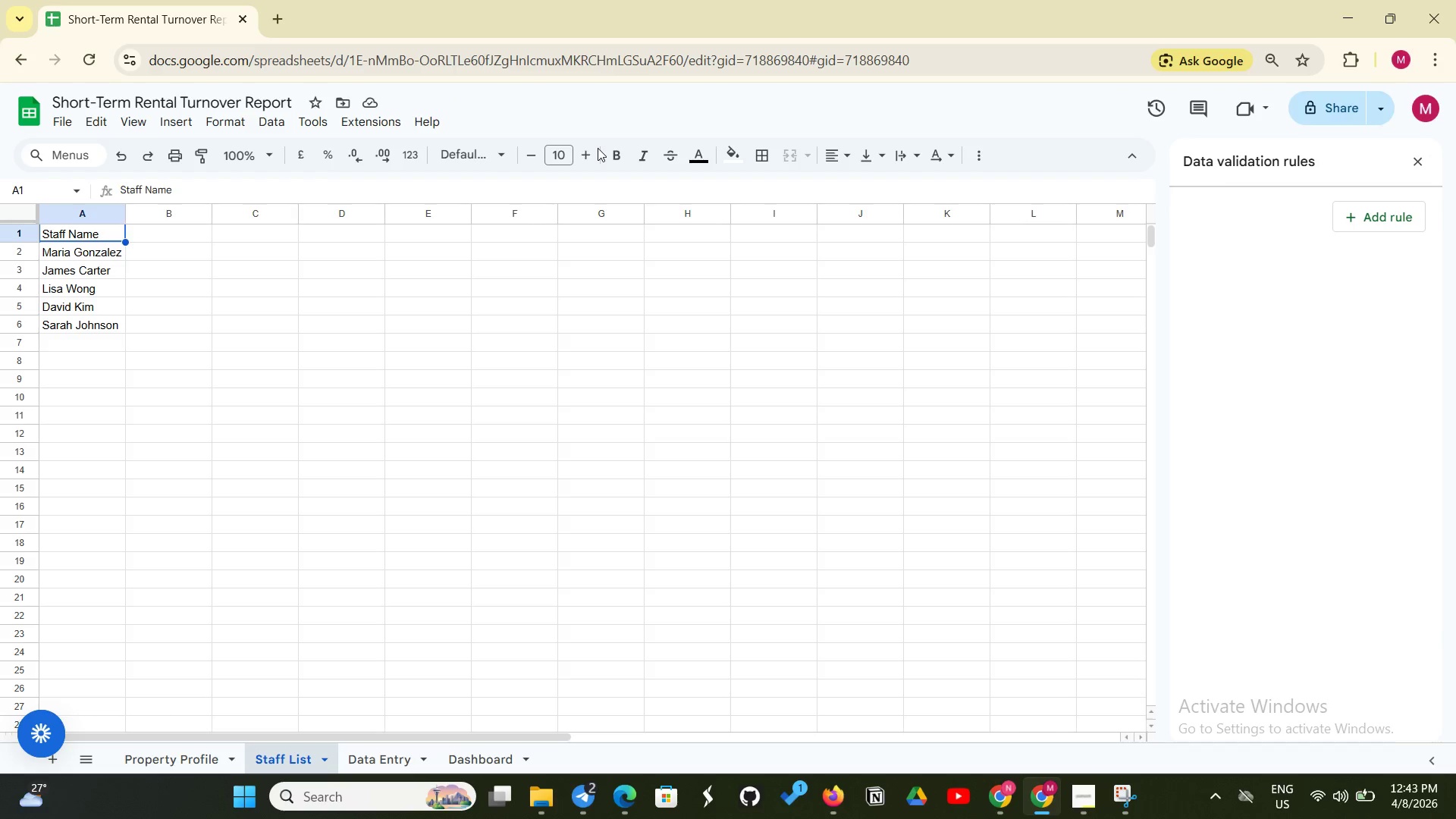 
left_click([618, 151])
 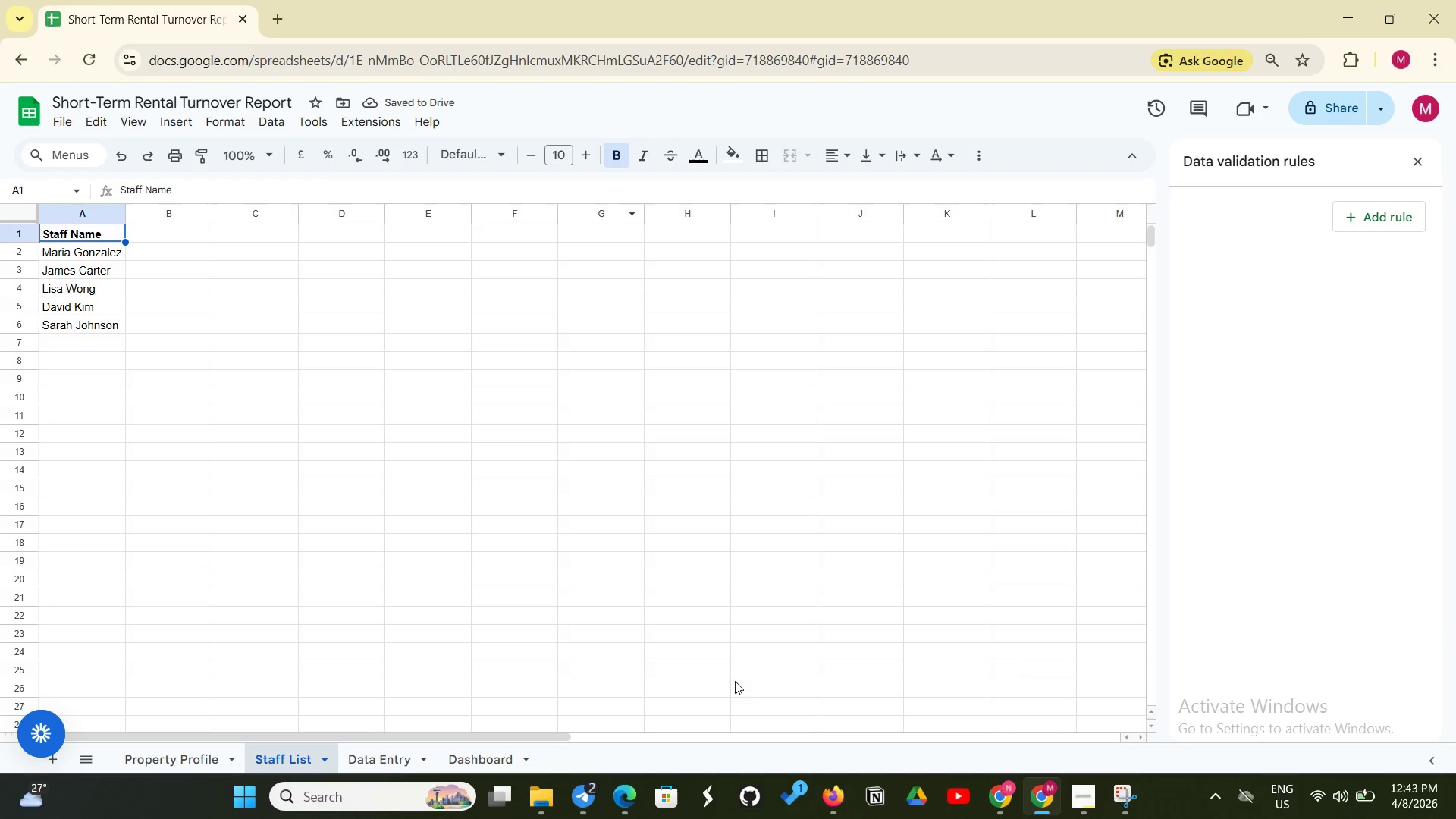 
left_click([485, 752])
 